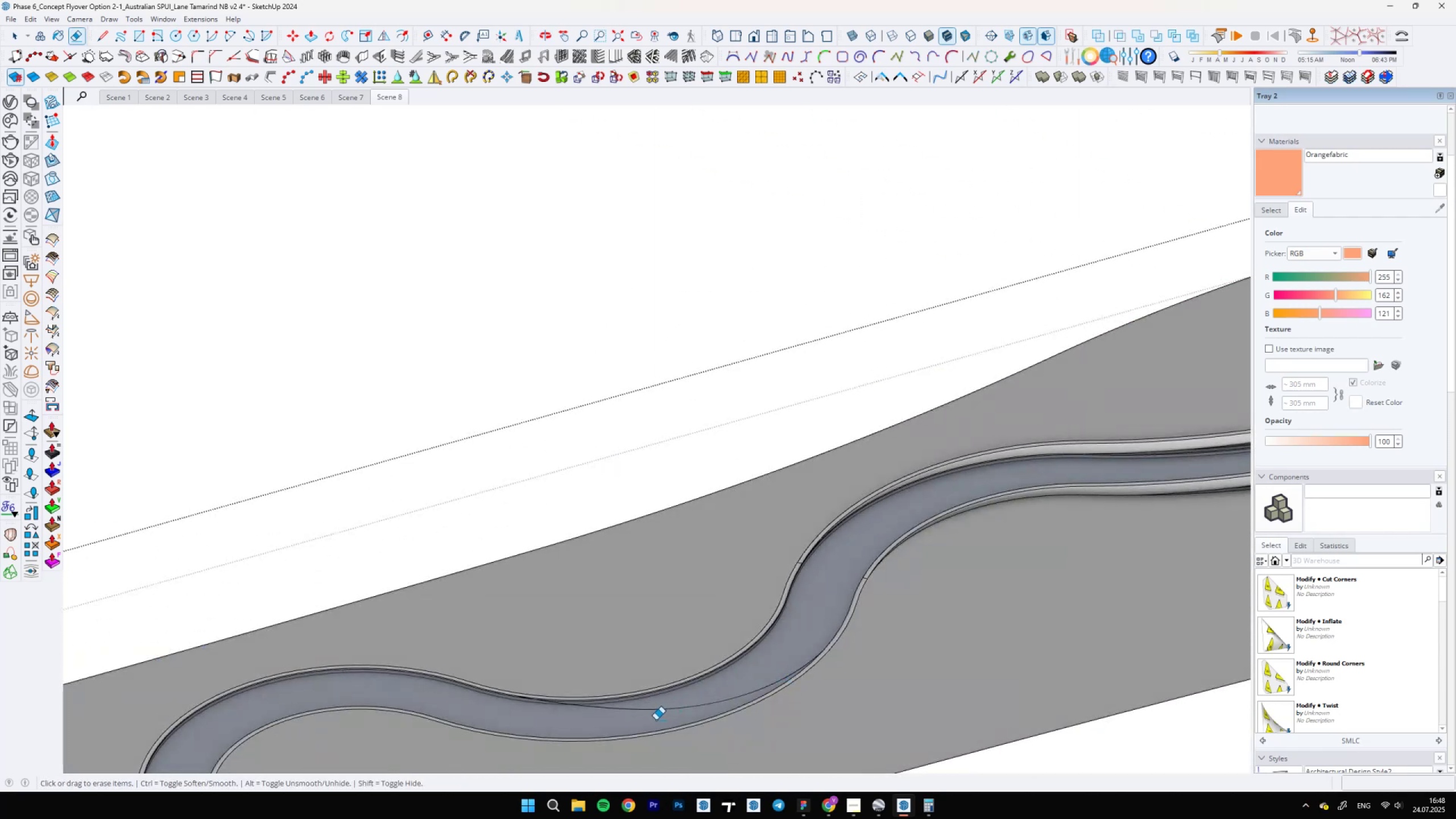 
key(Space)
 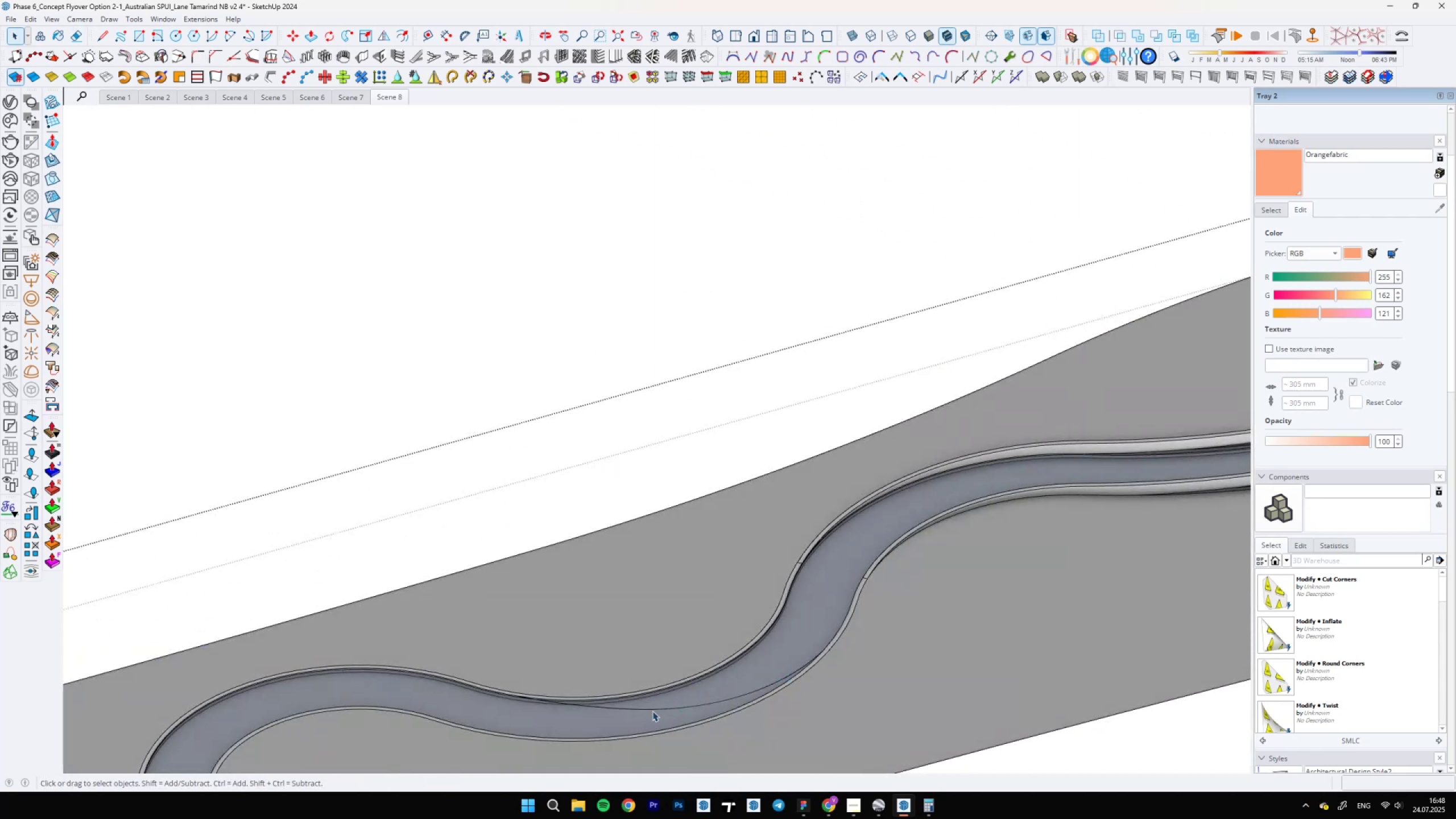 
left_click([652, 711])
 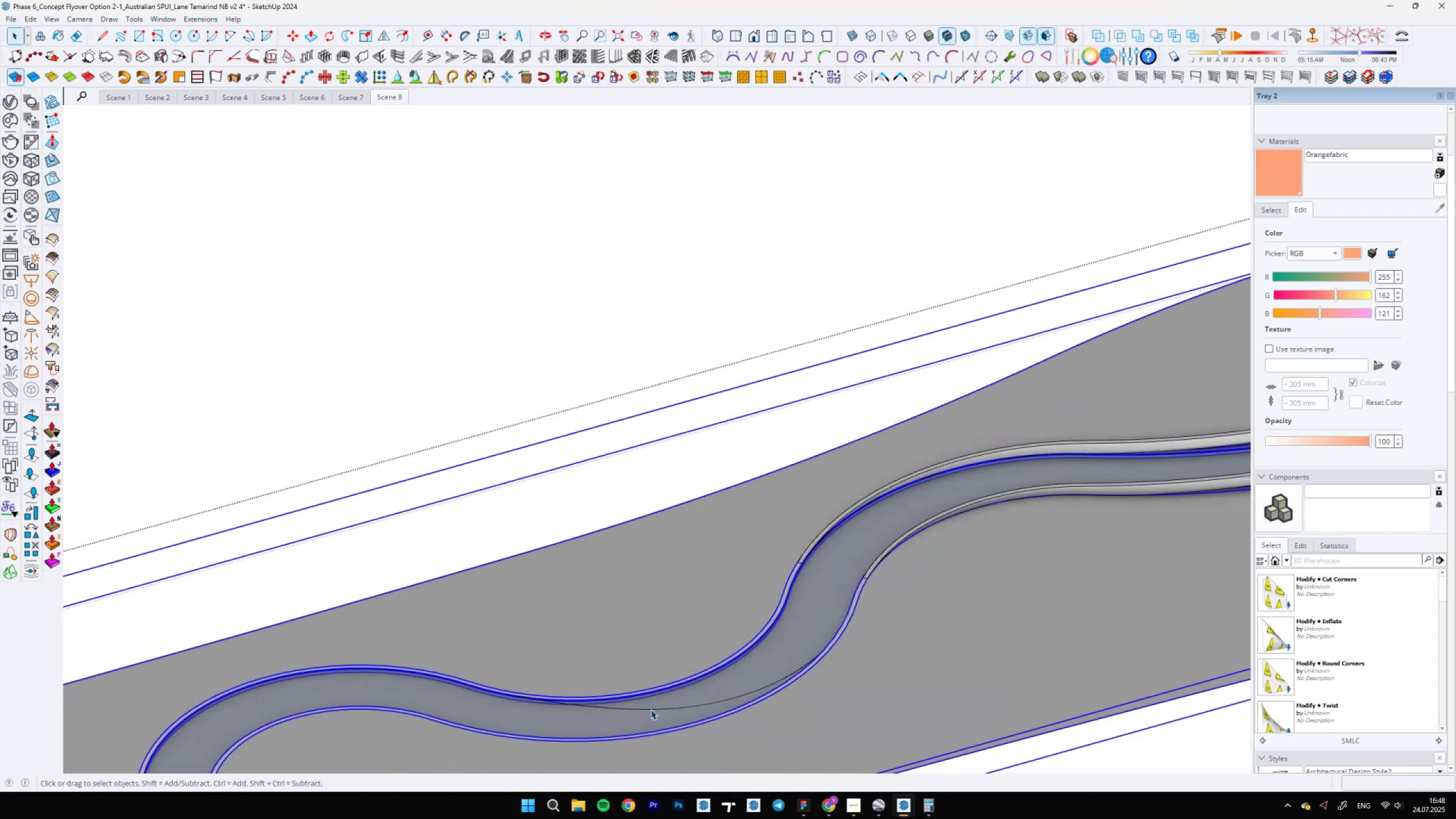 
scroll: coordinate [804, 677], scroll_direction: up, amount: 8.0
 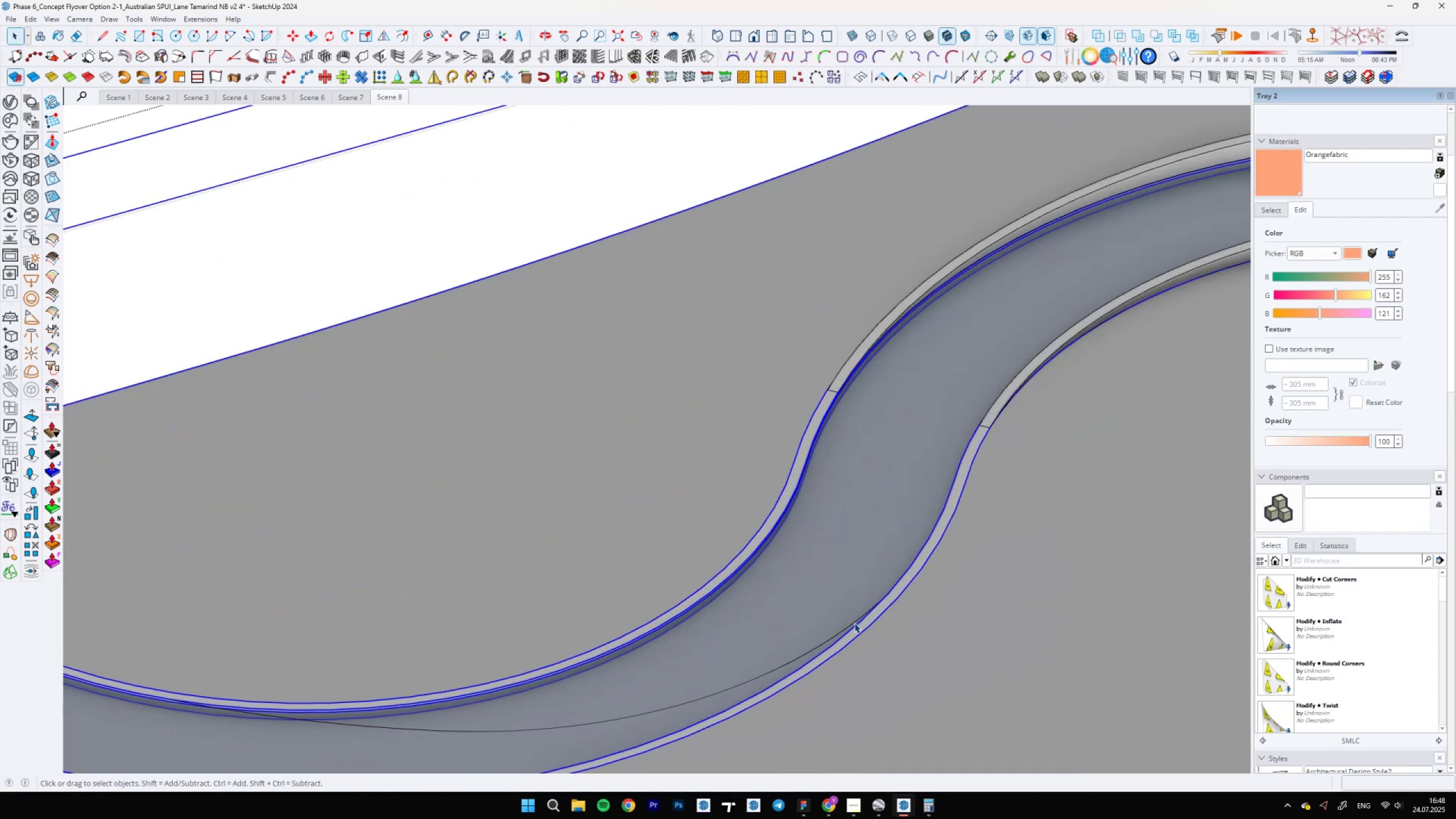 
double_click([866, 615])
 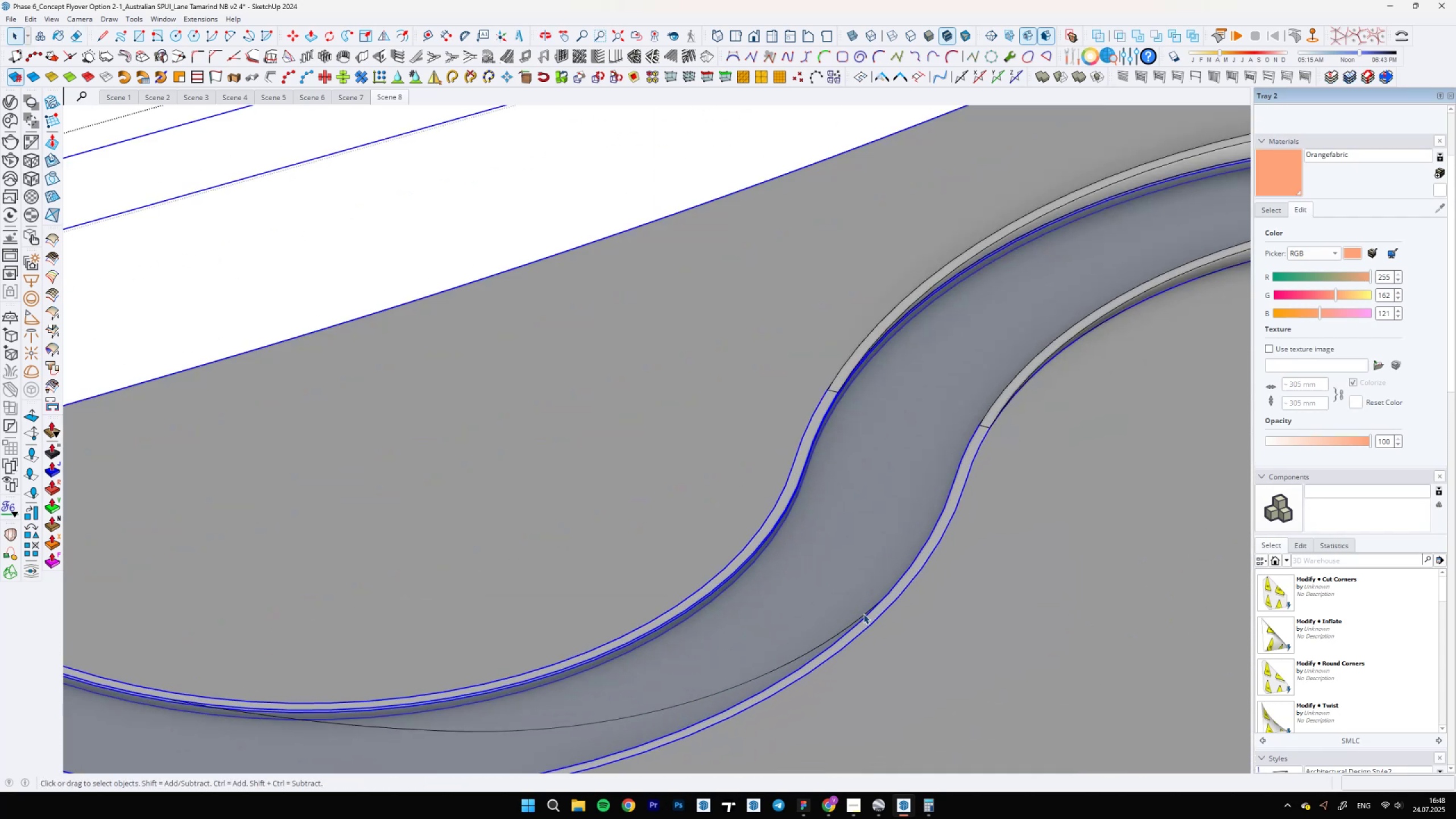 
scroll: coordinate [883, 445], scroll_direction: up, amount: 10.0
 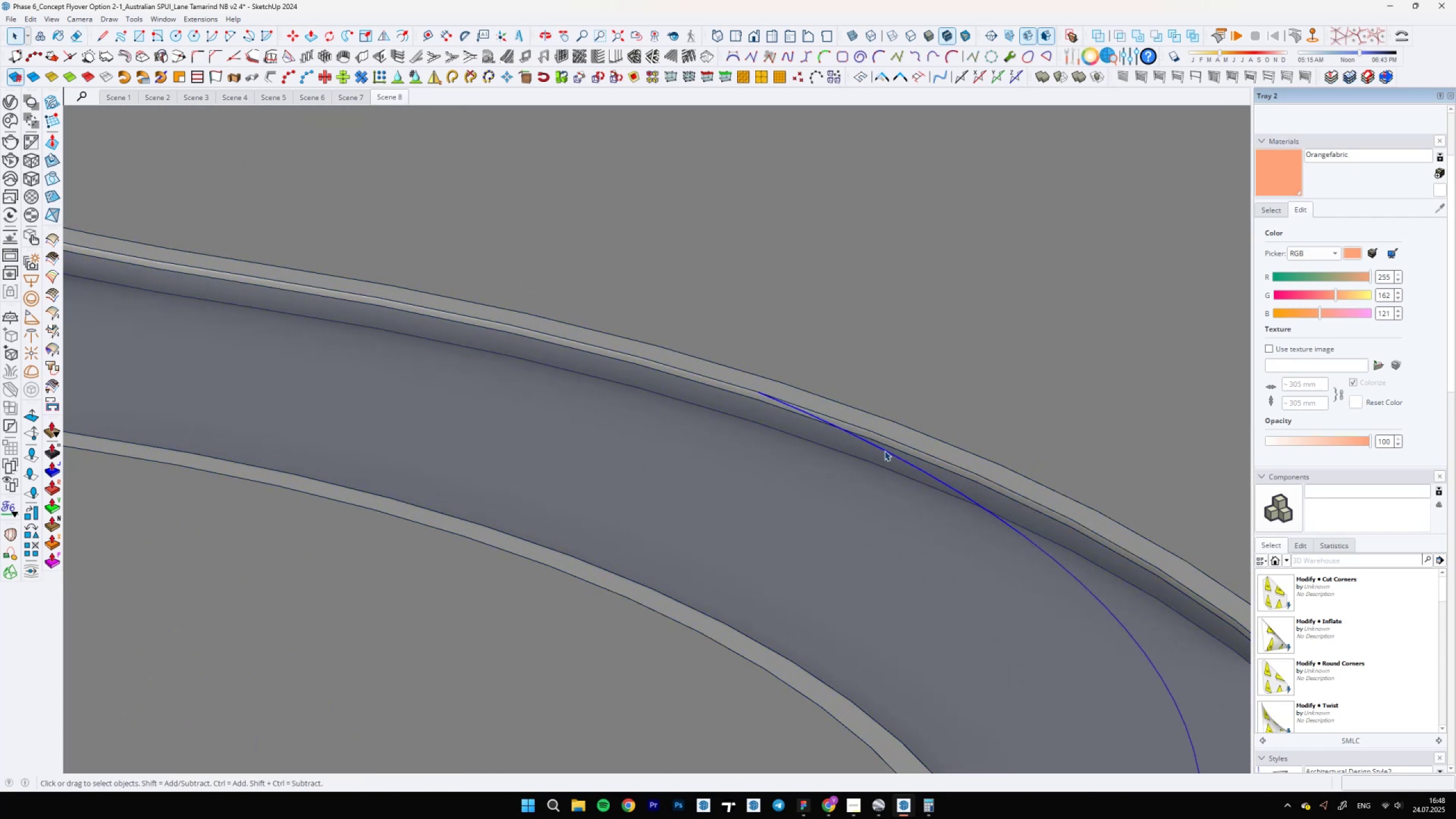 
scroll: coordinate [824, 455], scroll_direction: down, amount: 11.0
 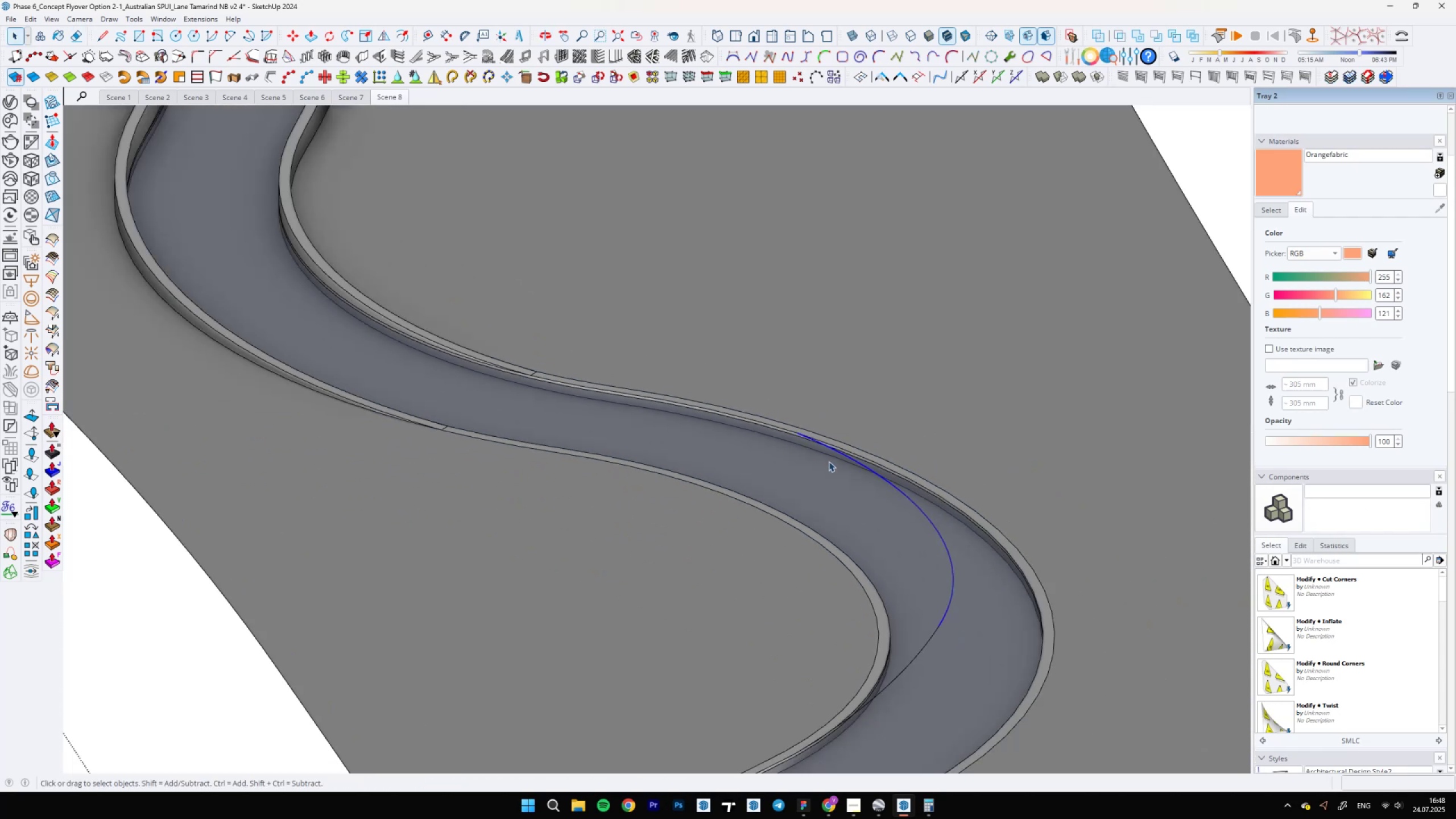 
key(Delete)
 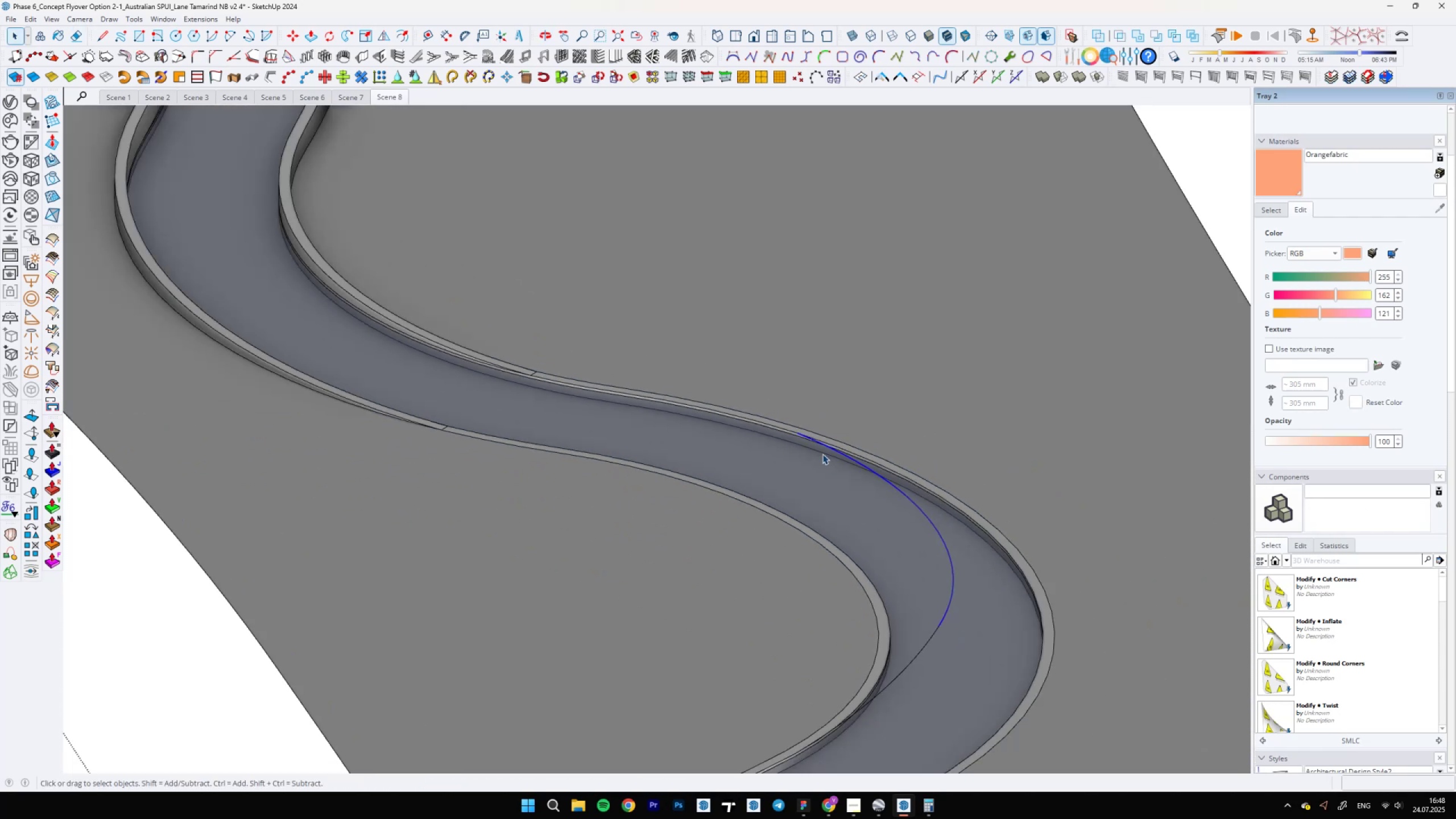 
scroll: coordinate [843, 474], scroll_direction: down, amount: 4.0
 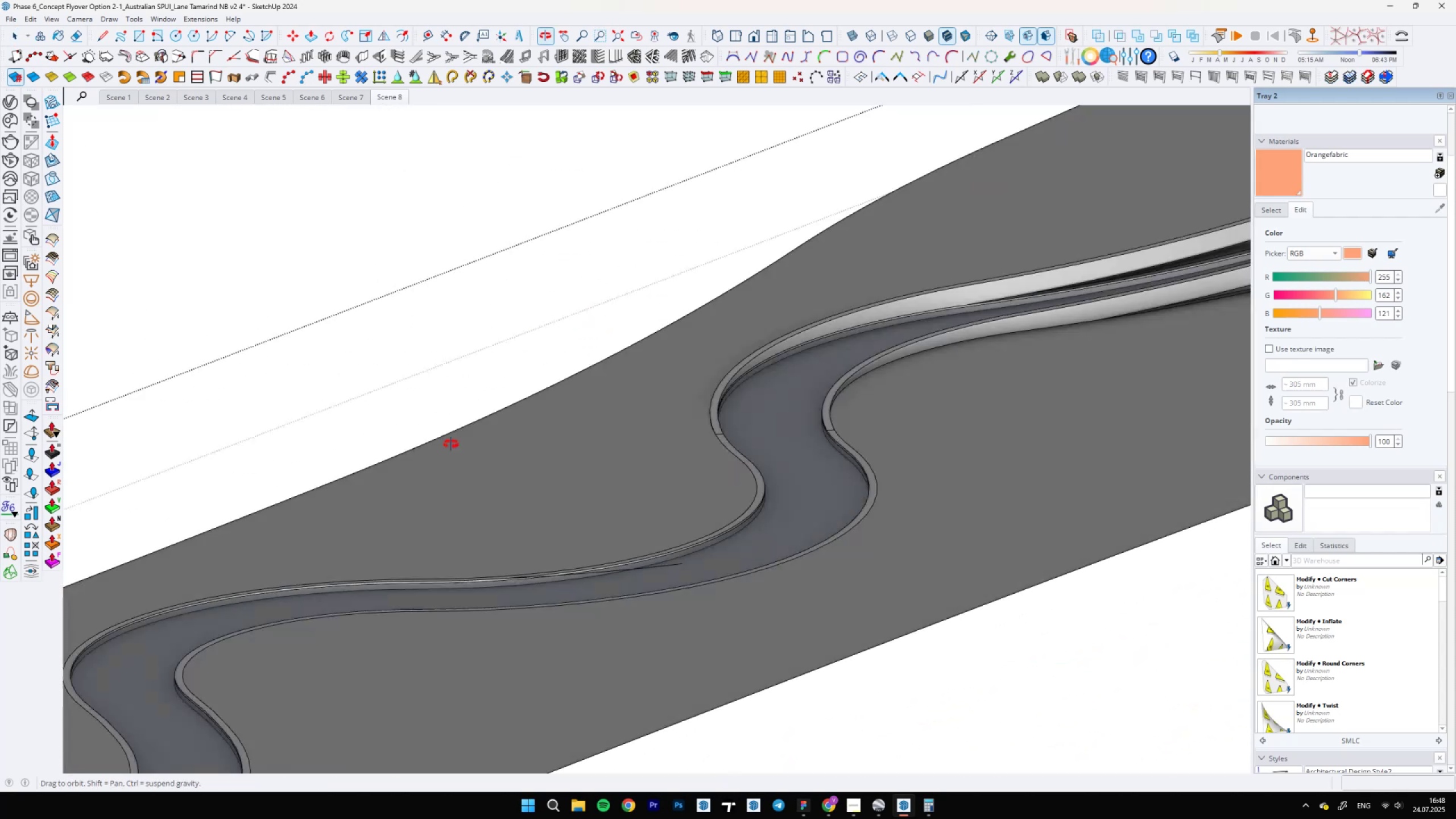 
key(A)
 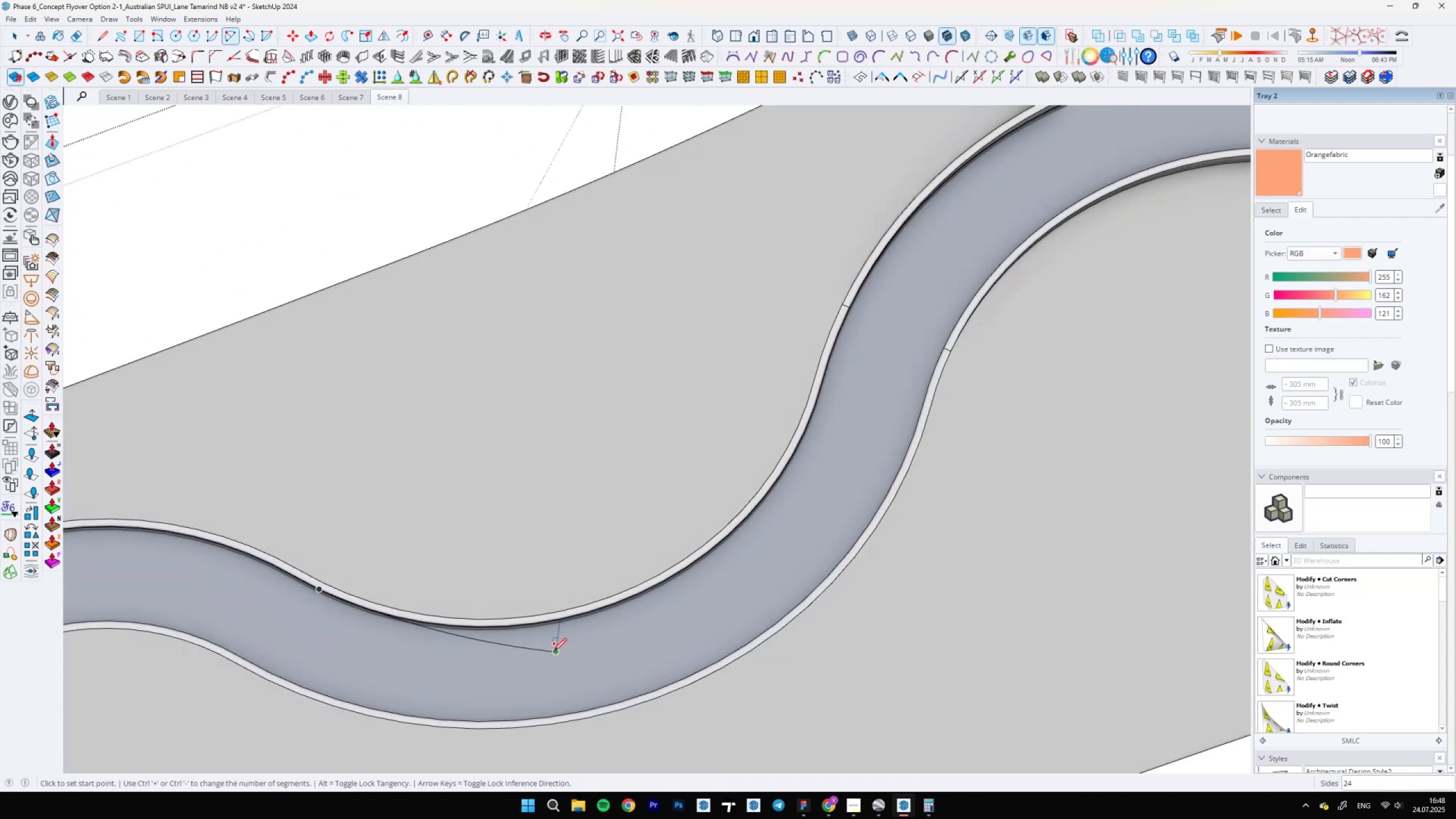 
left_click([556, 651])
 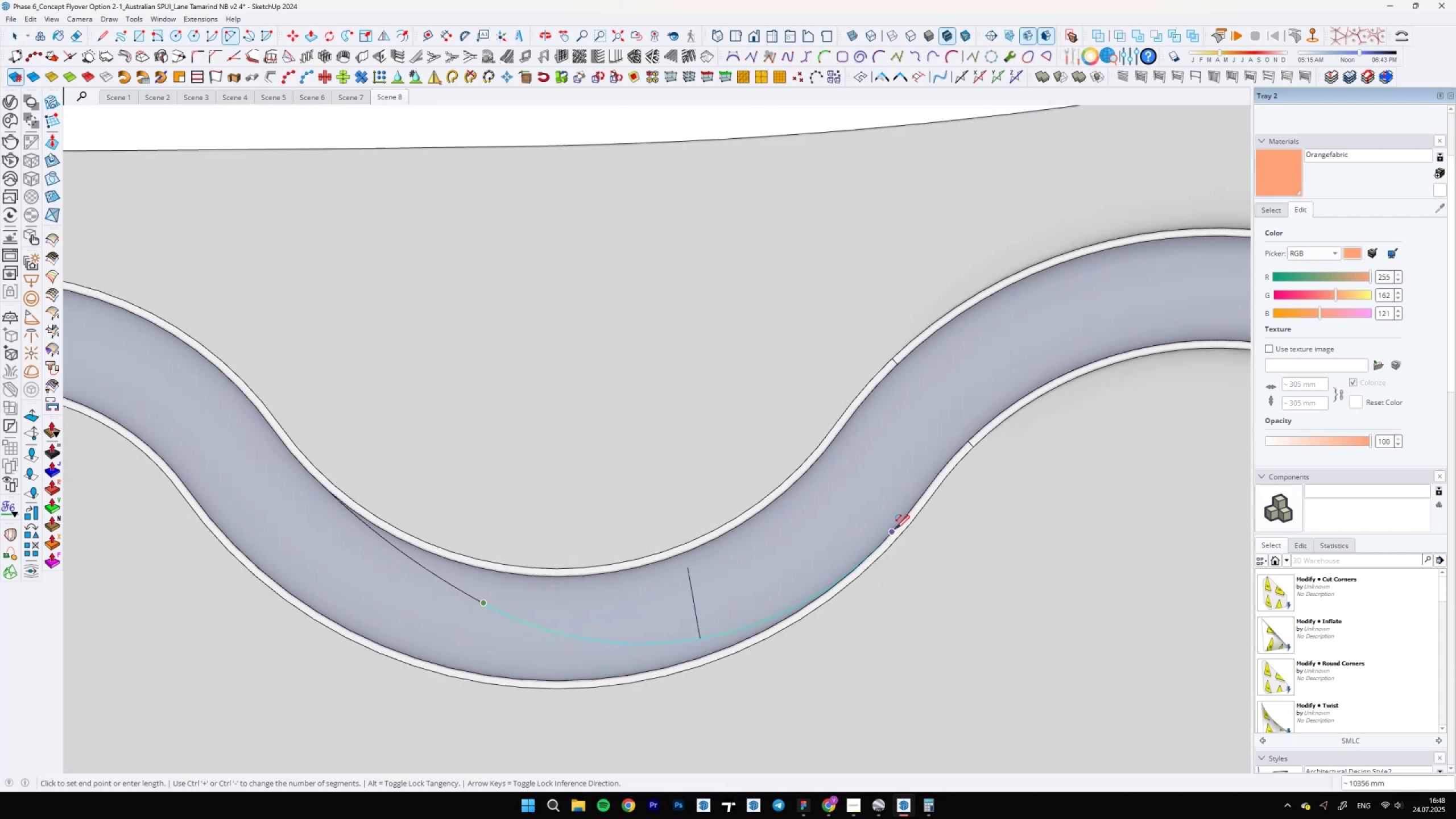 
double_click([878, 547])
 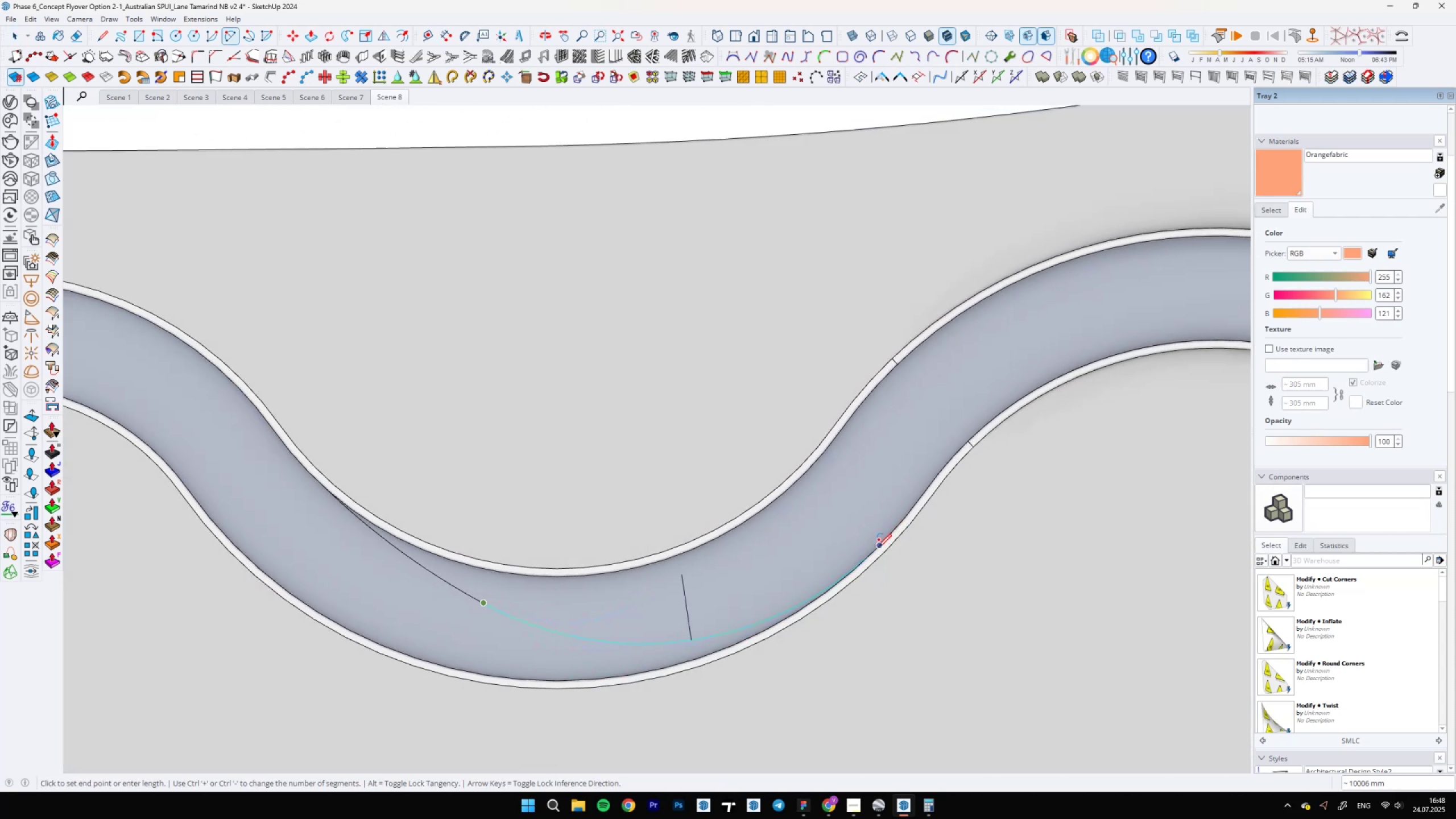 
key(Space)
 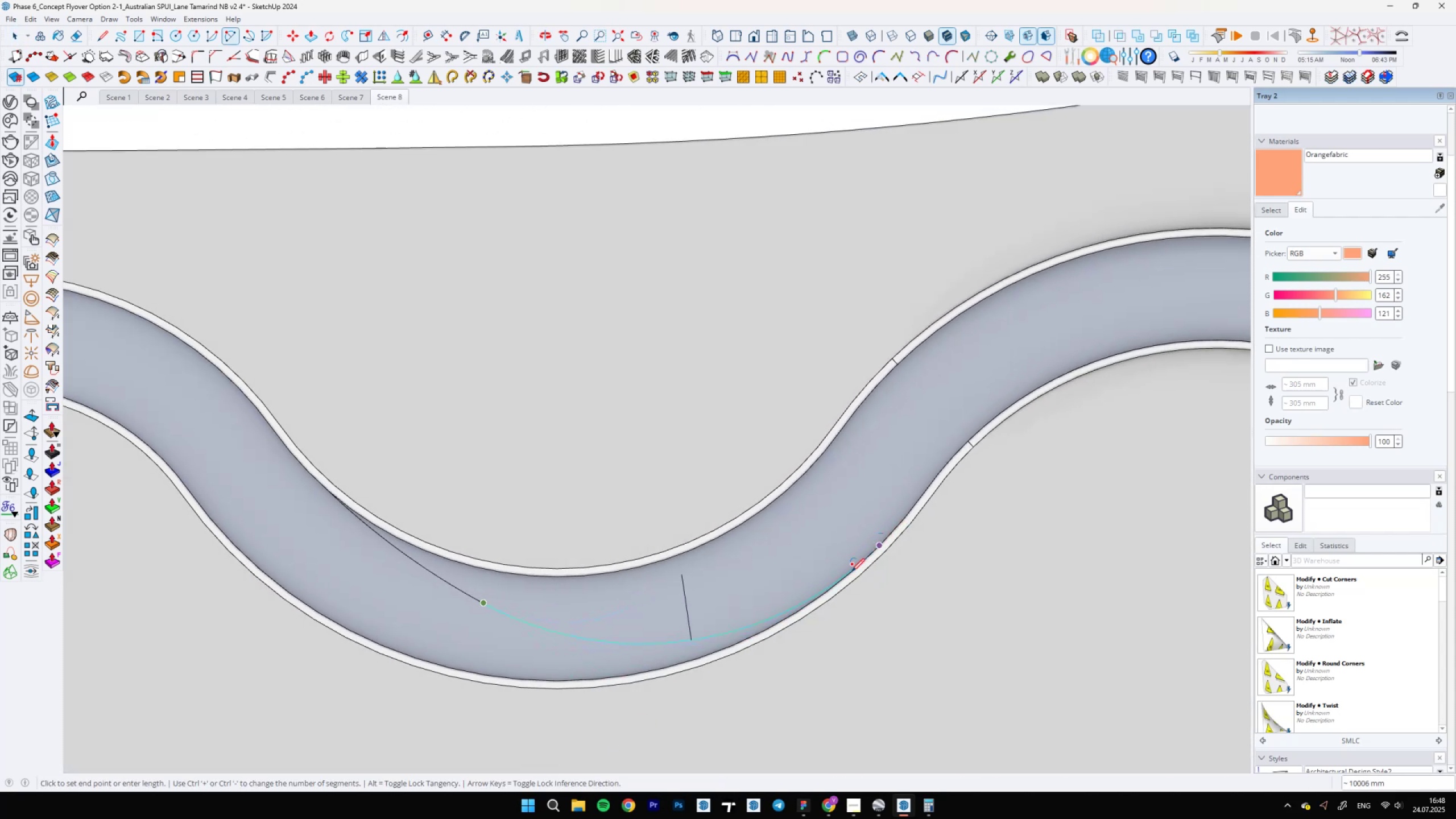 
scroll: coordinate [862, 533], scroll_direction: down, amount: 9.0
 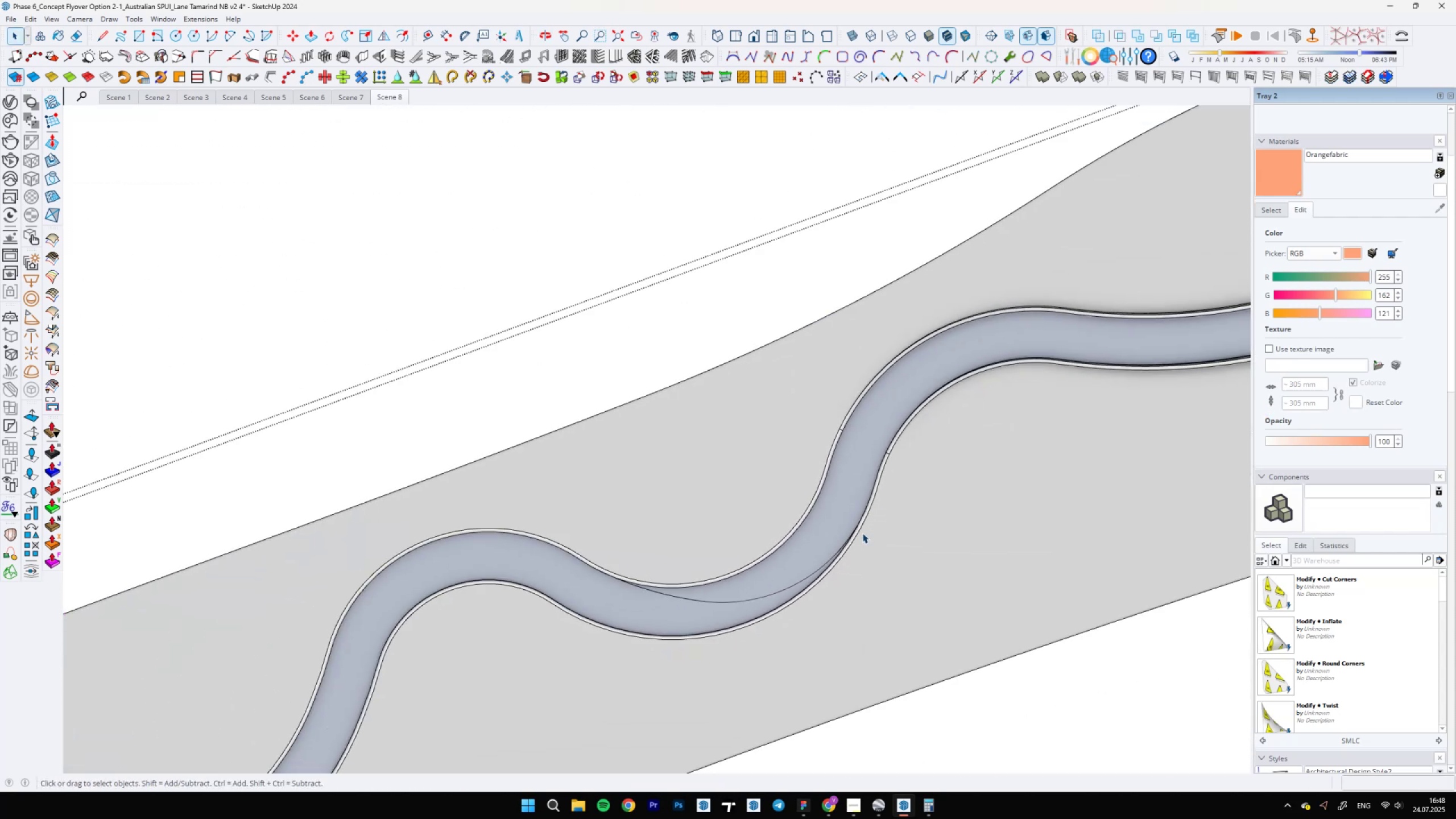 
key(Control+Z)
 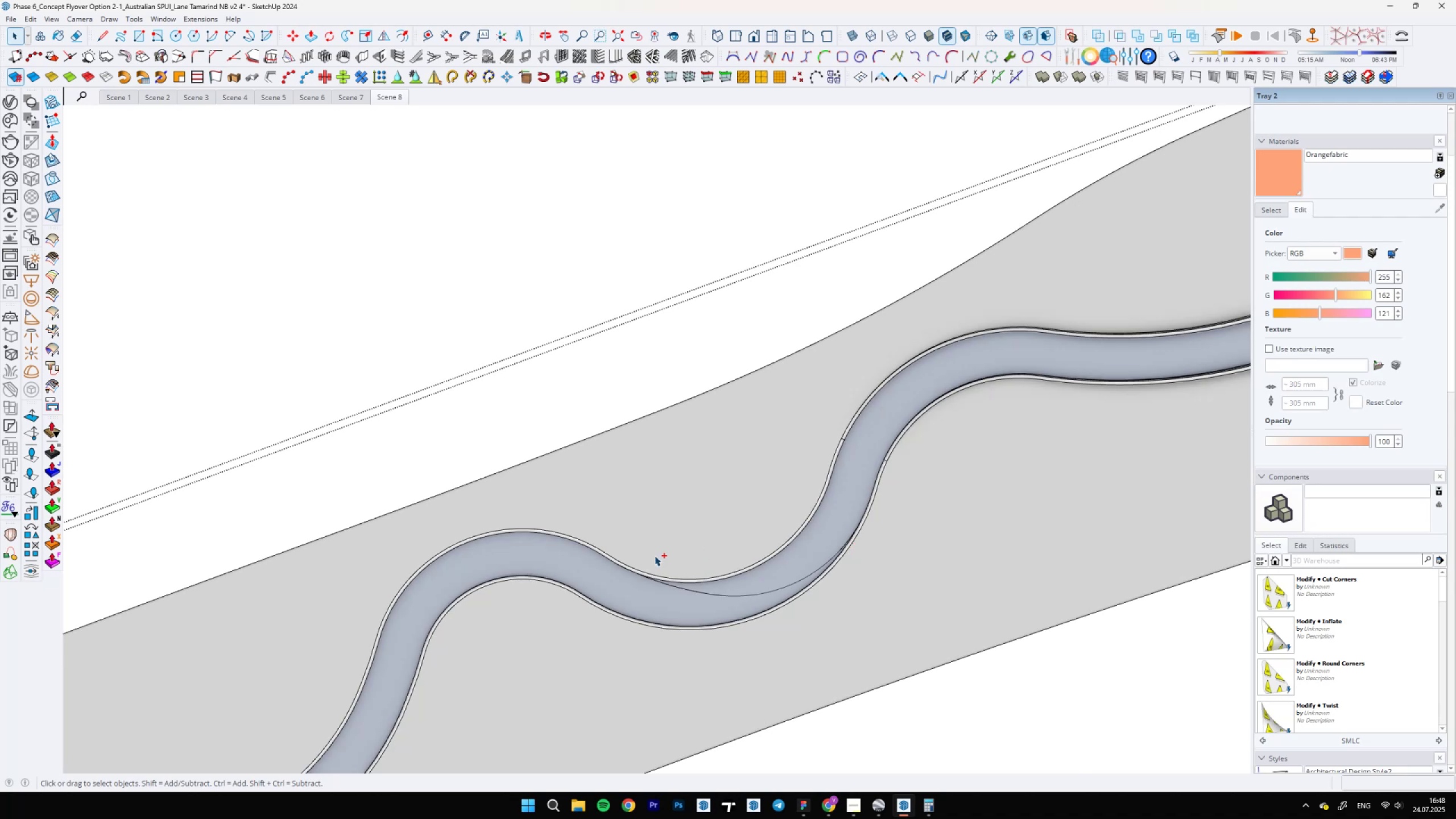 
scroll: coordinate [651, 577], scroll_direction: up, amount: 4.0
 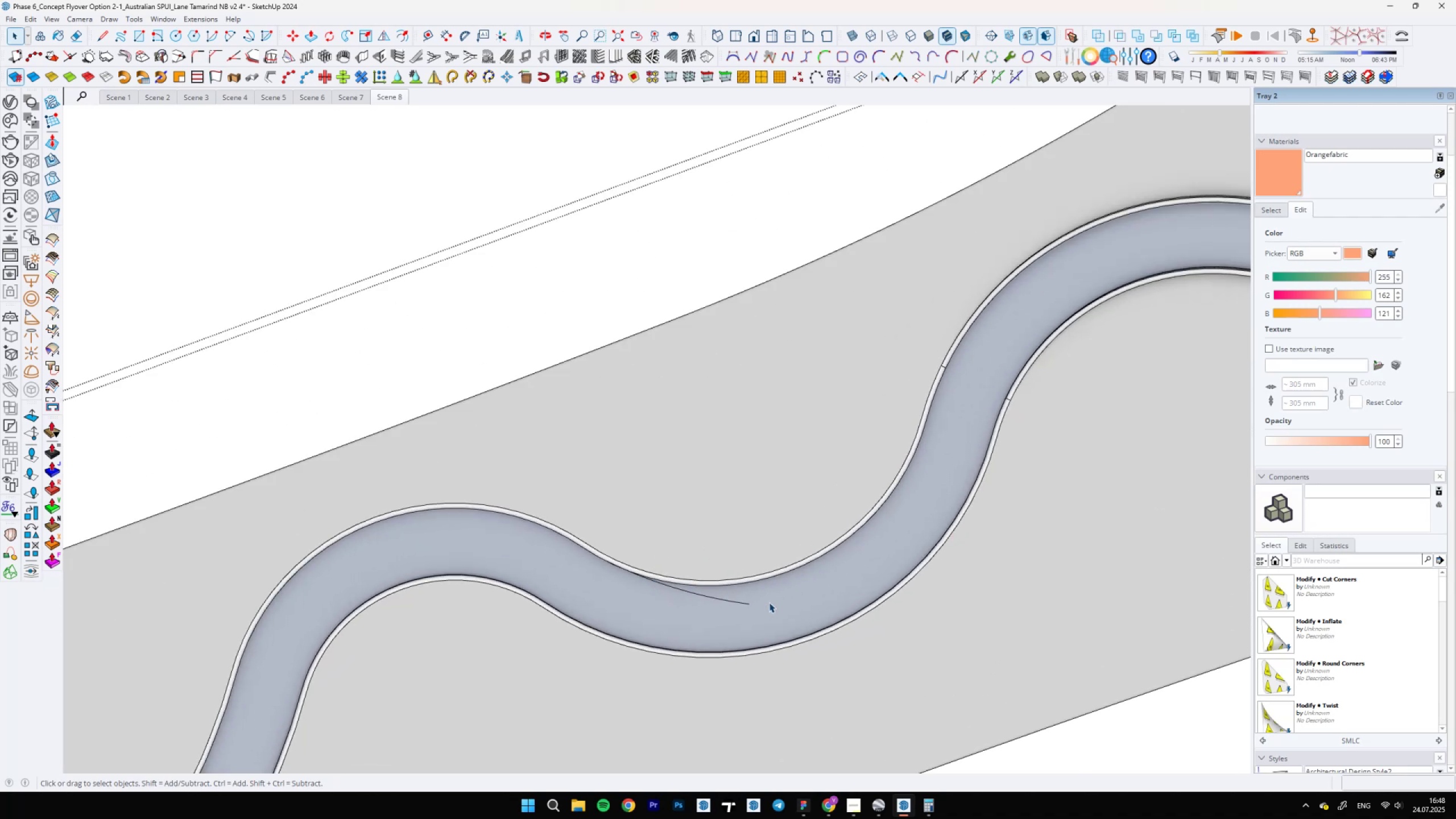 
left_click([737, 602])
 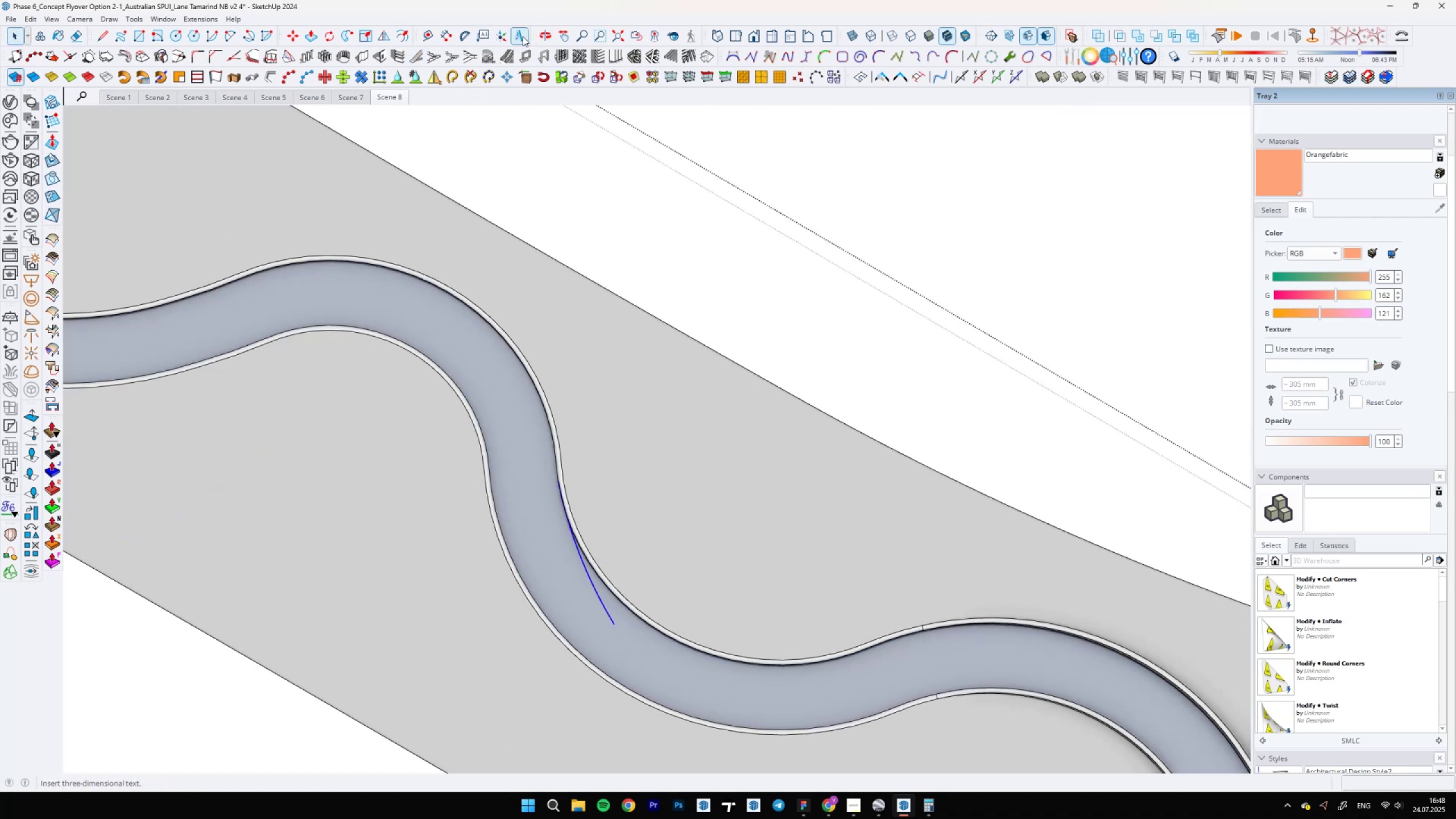 
wait(5.39)
 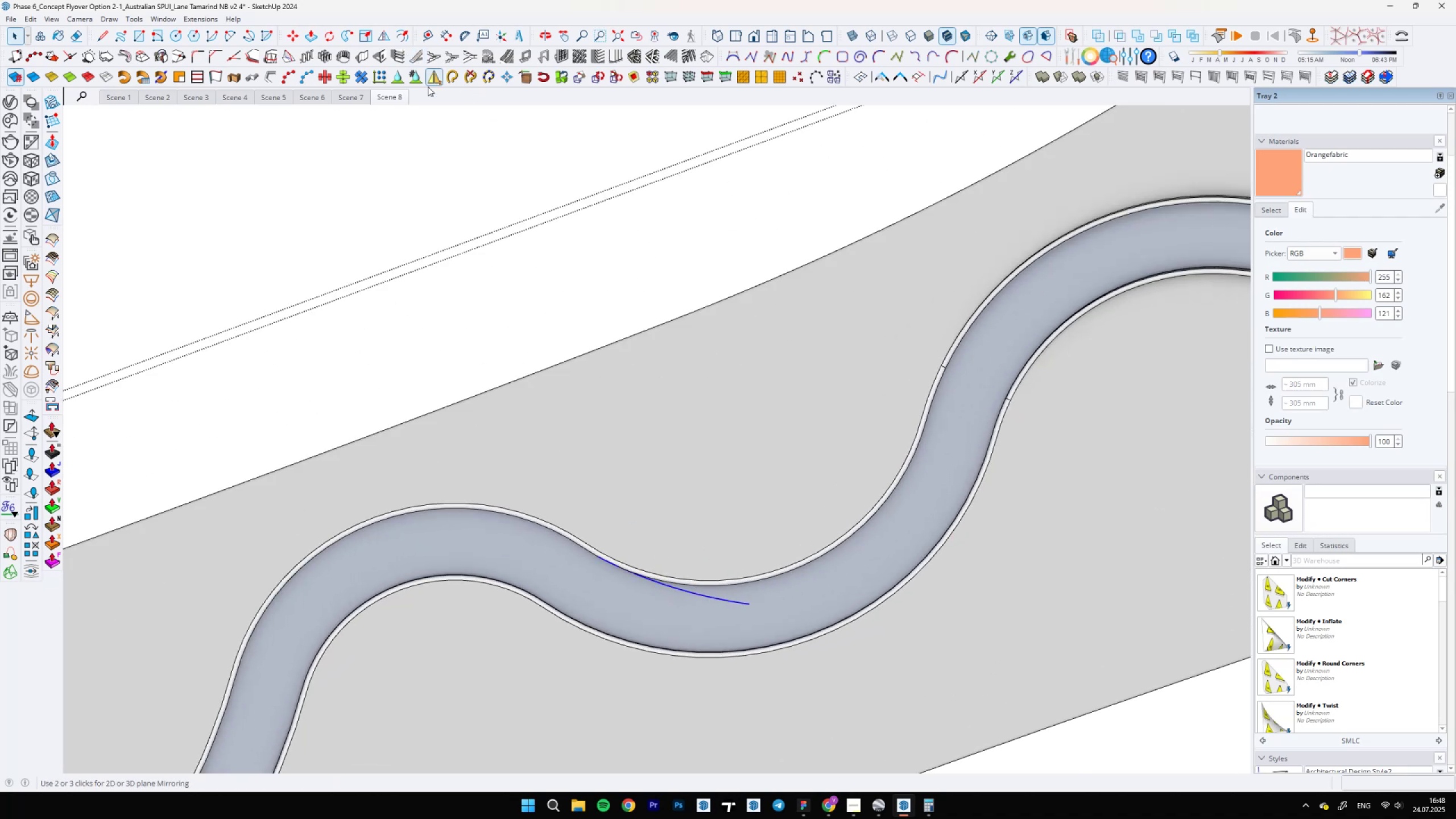 
left_click([406, 34])
 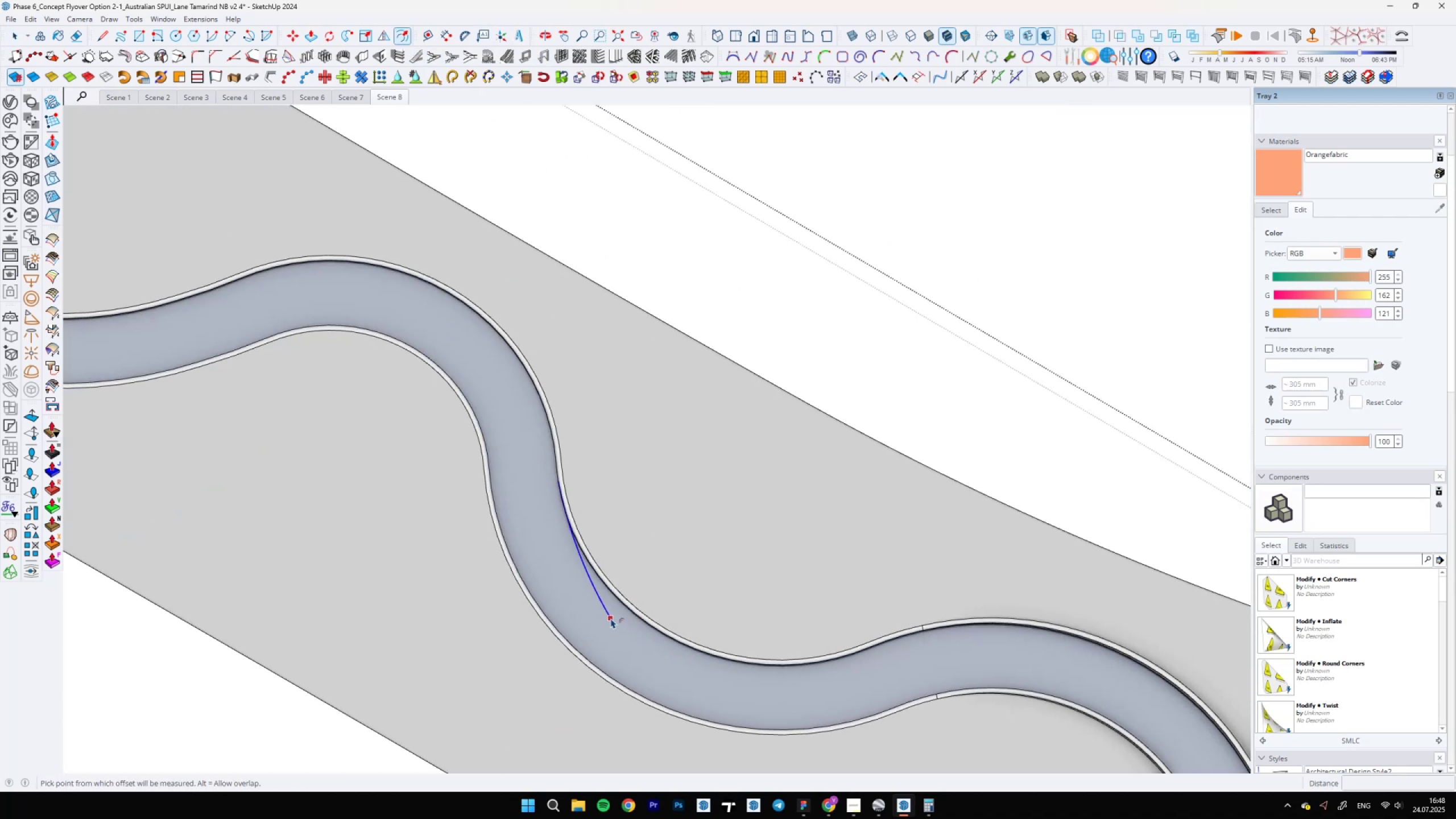 
left_click([609, 618])
 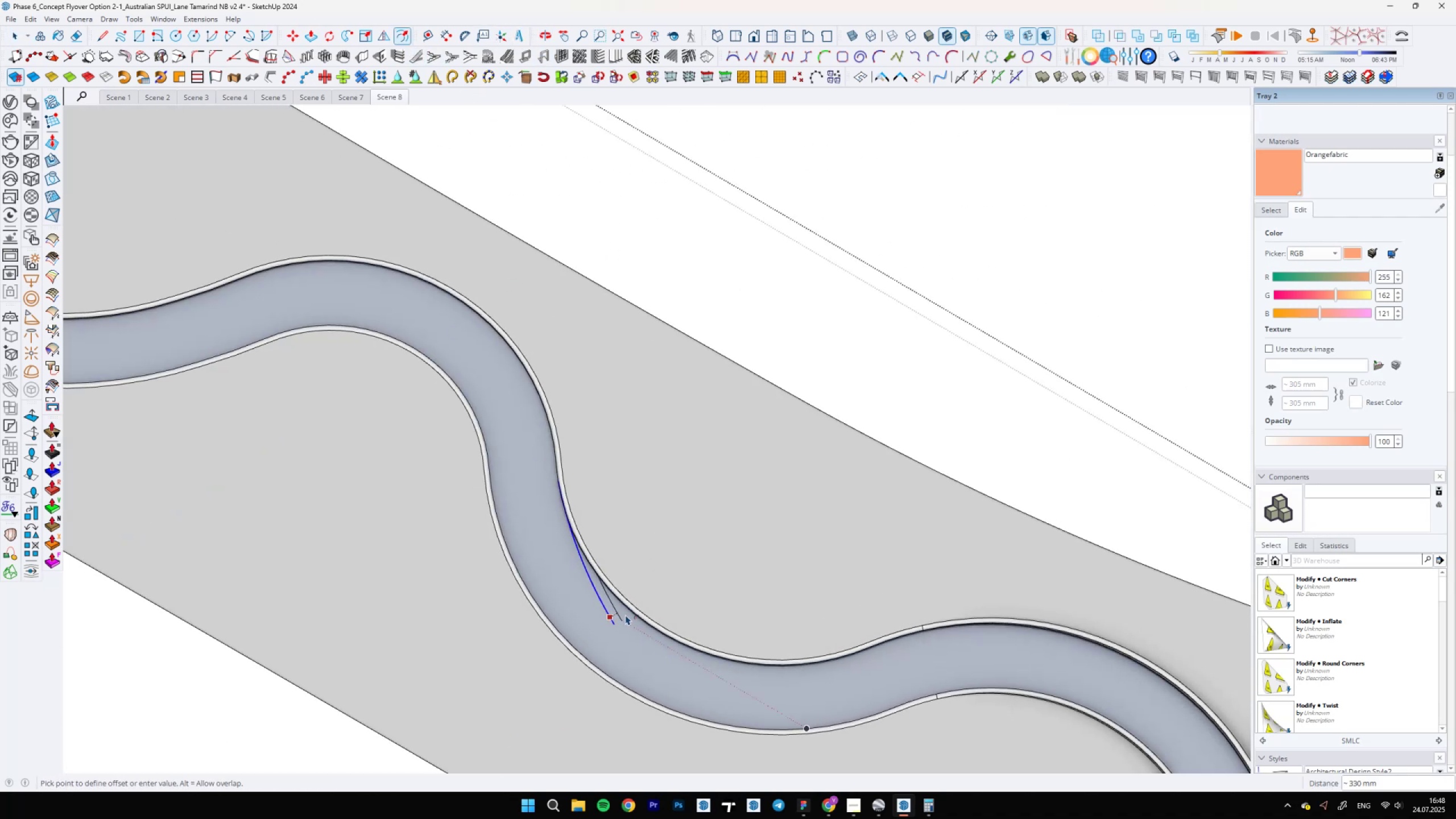 
scroll: coordinate [624, 615], scroll_direction: up, amount: 4.0
 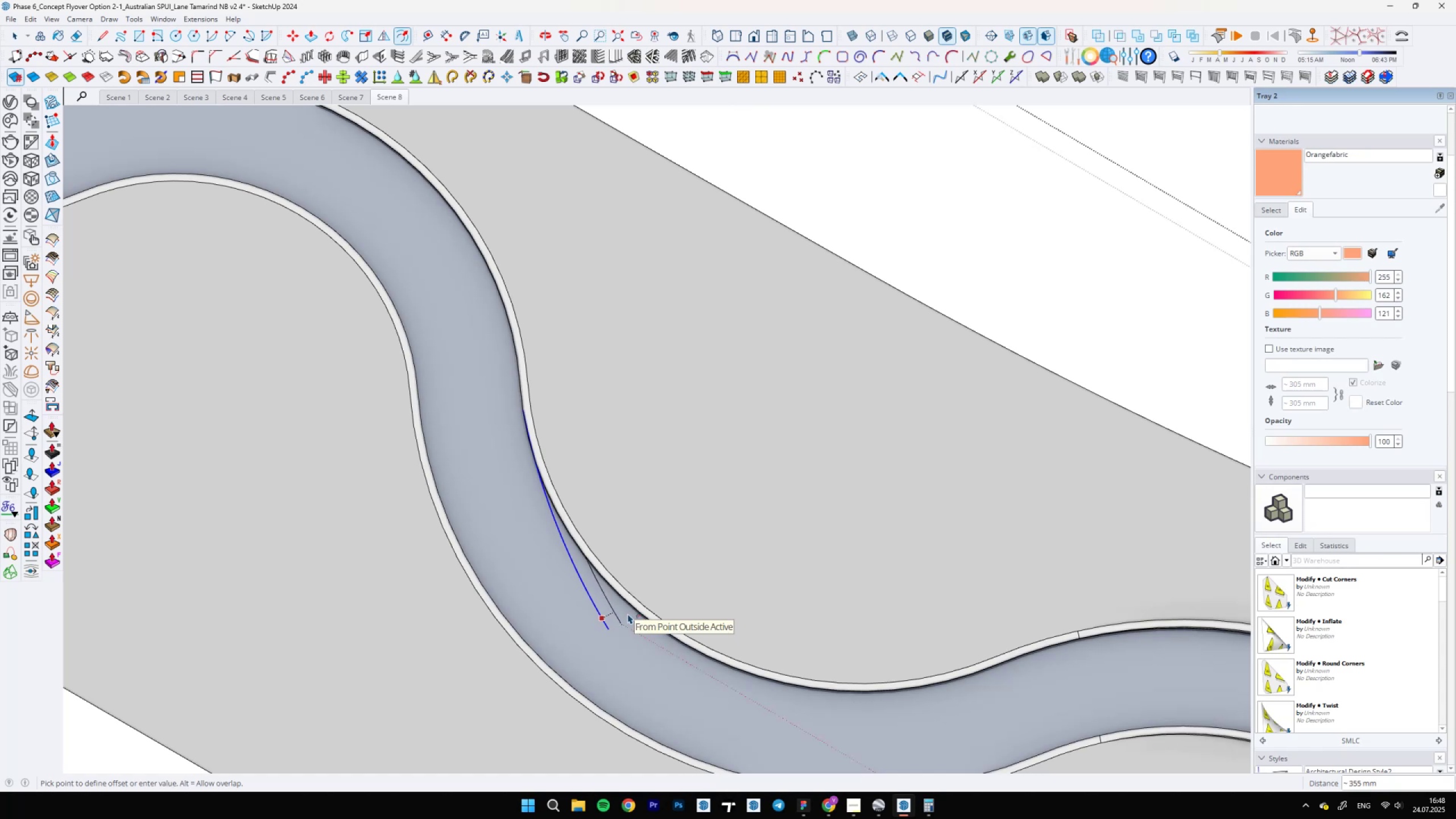 
type(700)
 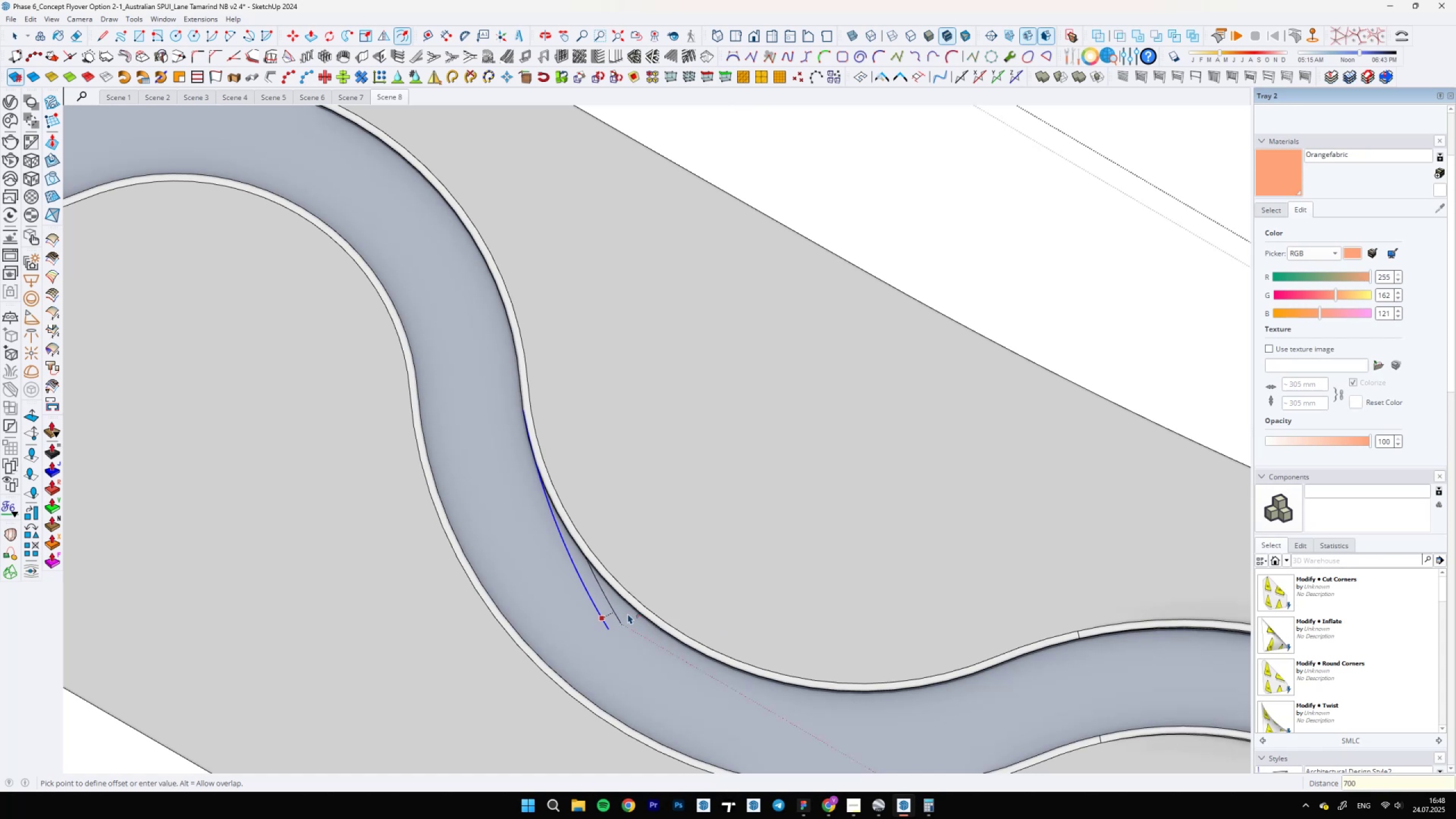 
key(Enter)
 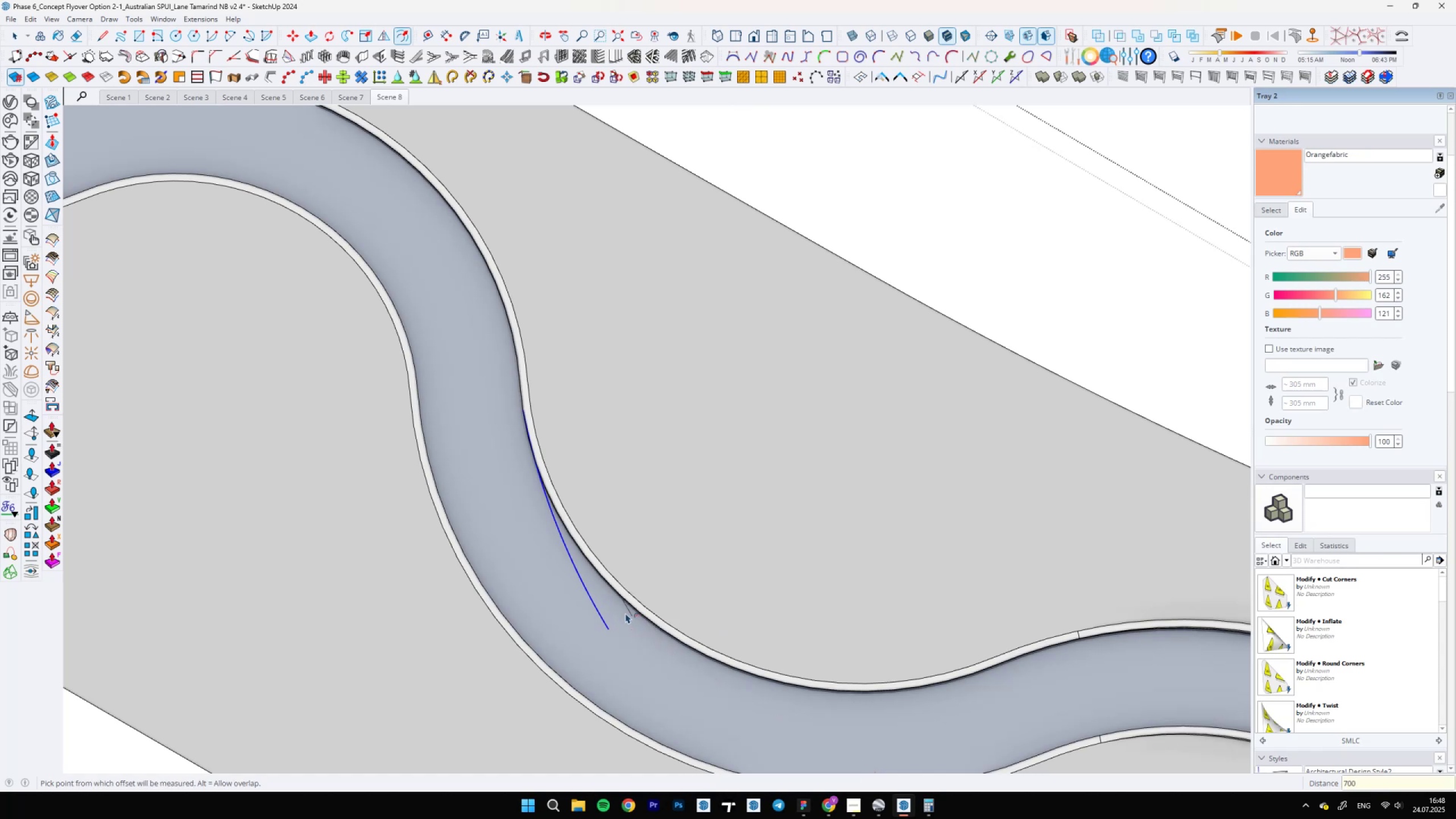 
scroll: coordinate [613, 612], scroll_direction: down, amount: 4.0
 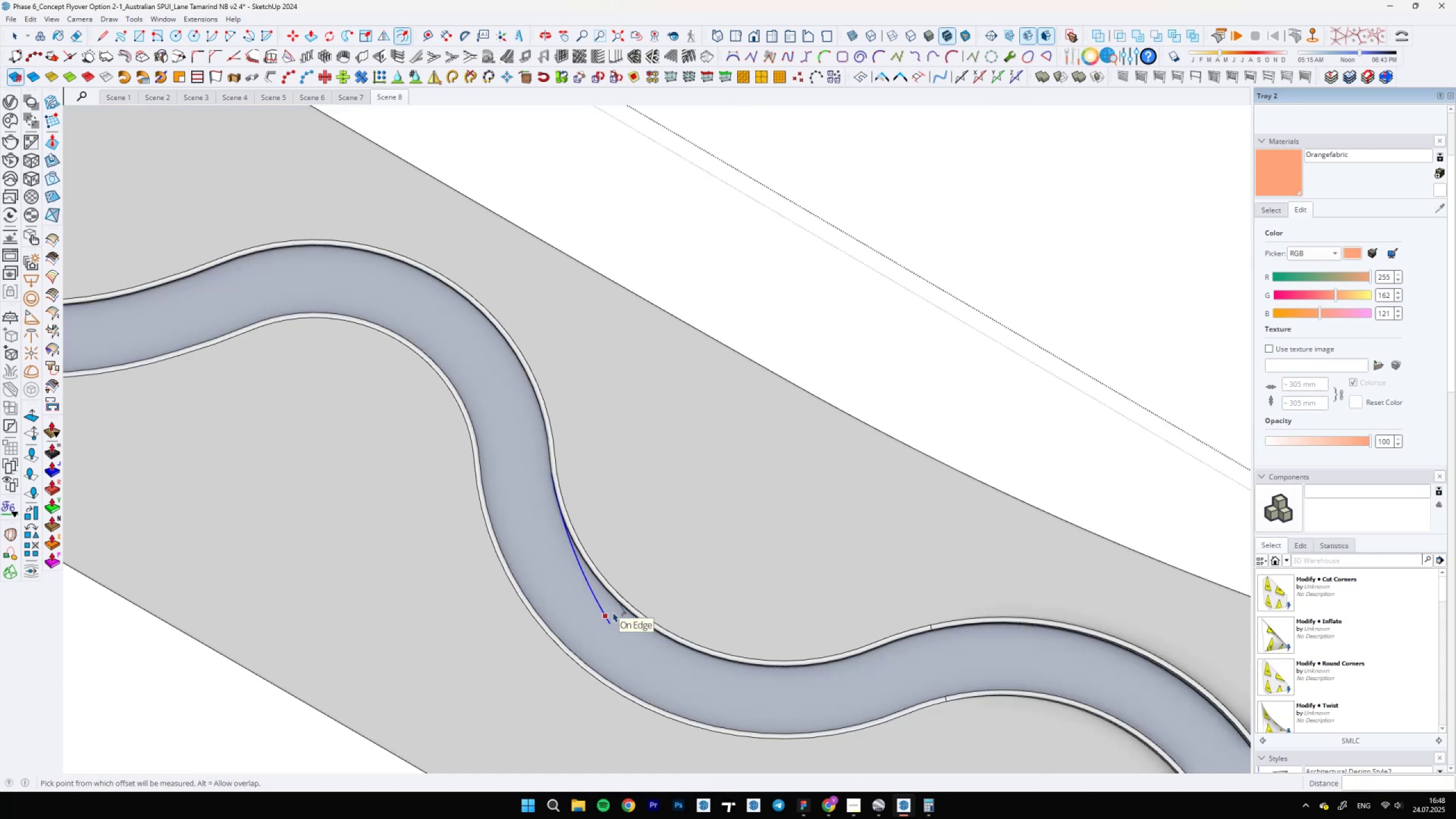 
key(Control+Z)
 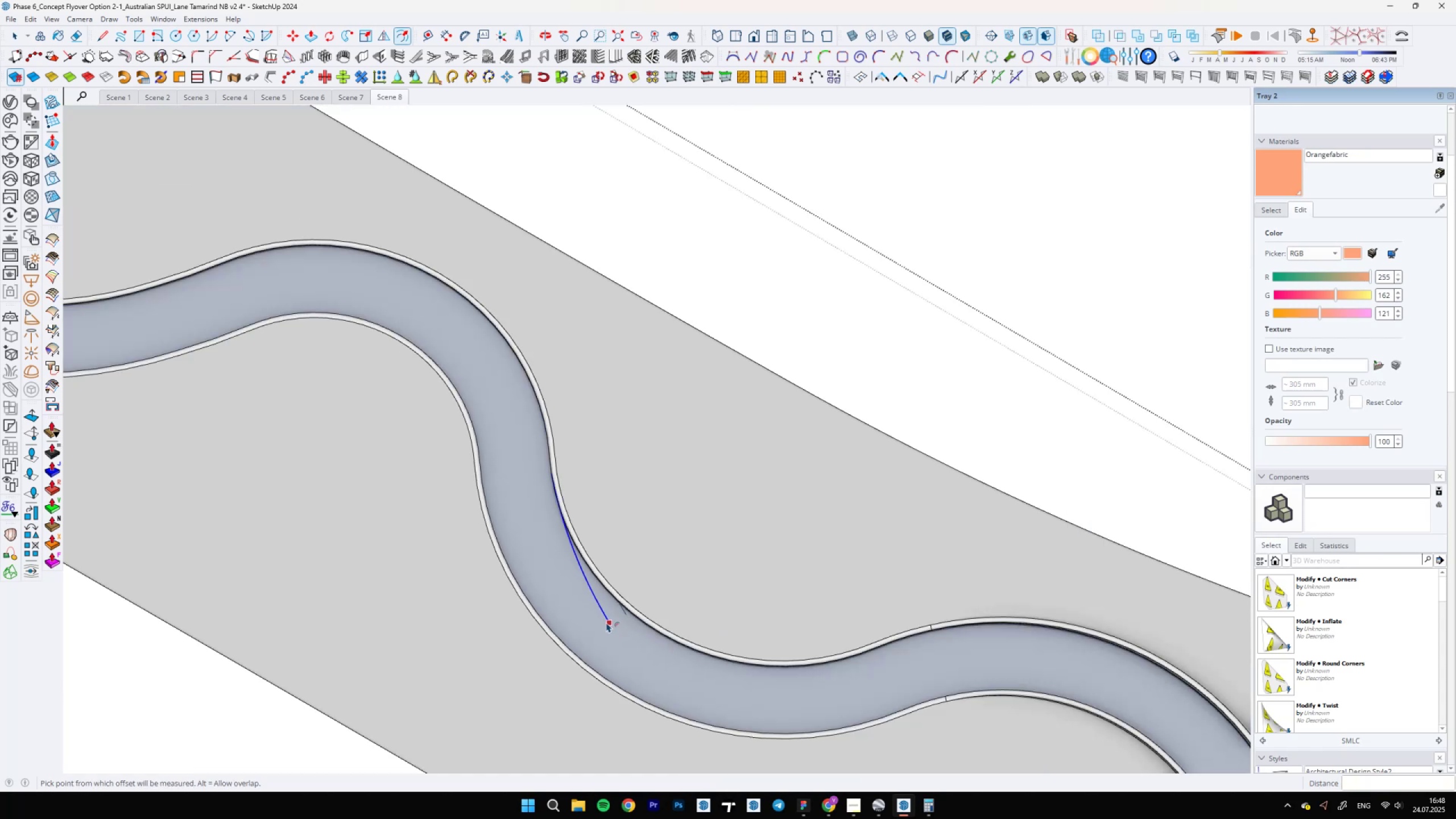 
scroll: coordinate [606, 619], scroll_direction: up, amount: 4.0
 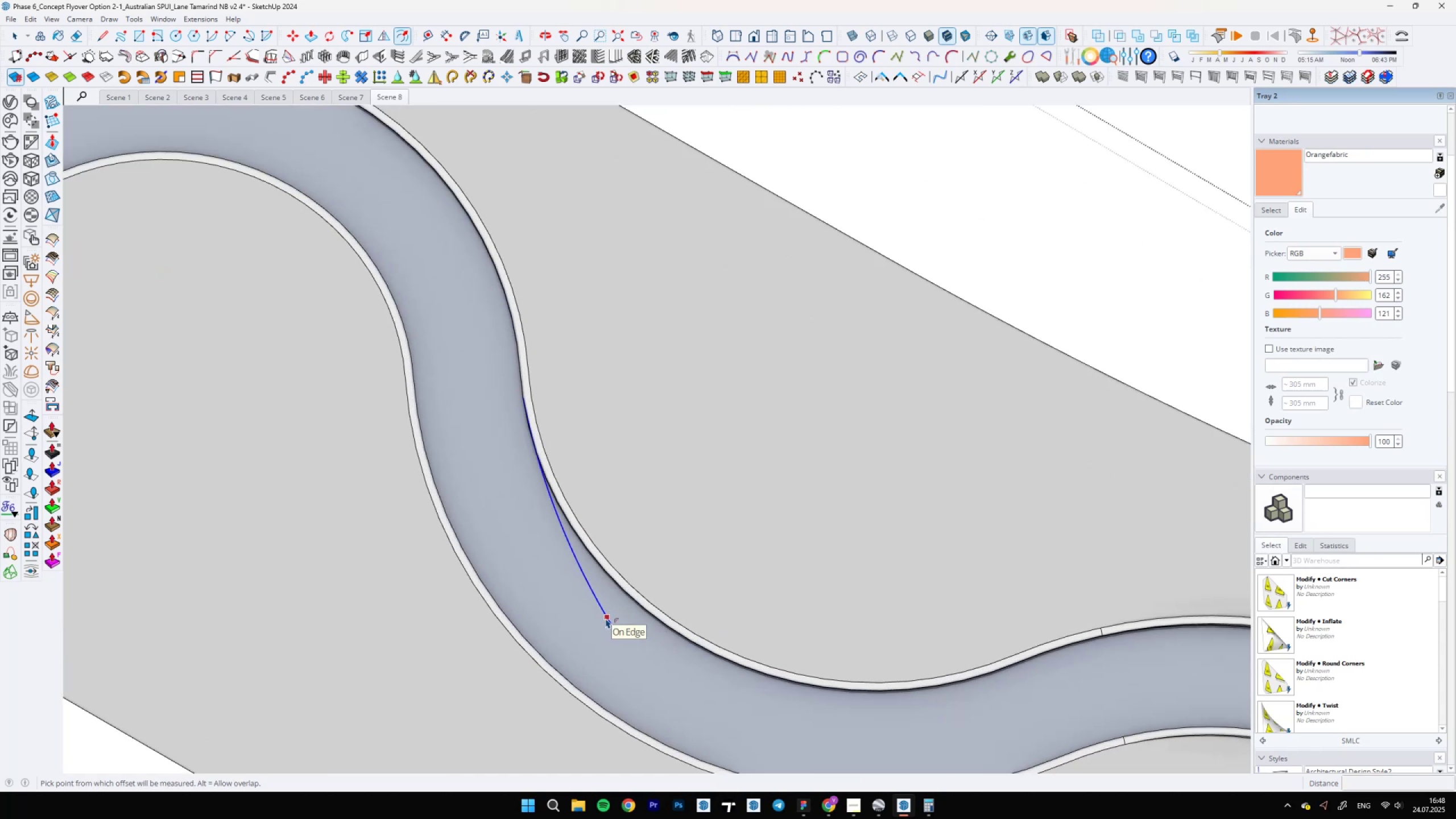 
left_click([606, 618])
 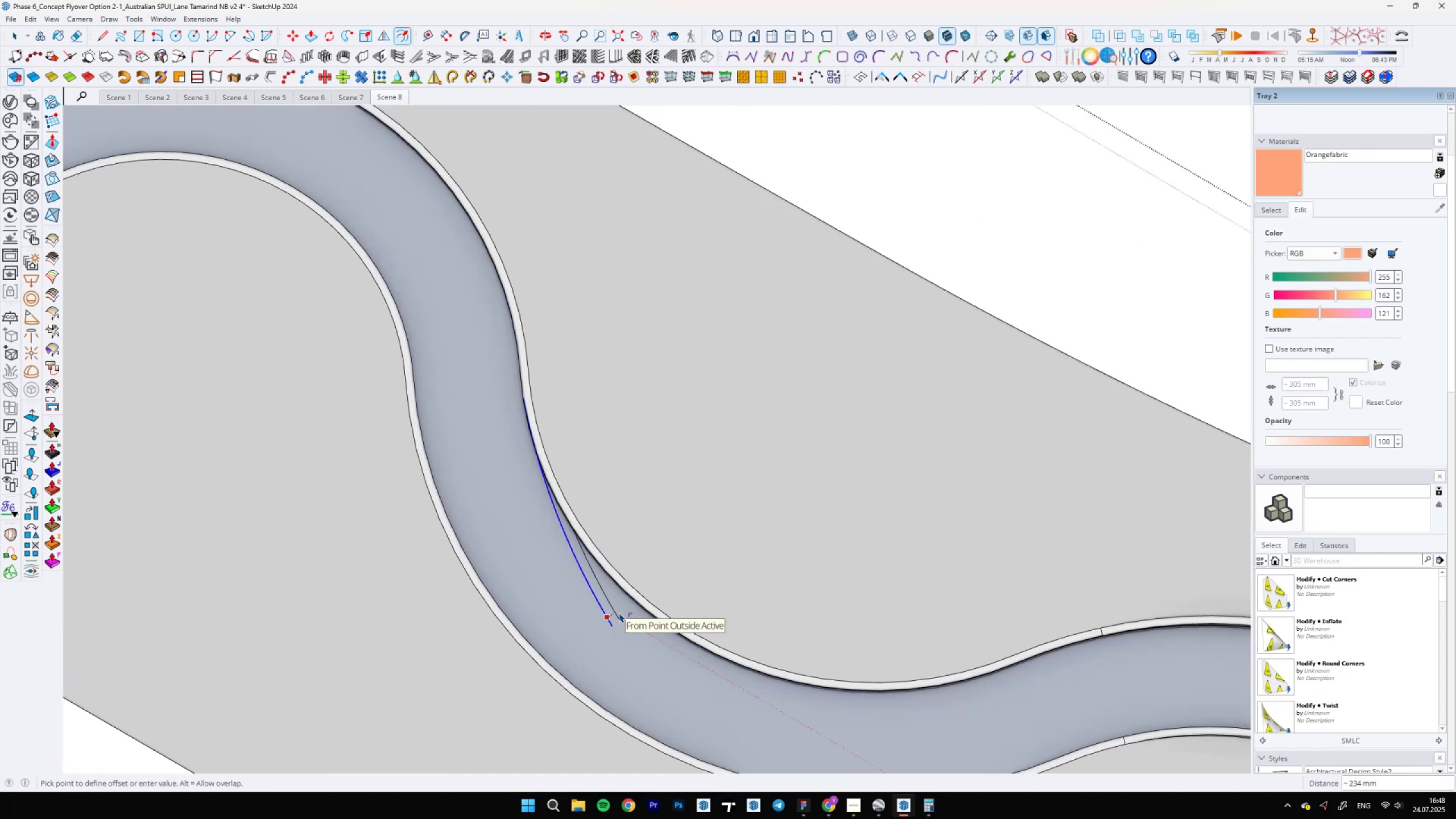 
type(600)
 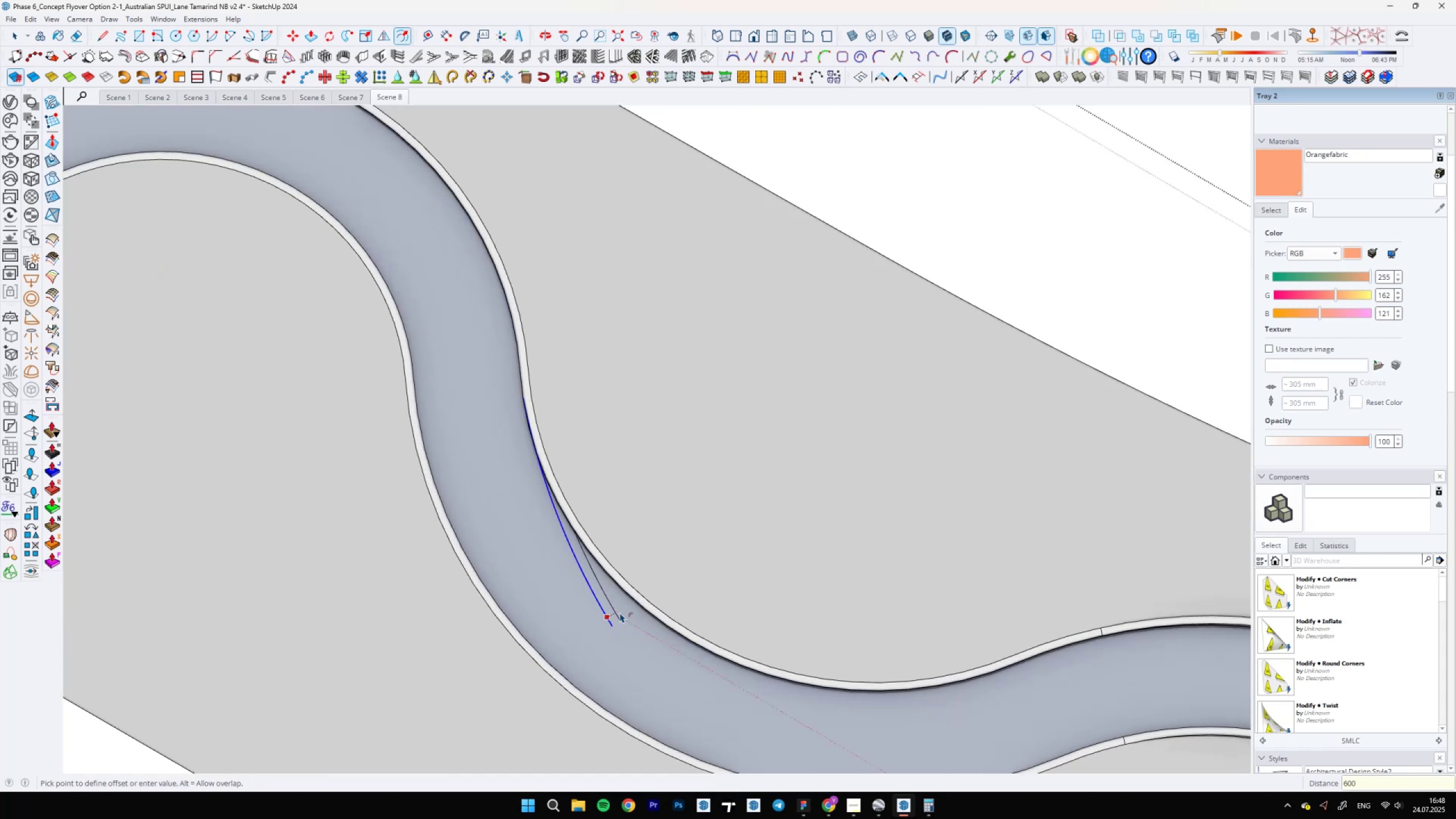 
key(Enter)
 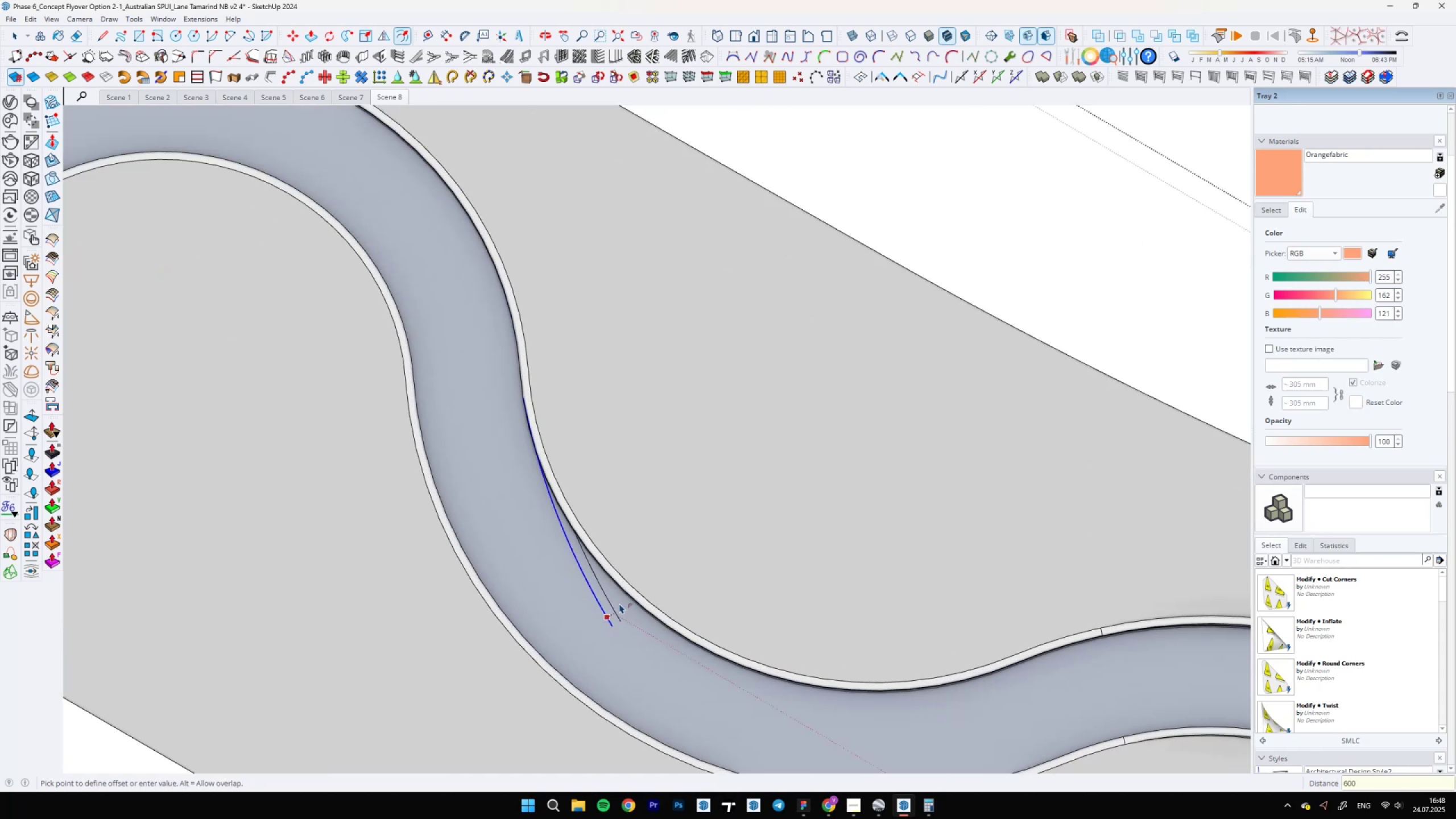 
scroll: coordinate [609, 586], scroll_direction: down, amount: 4.0
 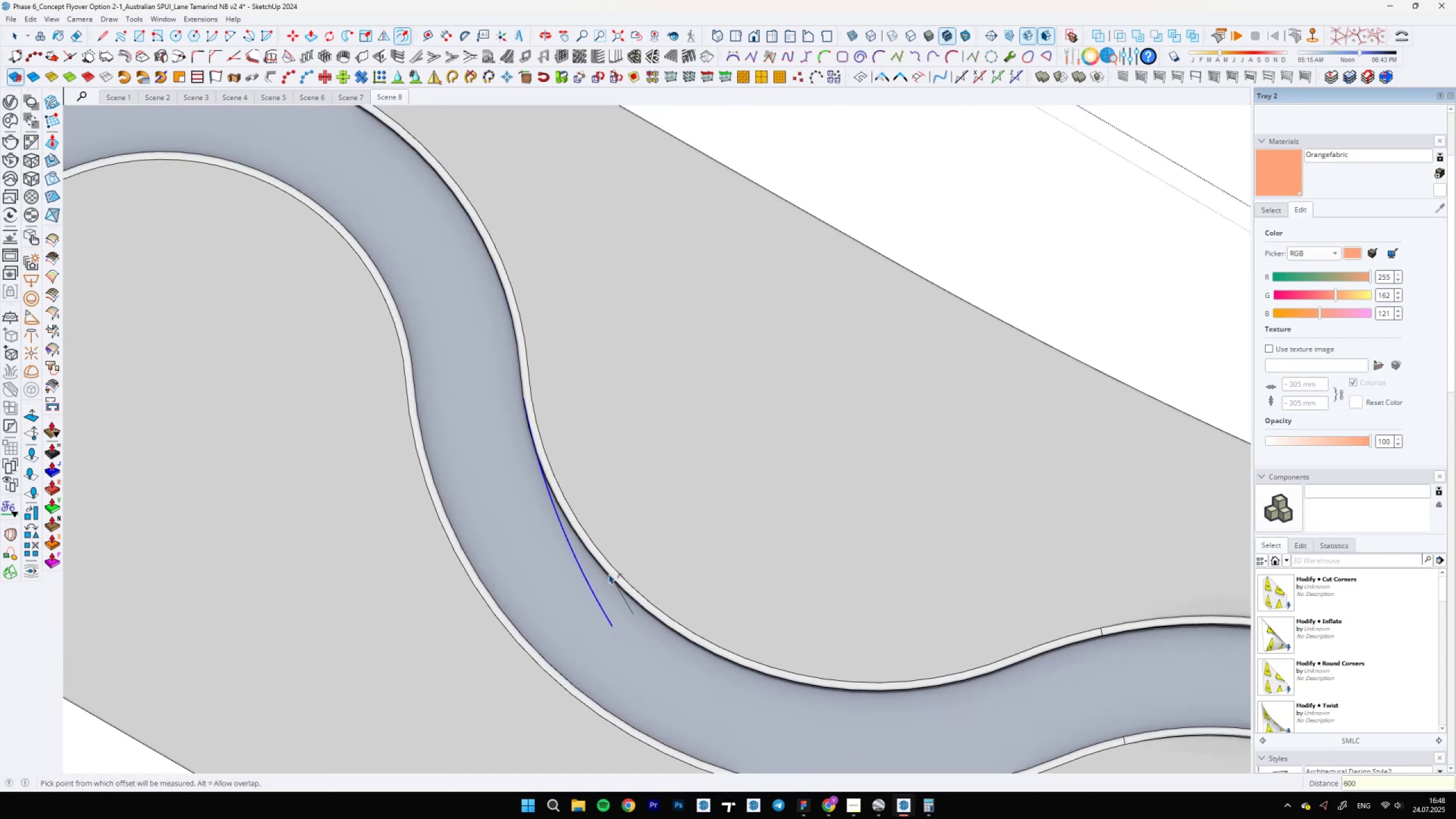 
key(A)
 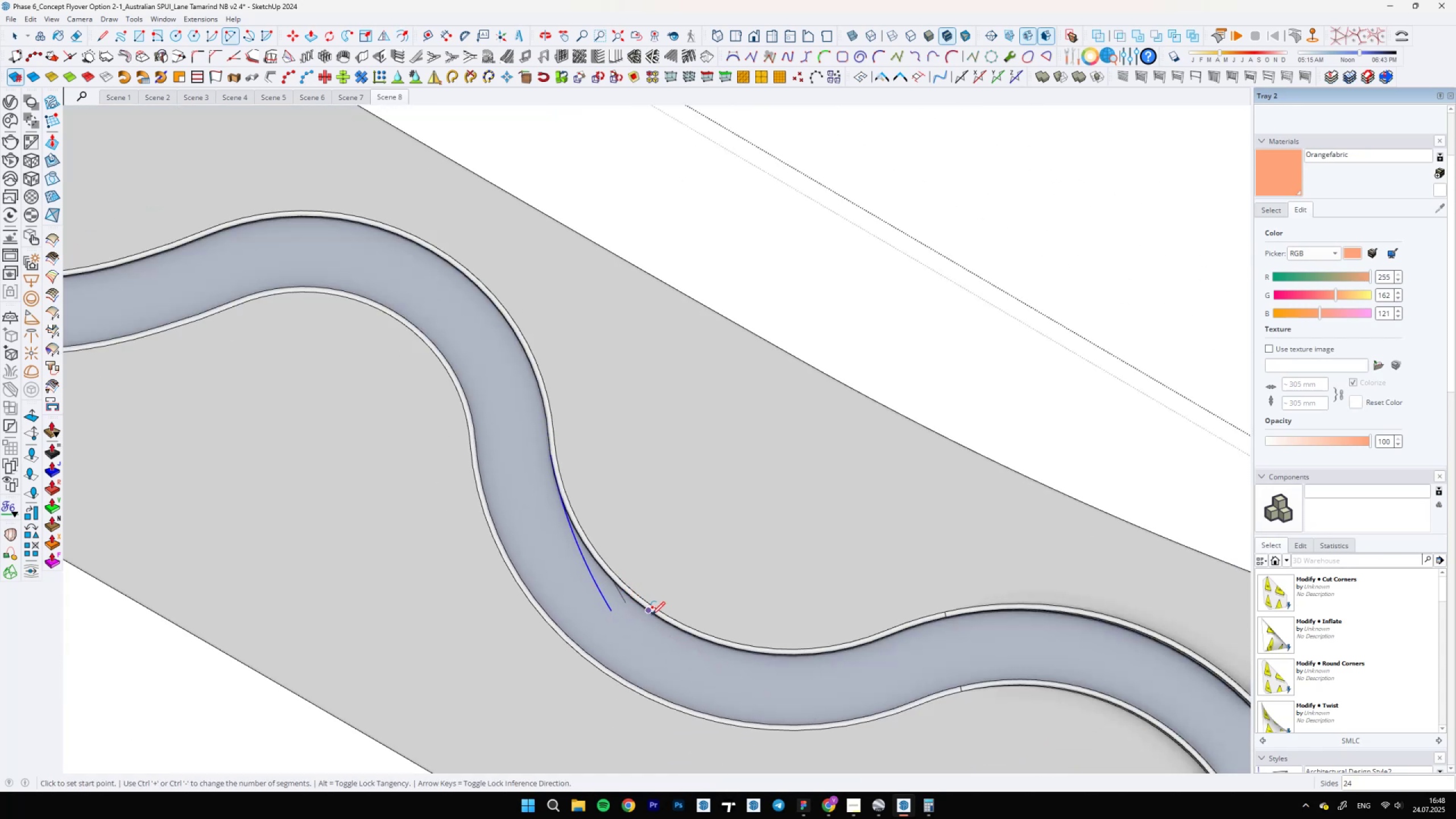 
scroll: coordinate [653, 544], scroll_direction: up, amount: 14.0
 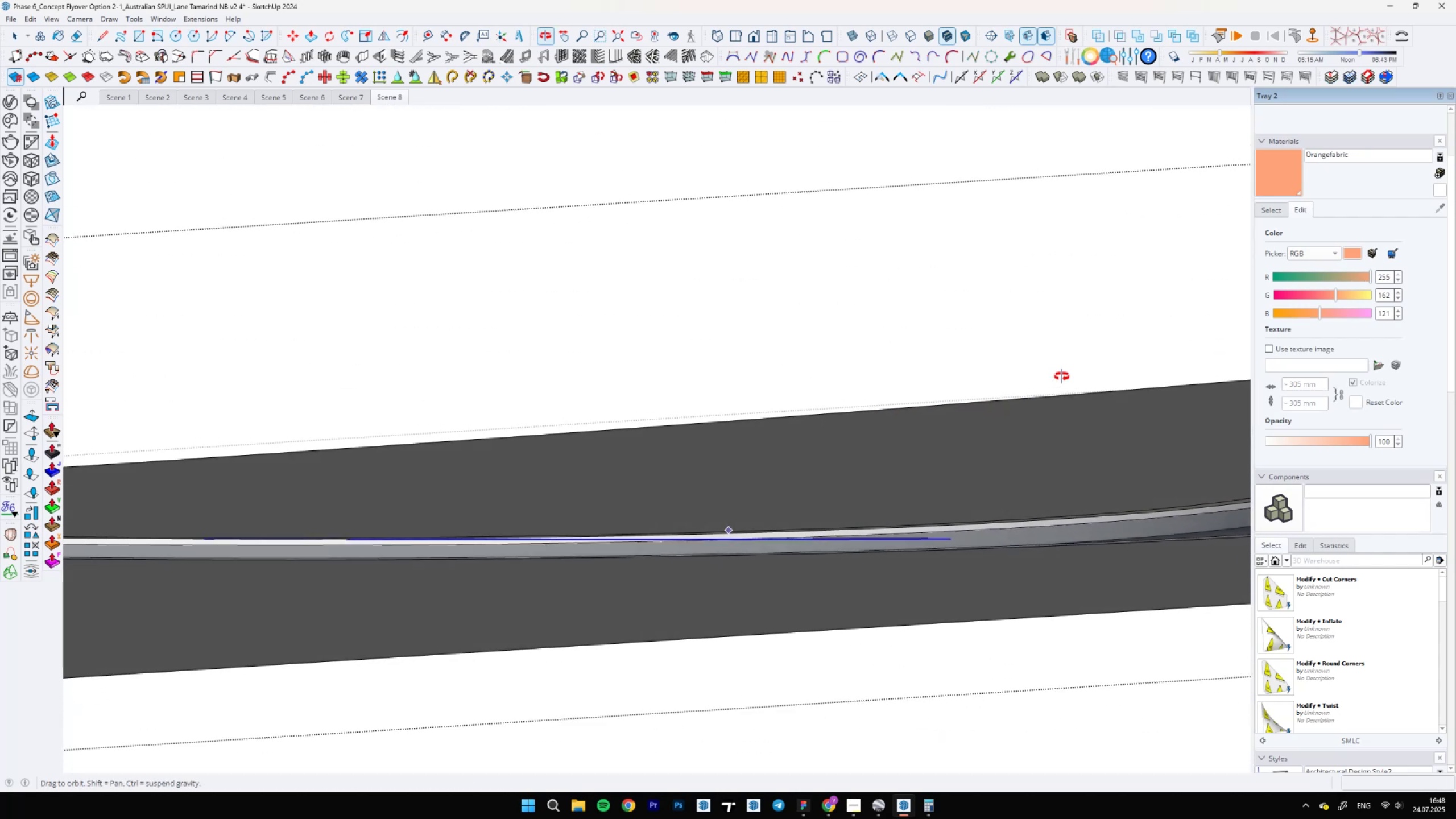 
key(Control+Z)
 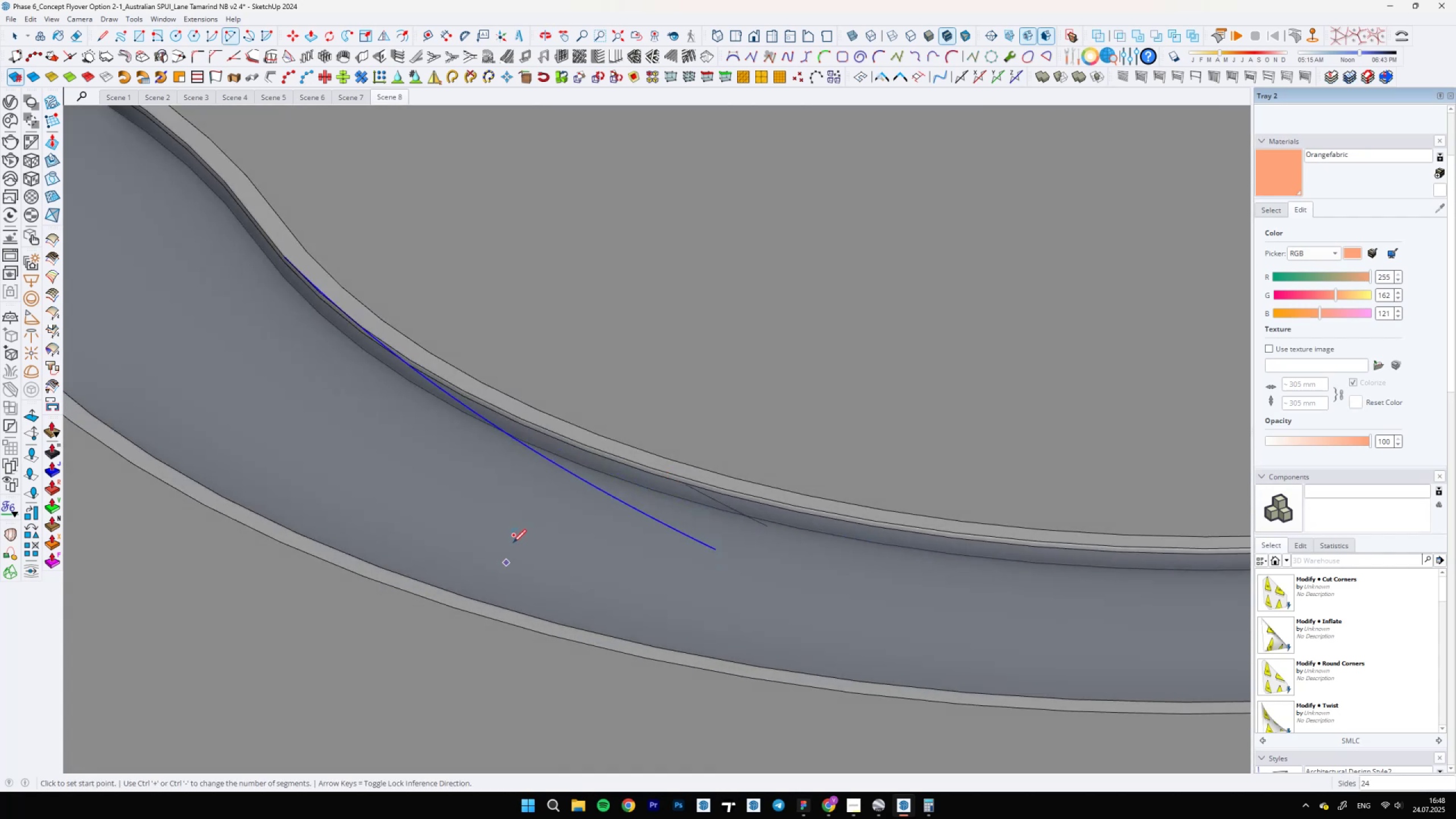 
scroll: coordinate [554, 570], scroll_direction: down, amount: 5.0
 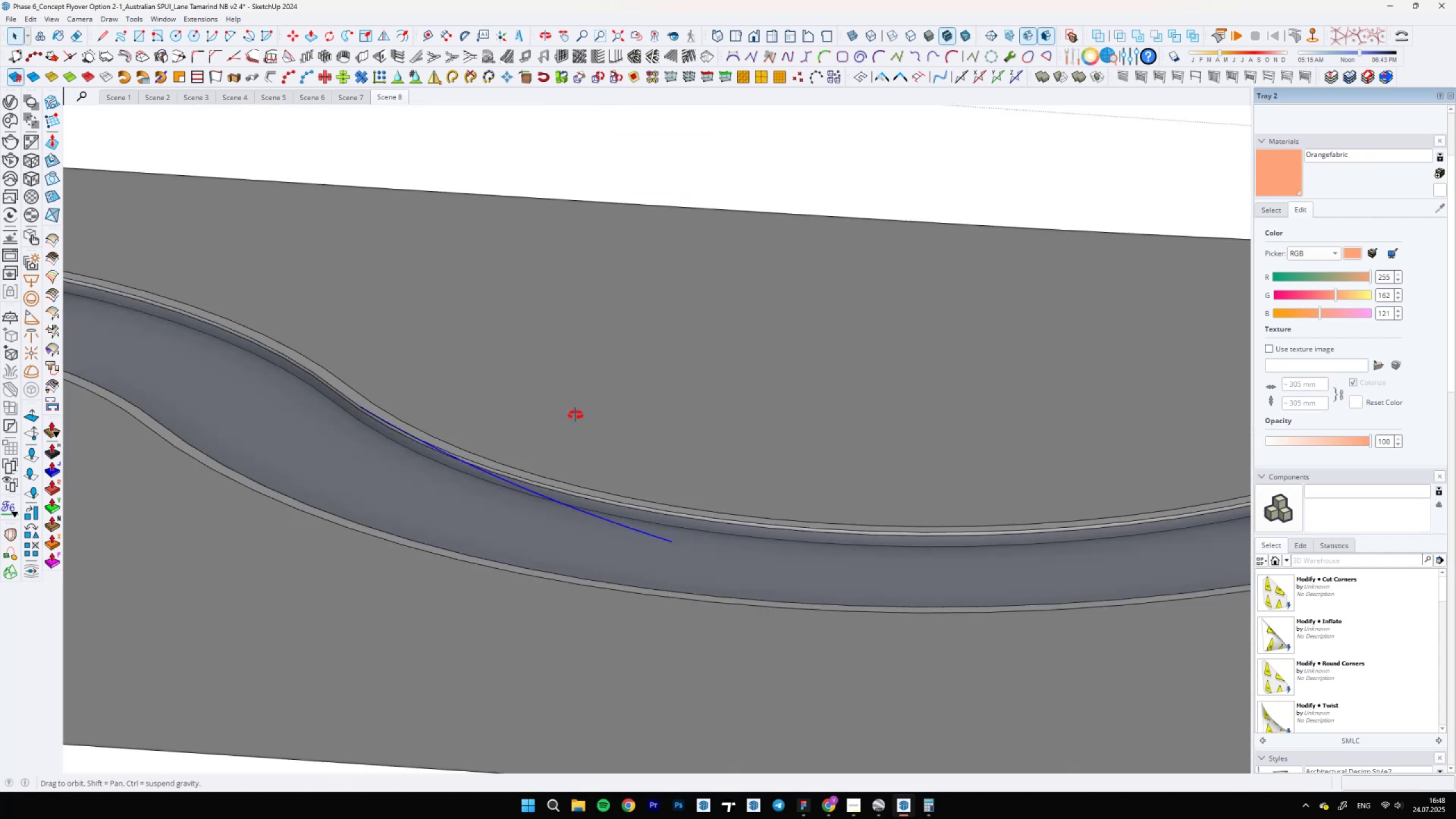 
key(Space)
 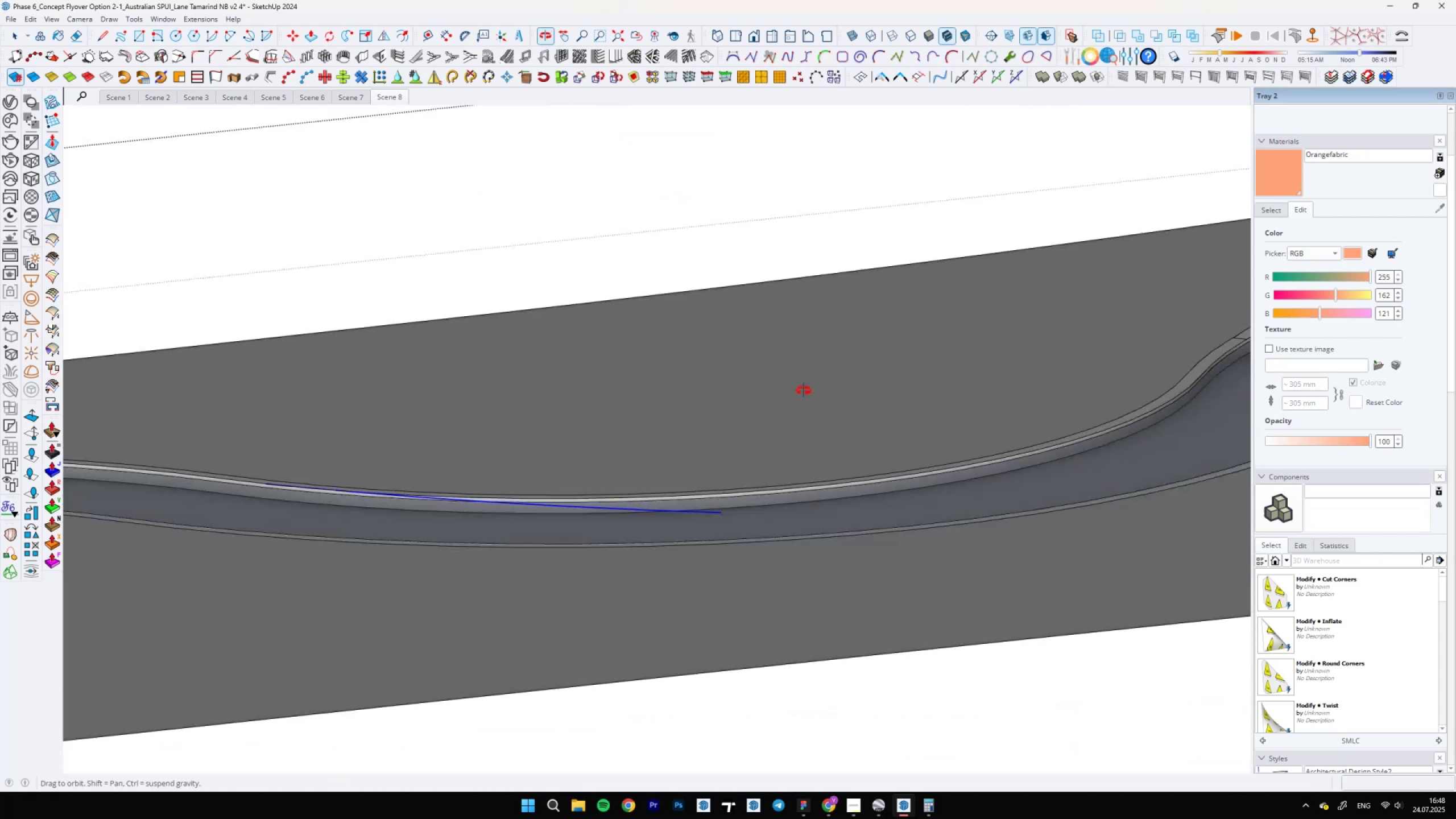 
scroll: coordinate [730, 564], scroll_direction: down, amount: 4.0
 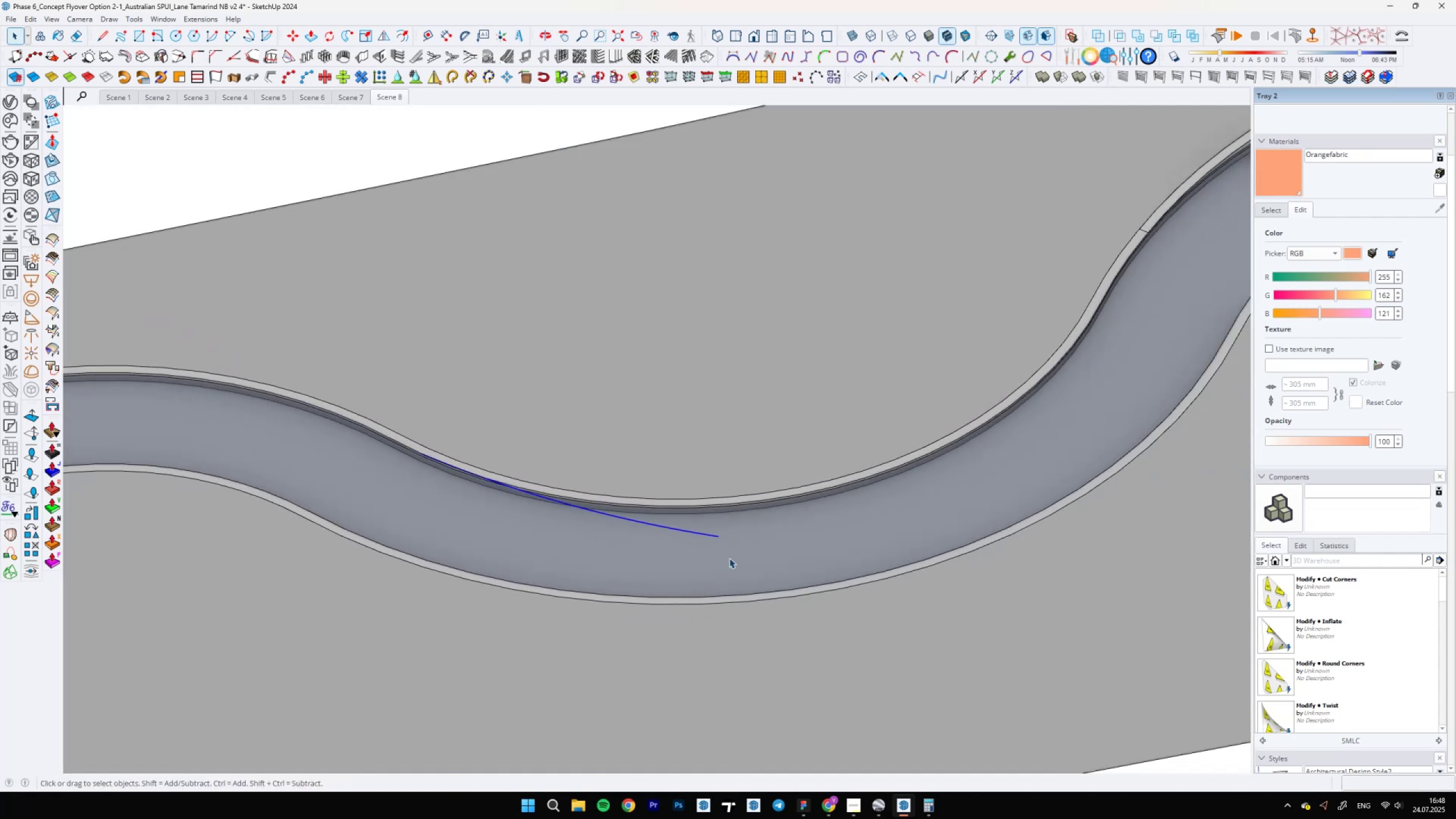 
key(L)
 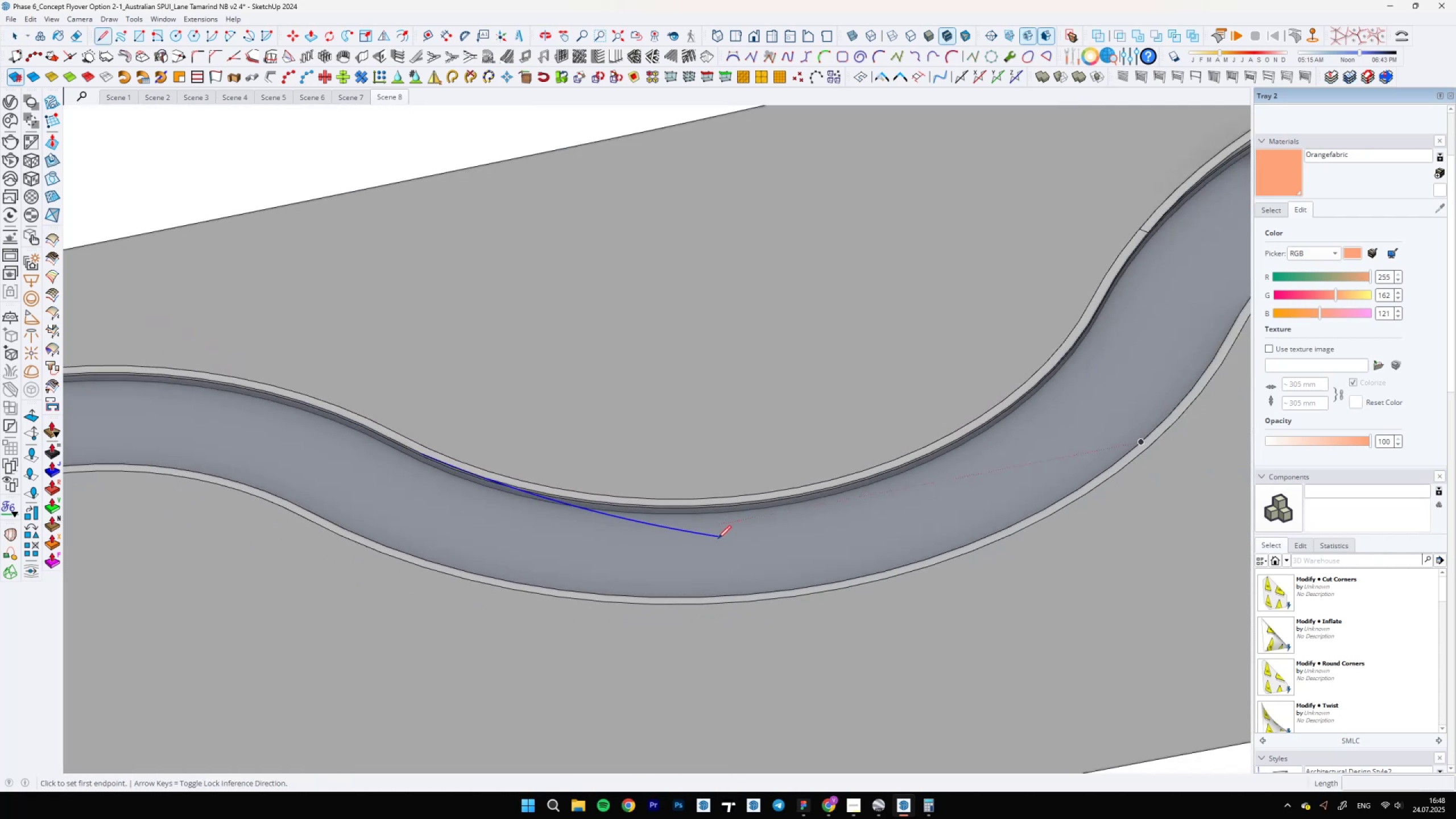 
left_click([718, 539])
 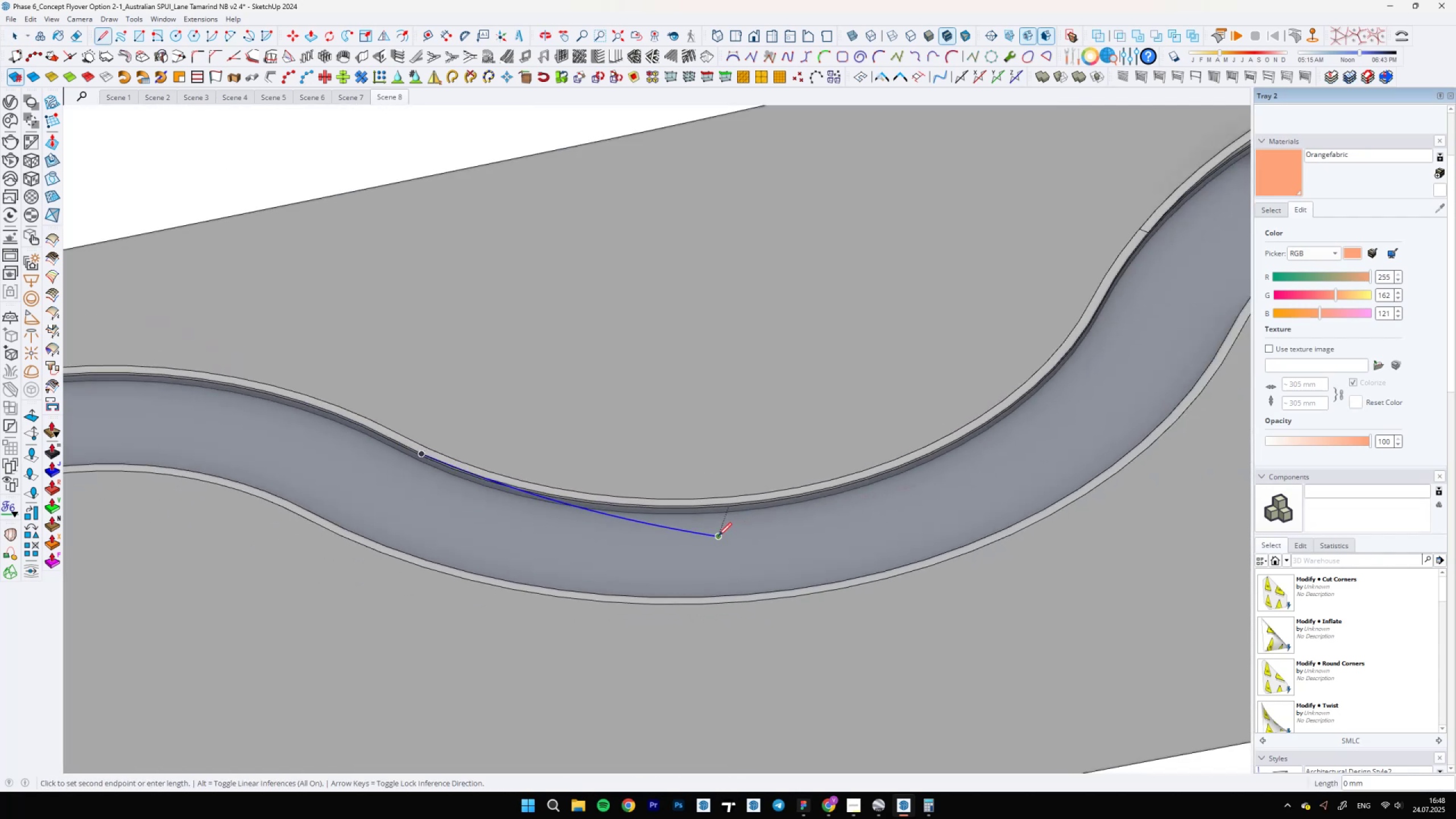 
key(ArrowUp)
 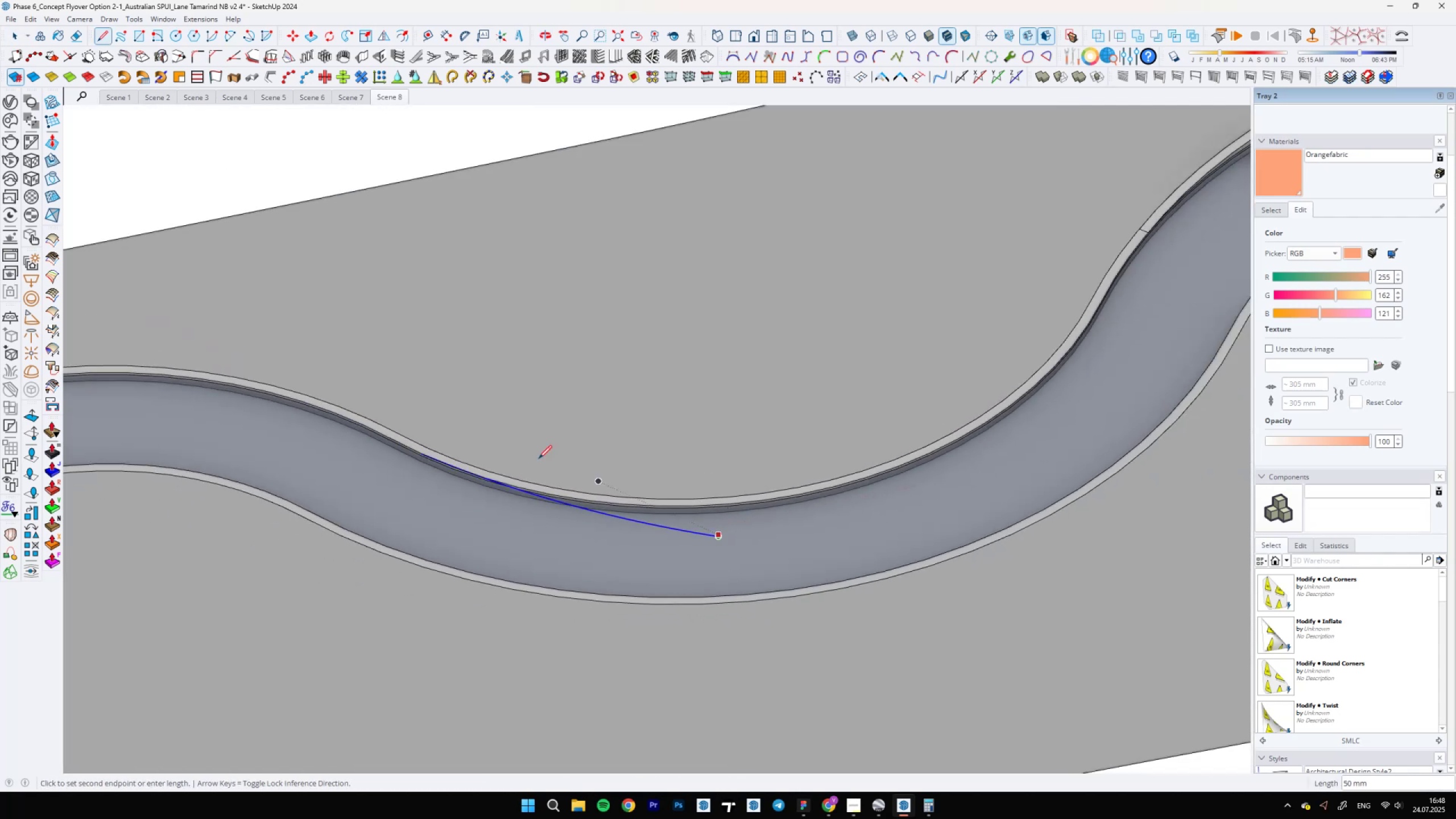 
scroll: coordinate [463, 465], scroll_direction: up, amount: 9.0
 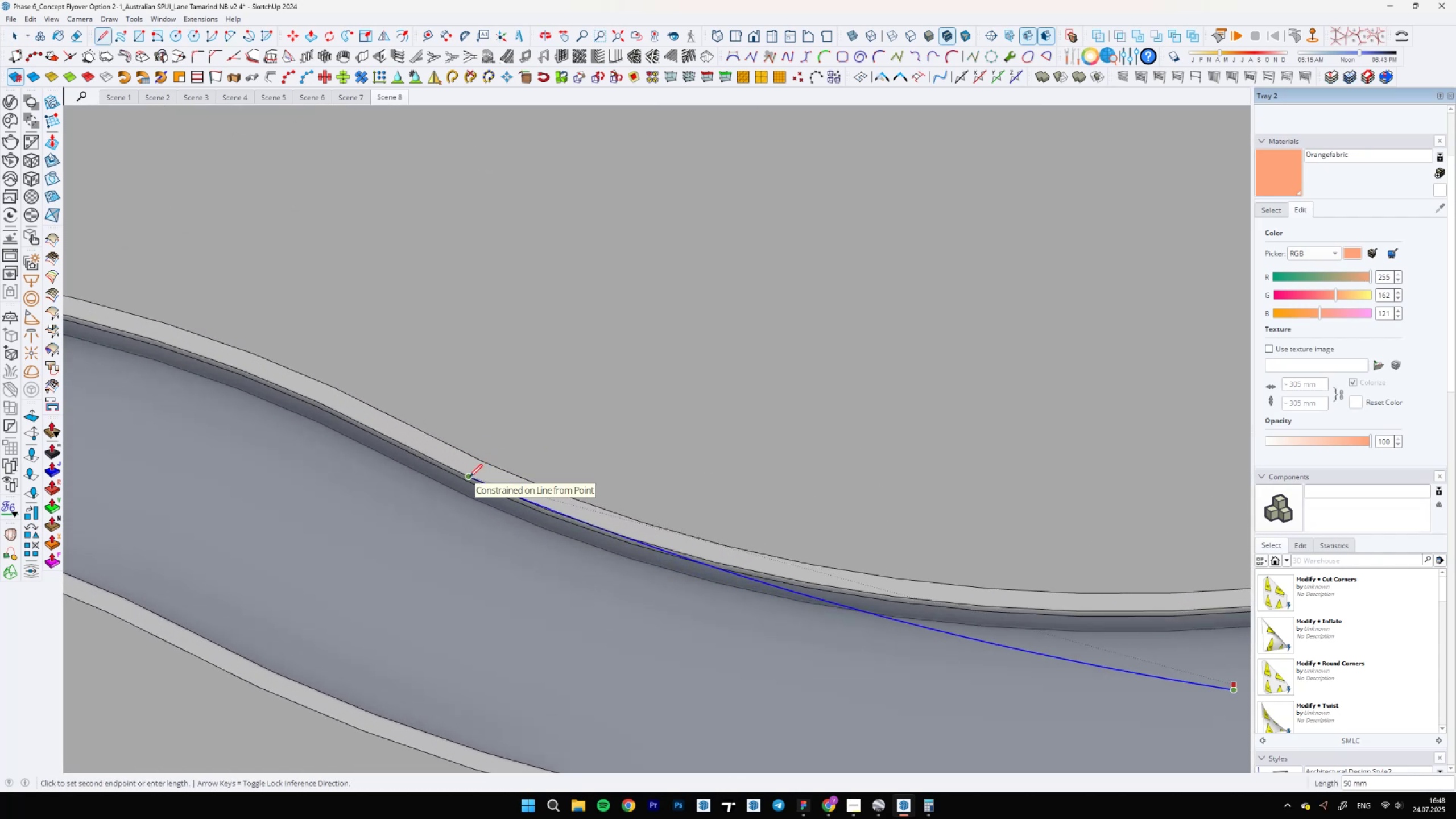 
key(Space)
 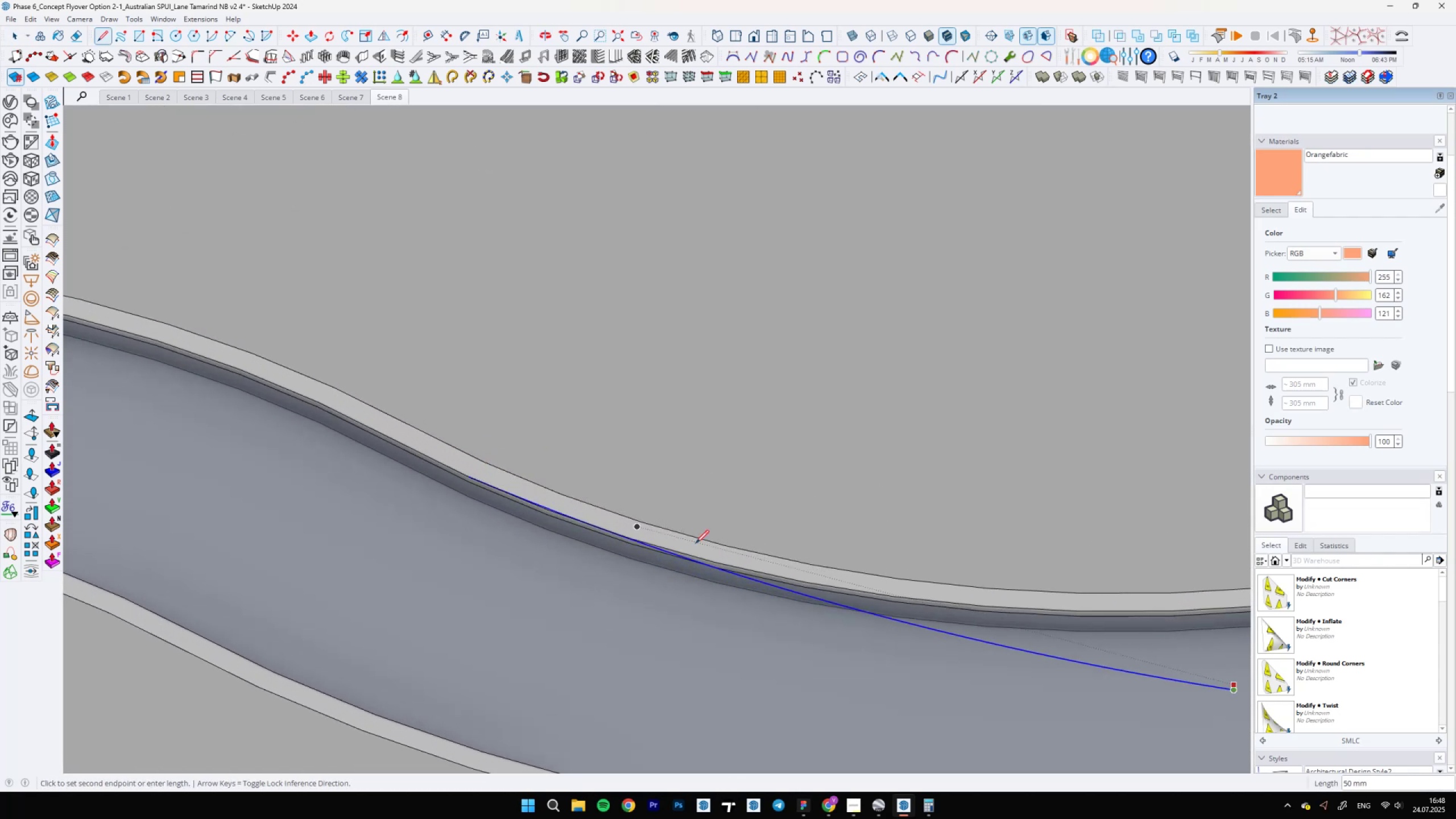 
scroll: coordinate [828, 573], scroll_direction: down, amount: 5.0
 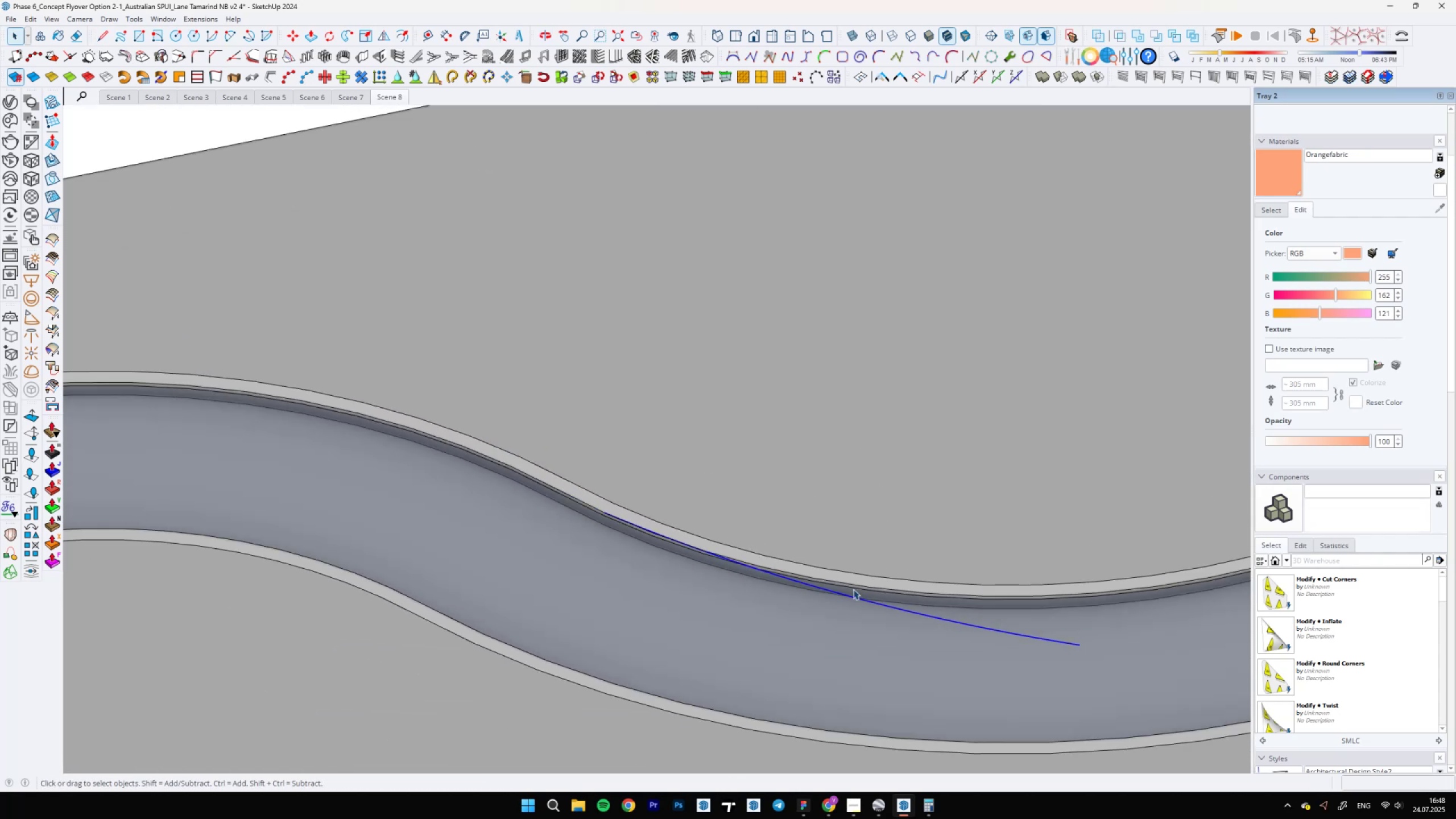 
key(E)
 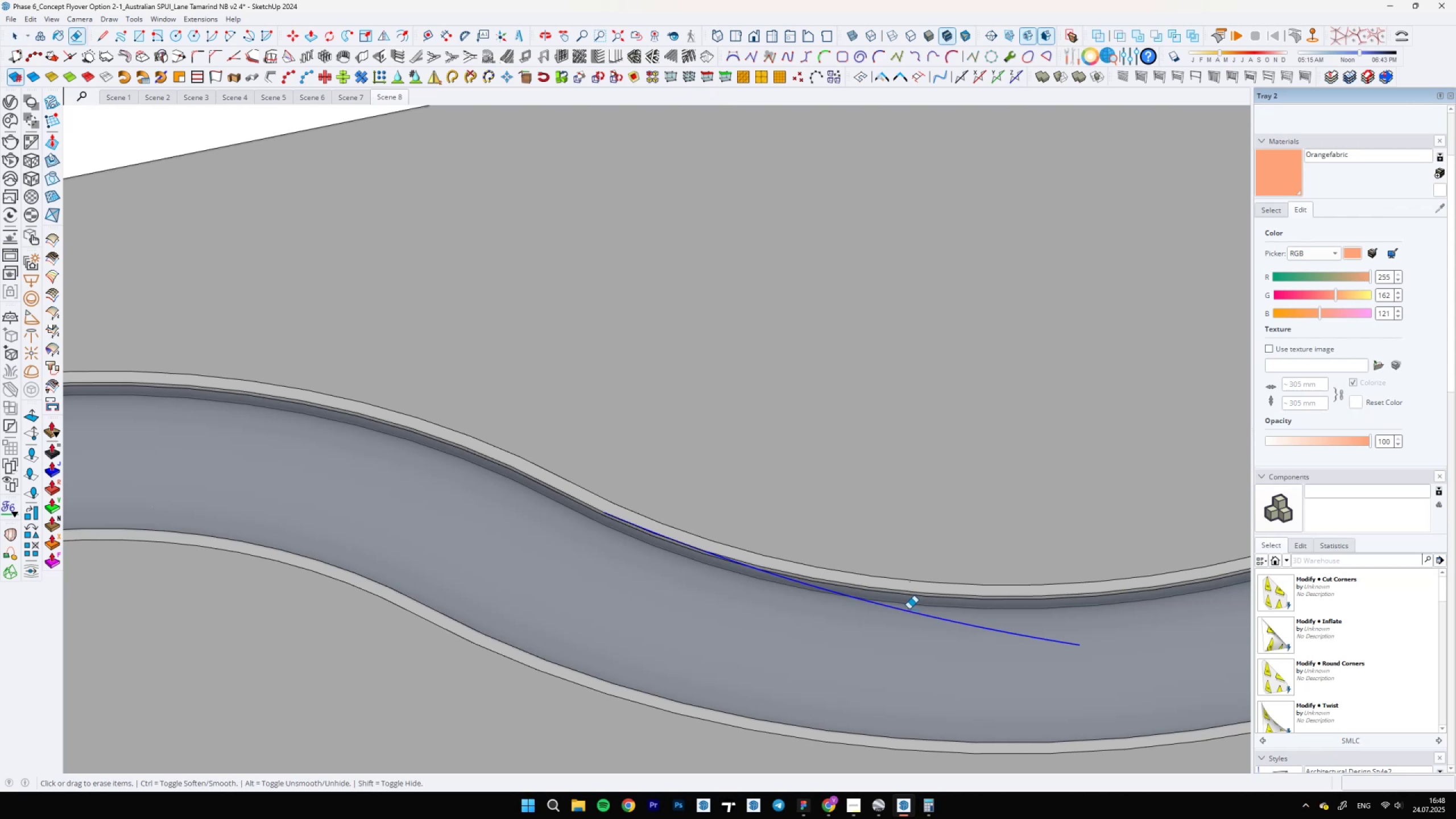 
key(Delete)
 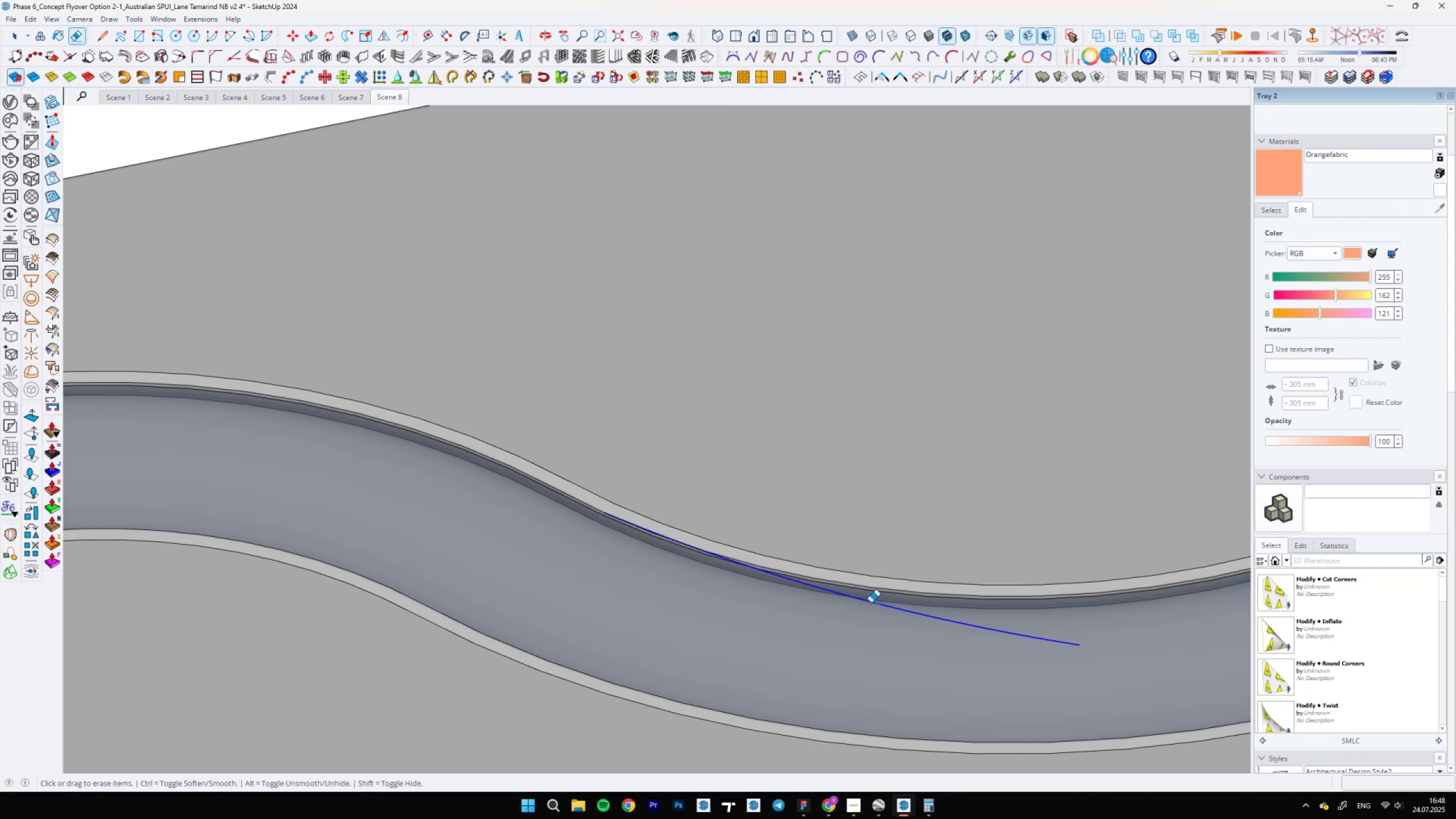 
scroll: coordinate [742, 611], scroll_direction: down, amount: 11.0
 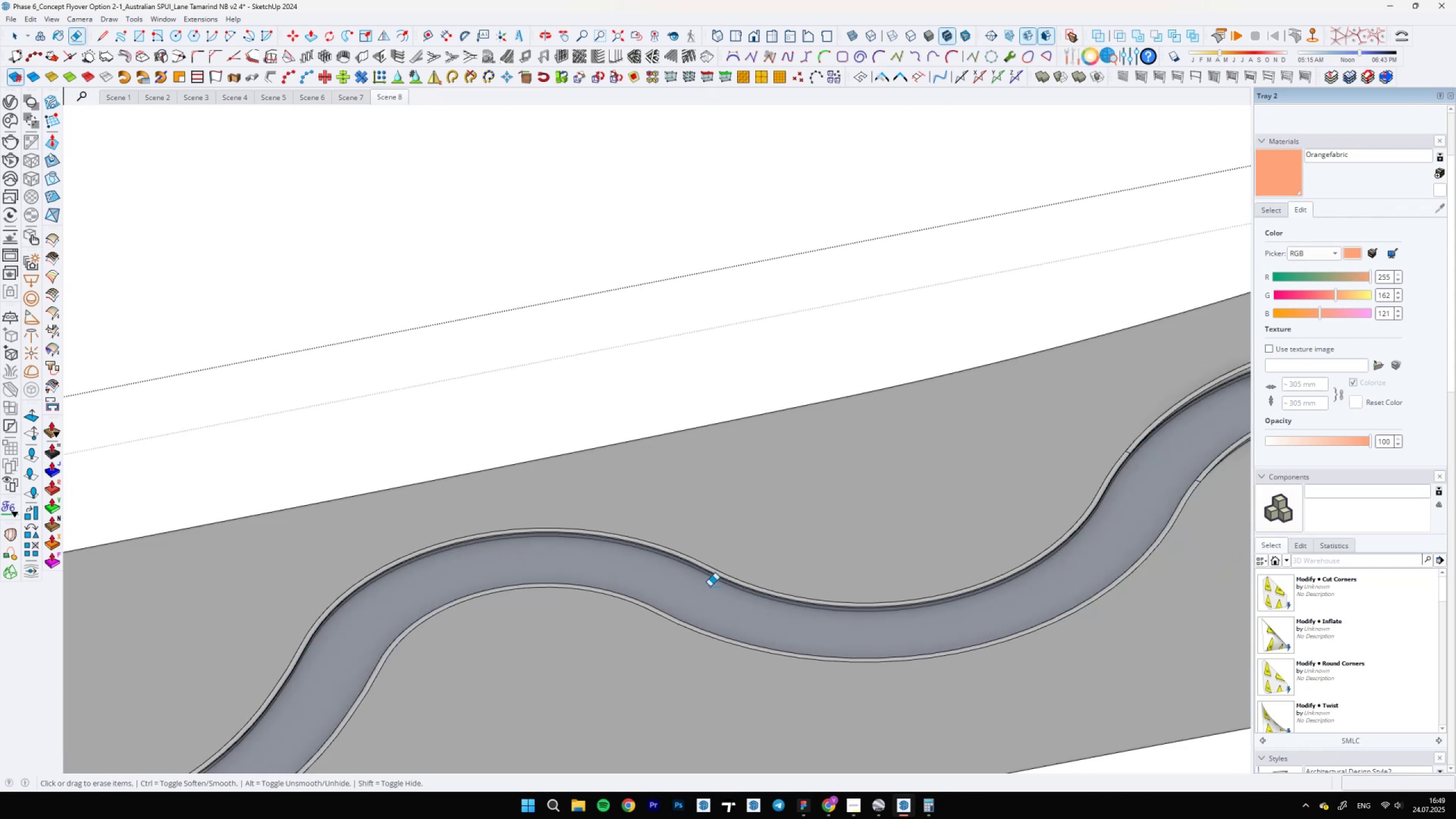 
key(Quote)
 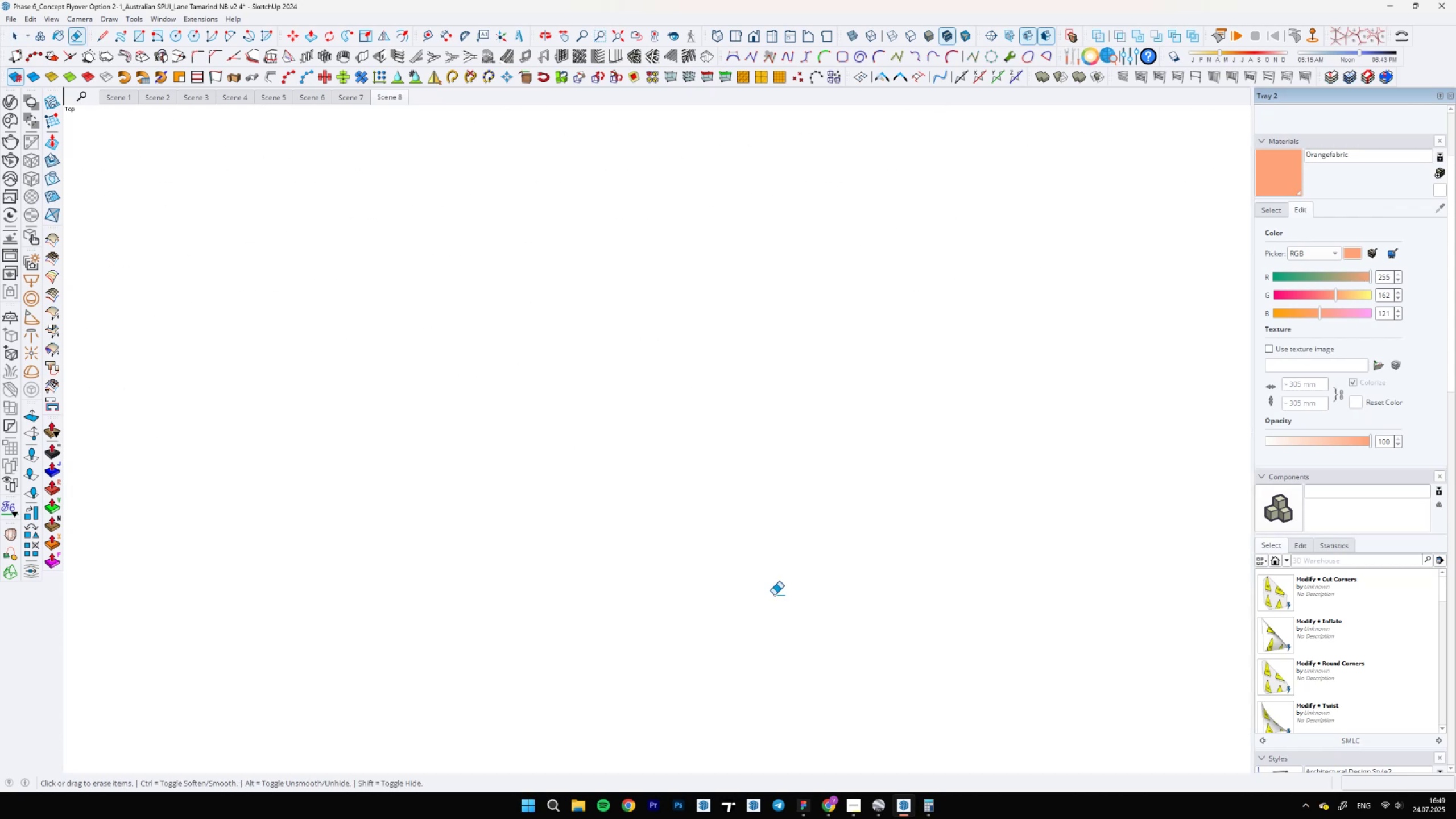 
scroll: coordinate [854, 512], scroll_direction: down, amount: 19.0
 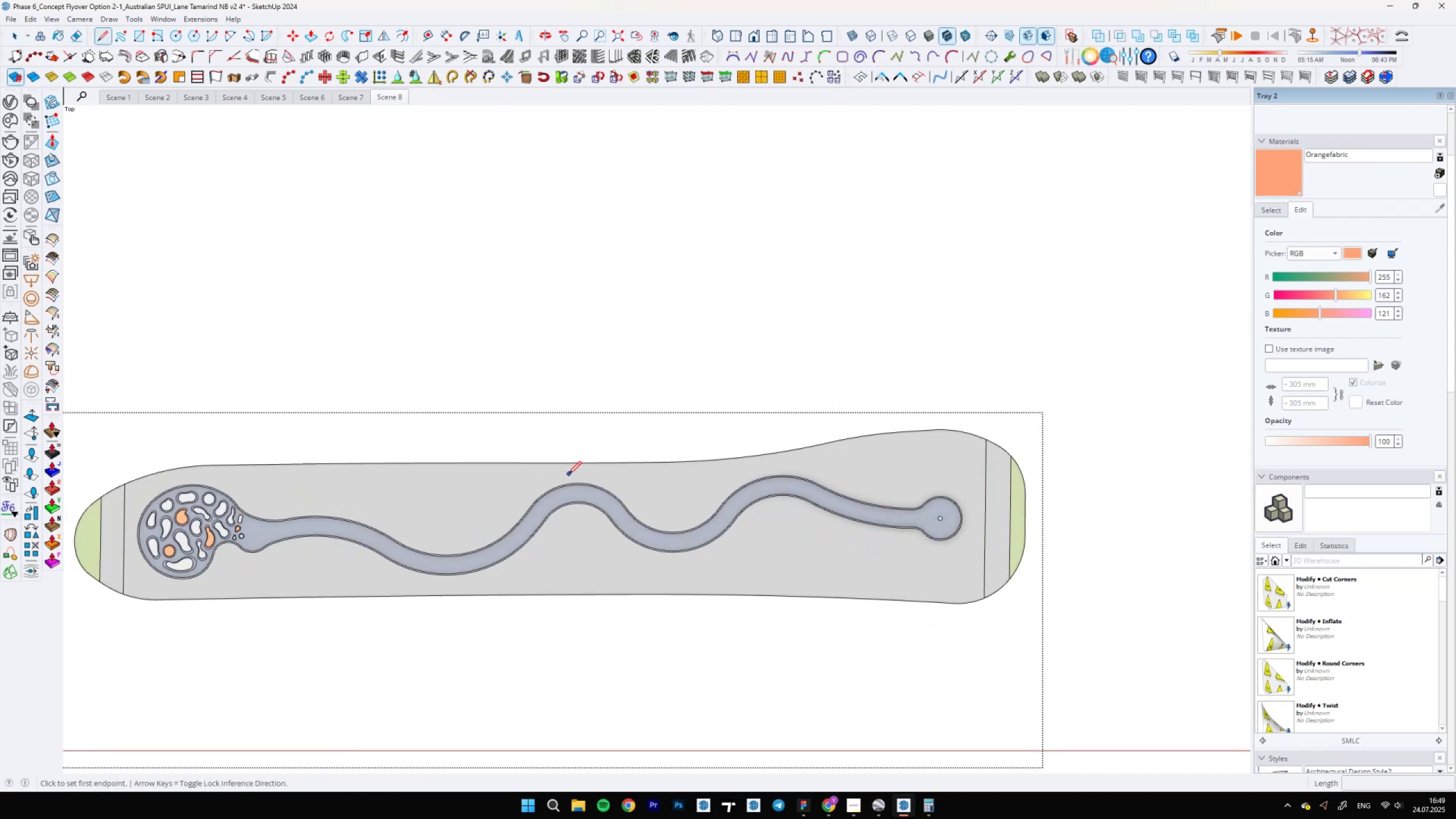 
key(Space)
 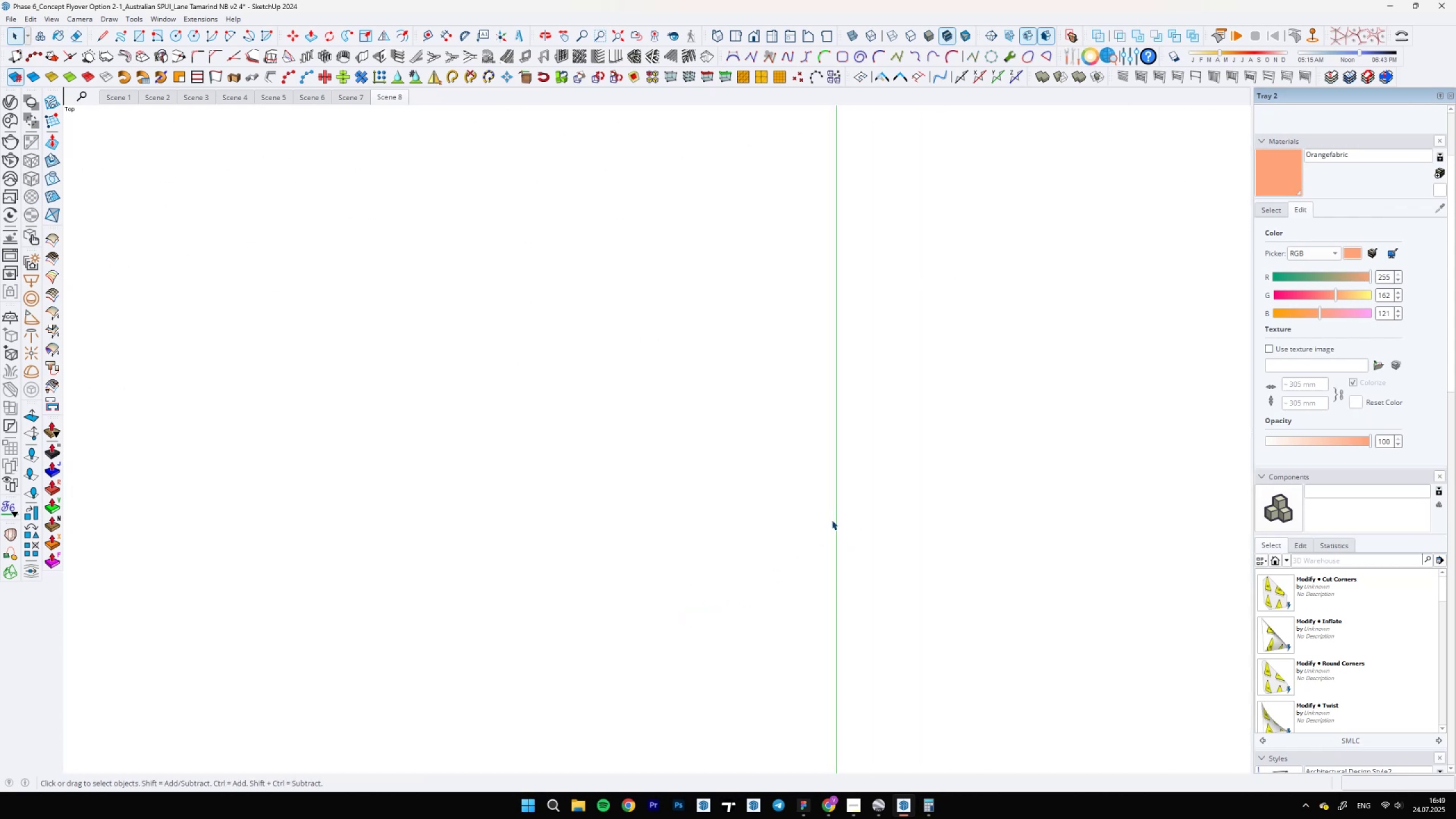 
key(L)
 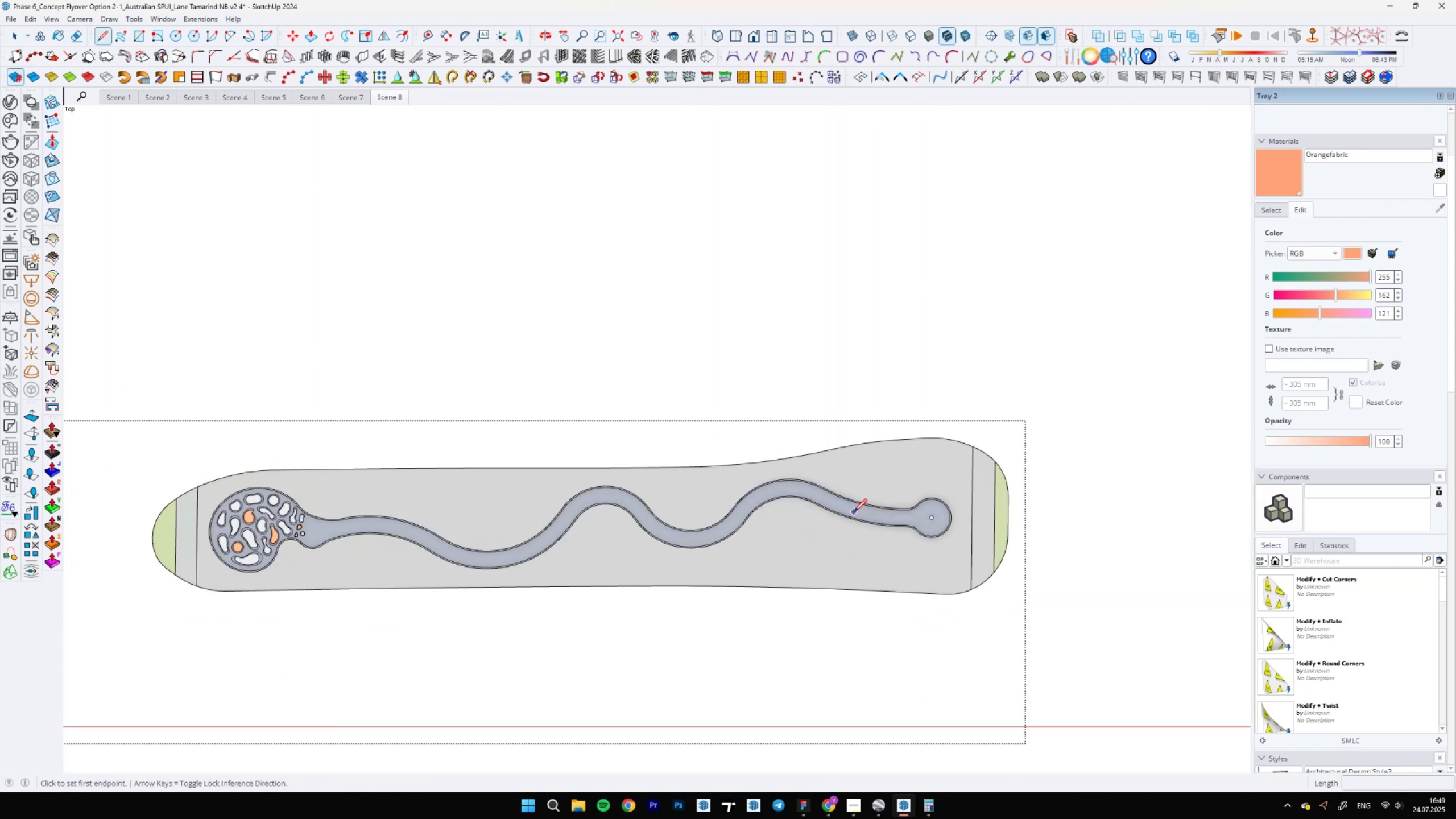 
scroll: coordinate [713, 503], scroll_direction: up, amount: 7.0
 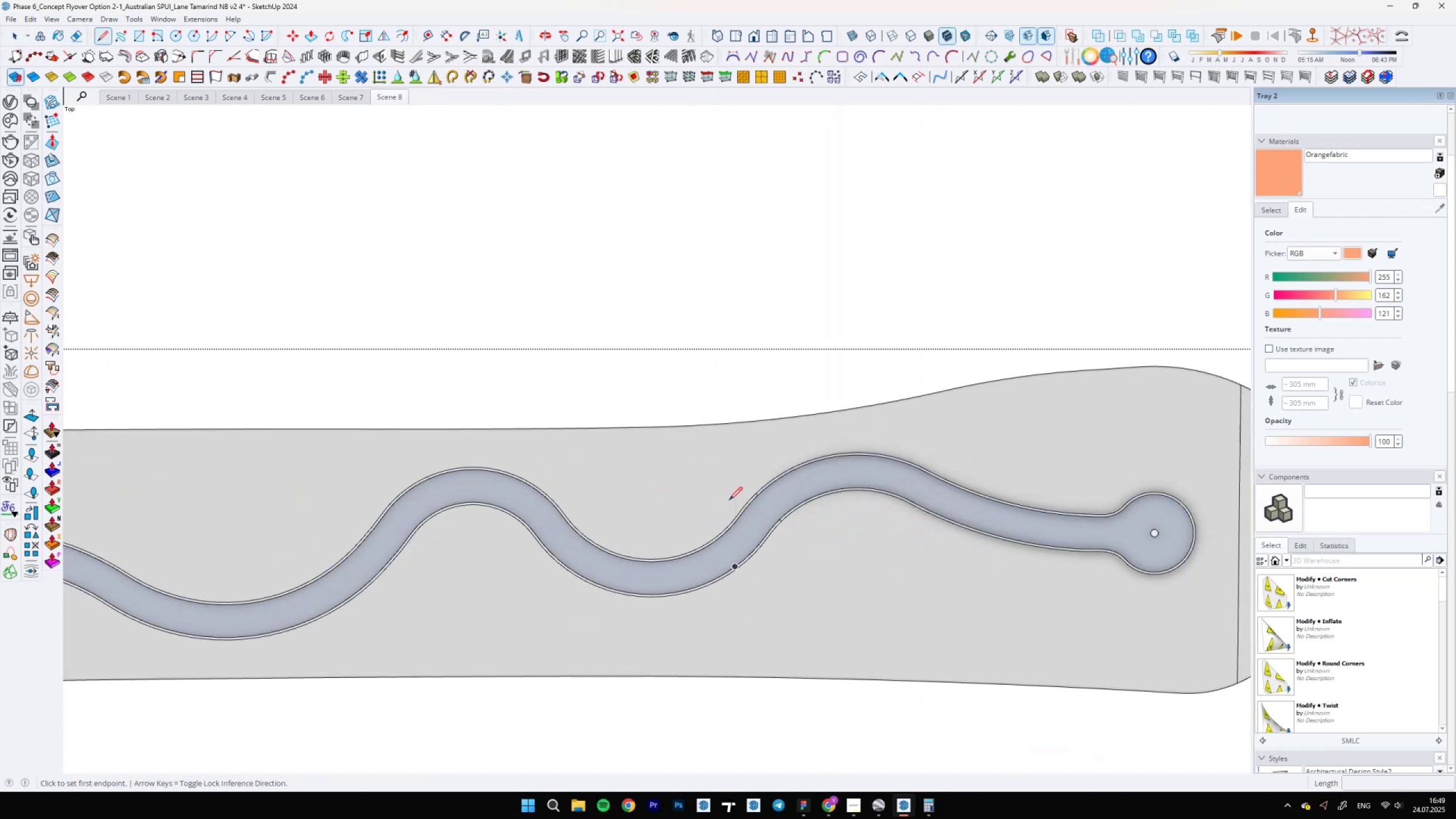 
scroll: coordinate [807, 564], scroll_direction: down, amount: 3.0
 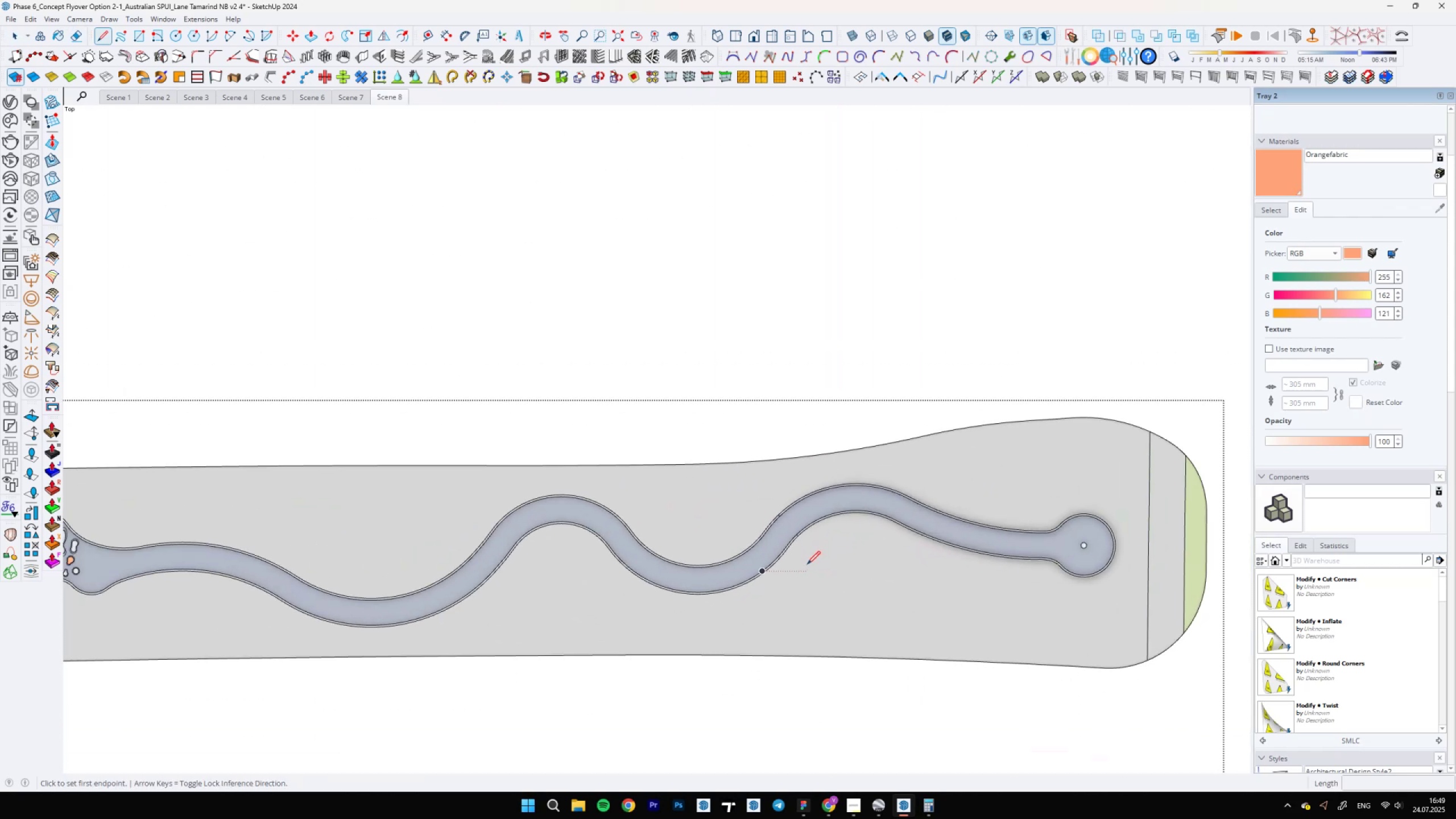 
key(Backslash)
 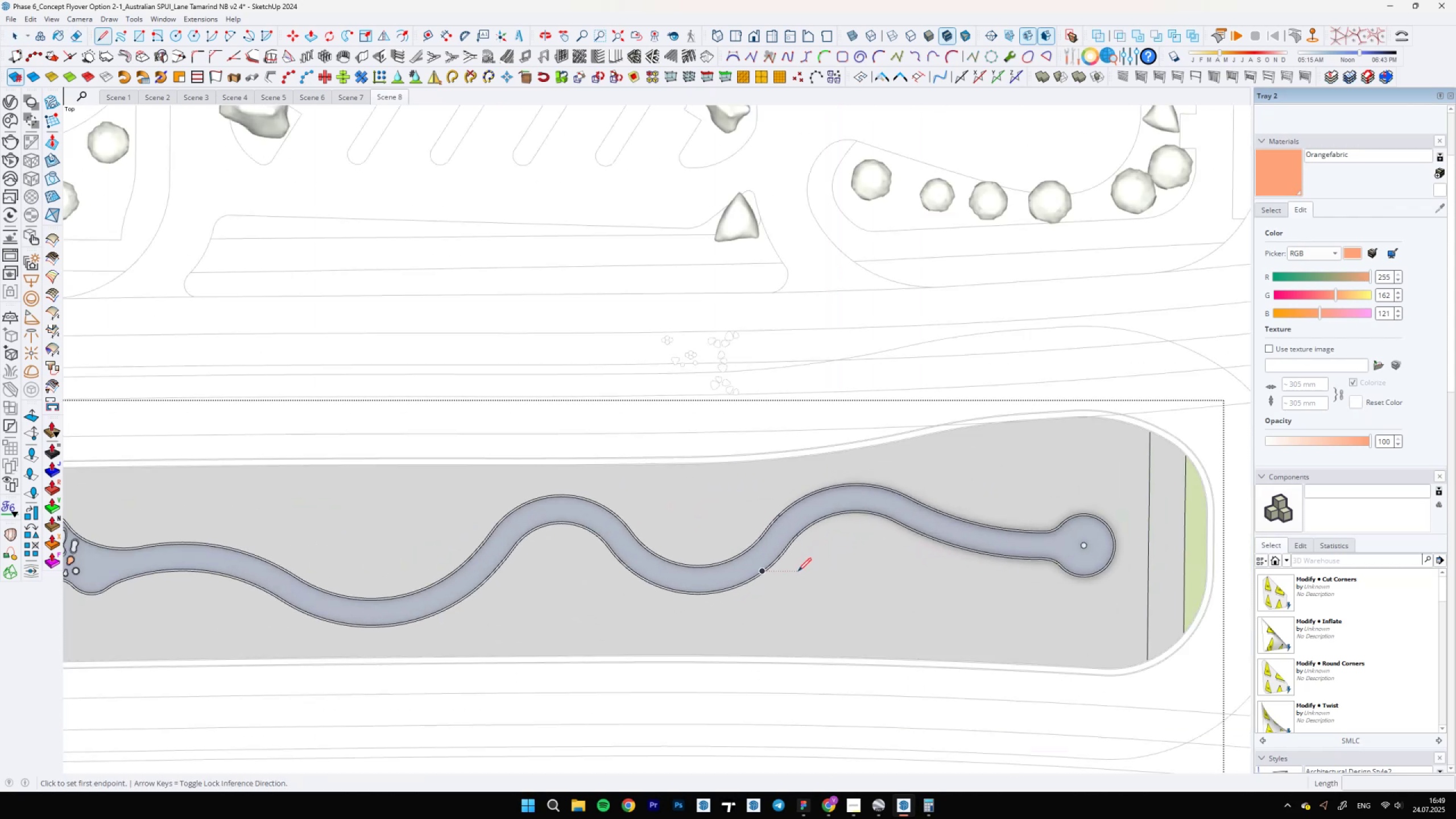 
scroll: coordinate [803, 579], scroll_direction: down, amount: 5.0
 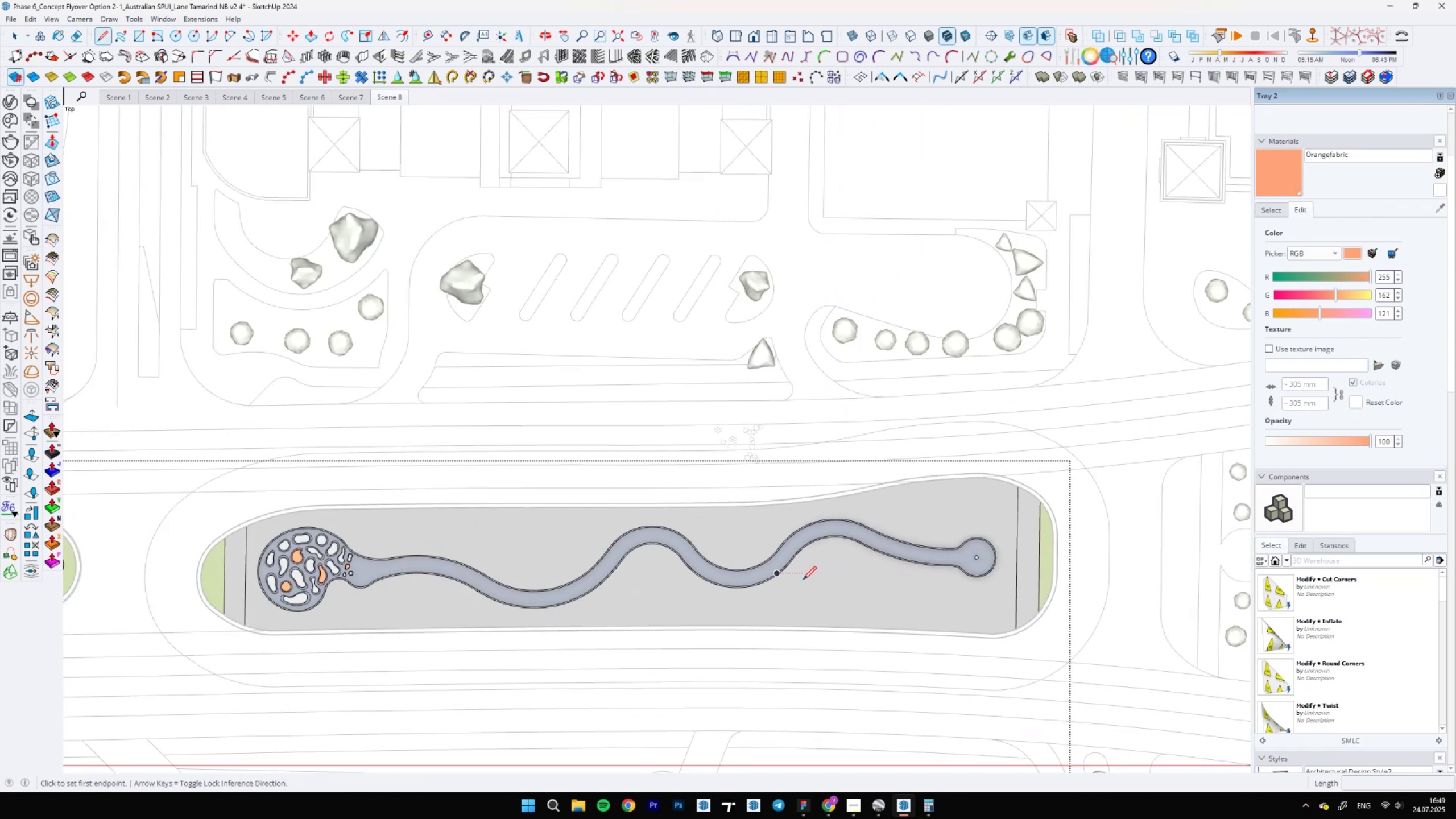 
key(Backslash)
 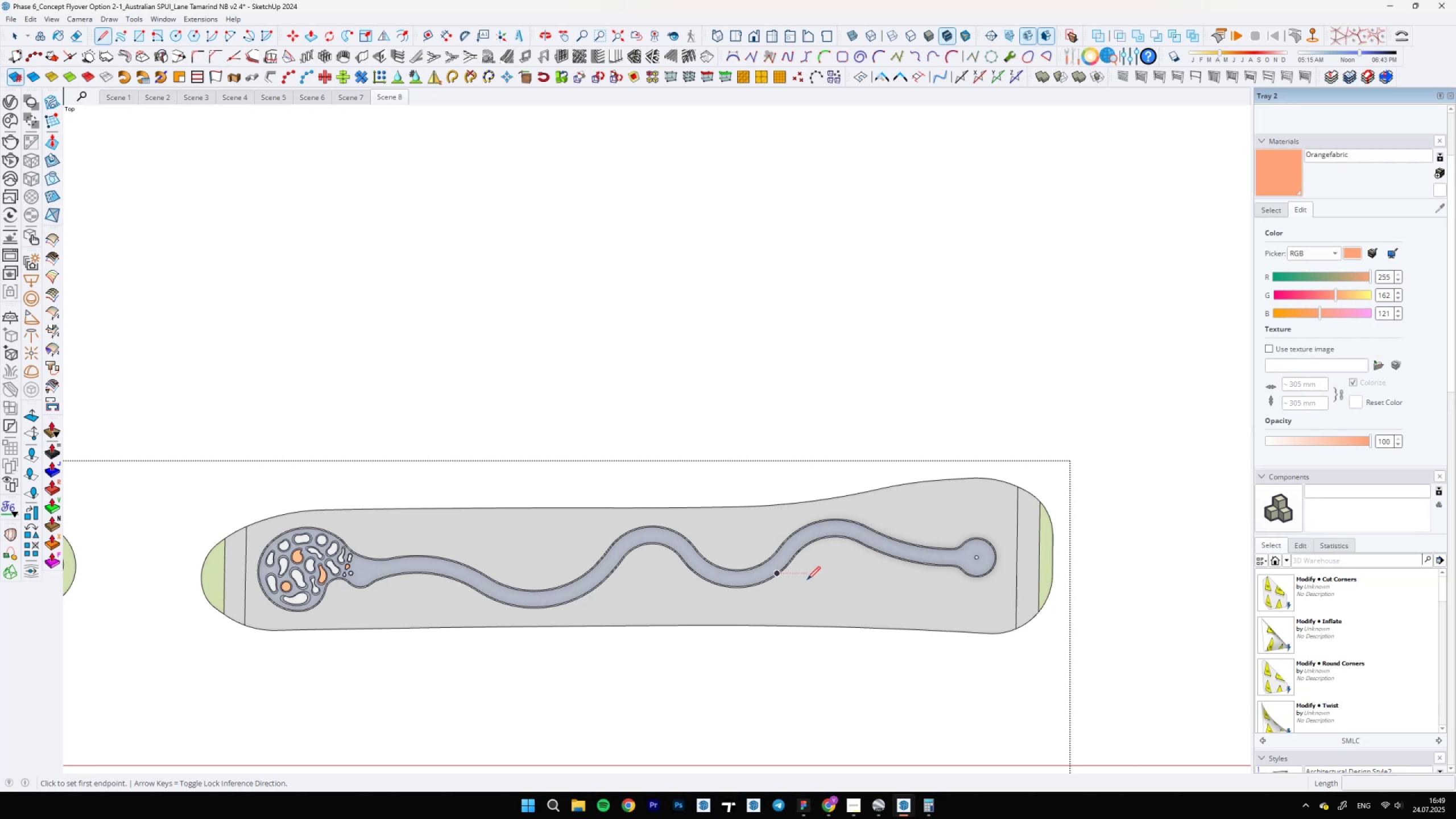 
key(Backslash)
 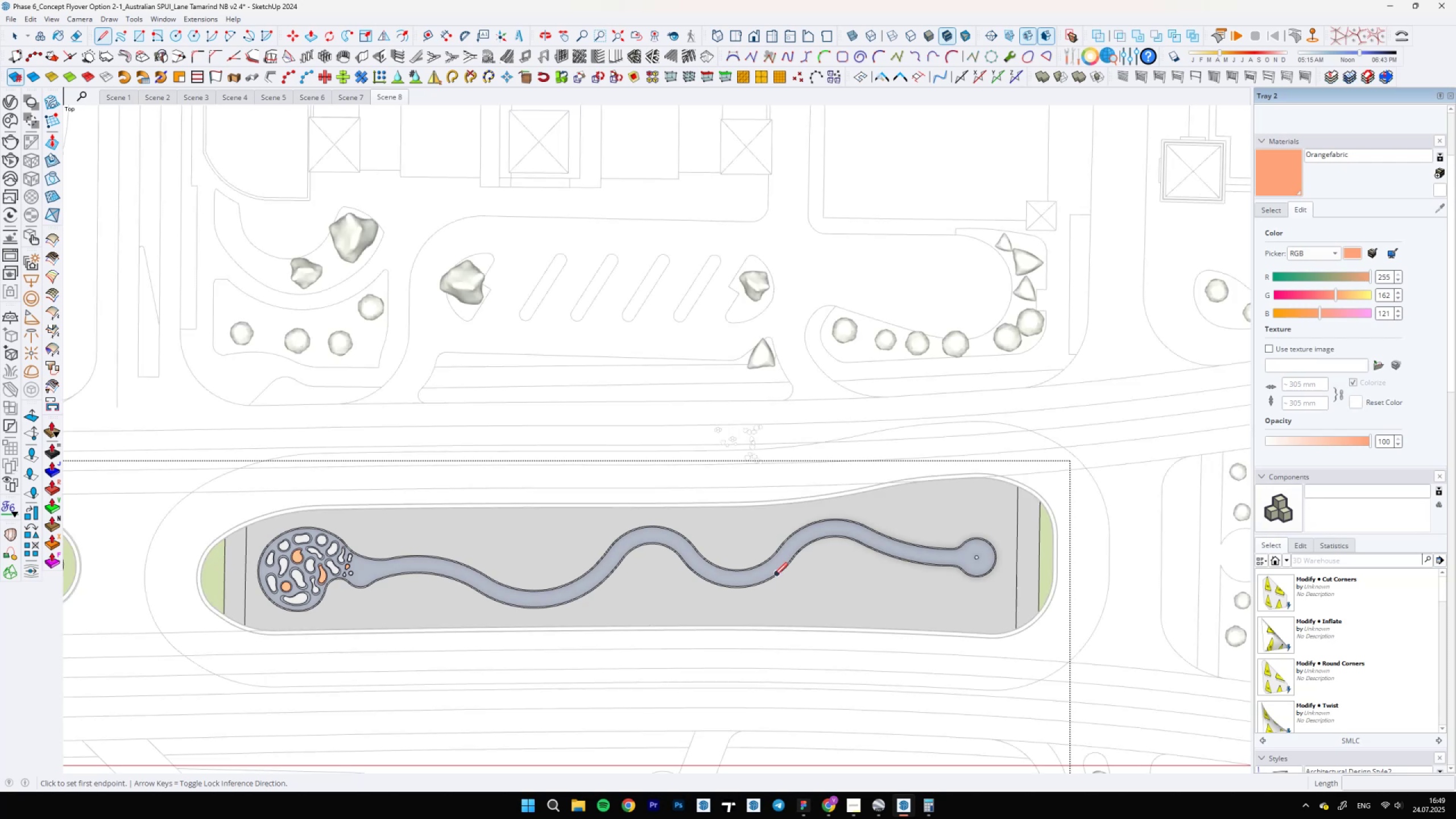 
scroll: coordinate [664, 473], scroll_direction: up, amount: 8.0
 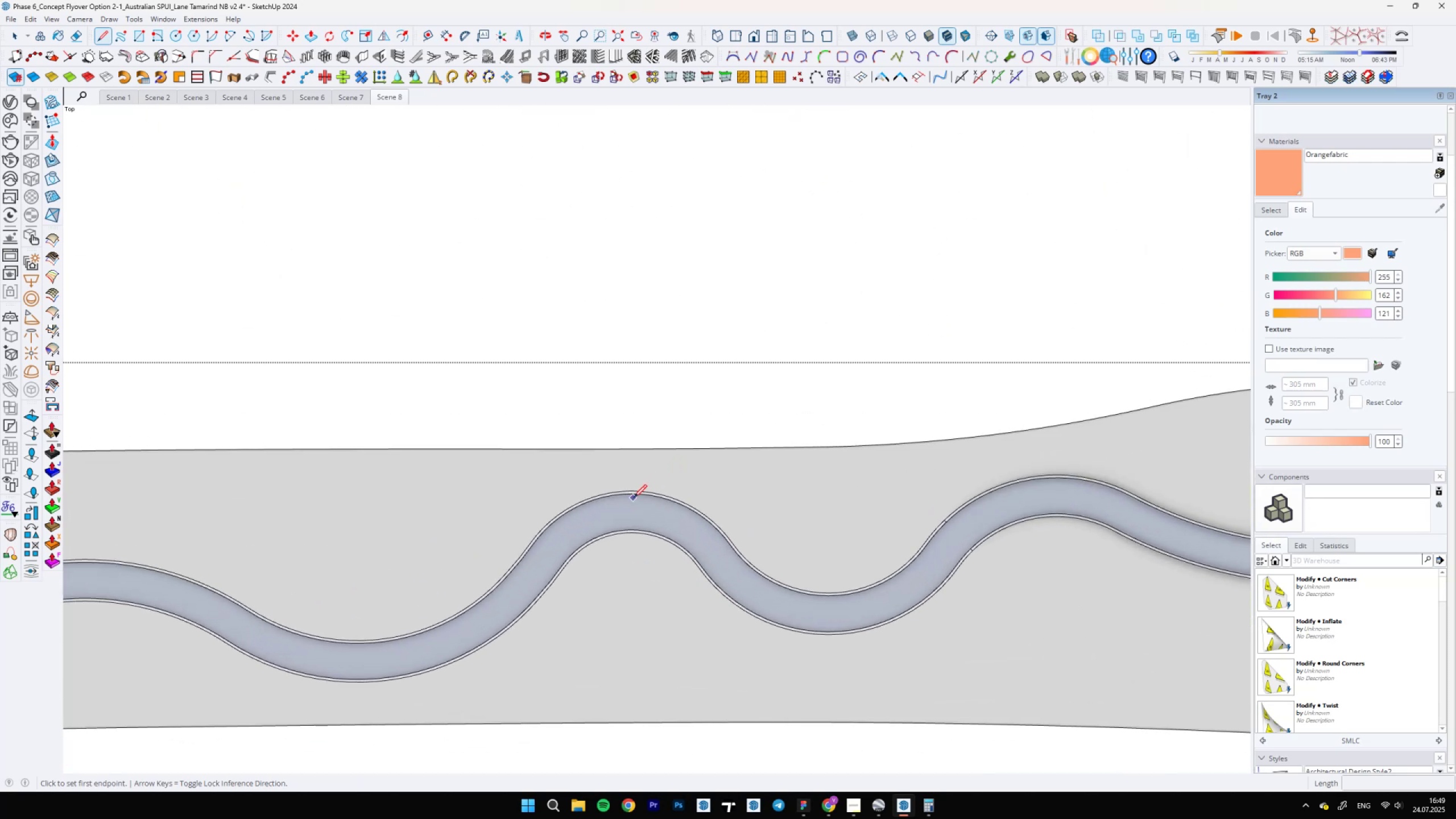 
key(Backslash)
 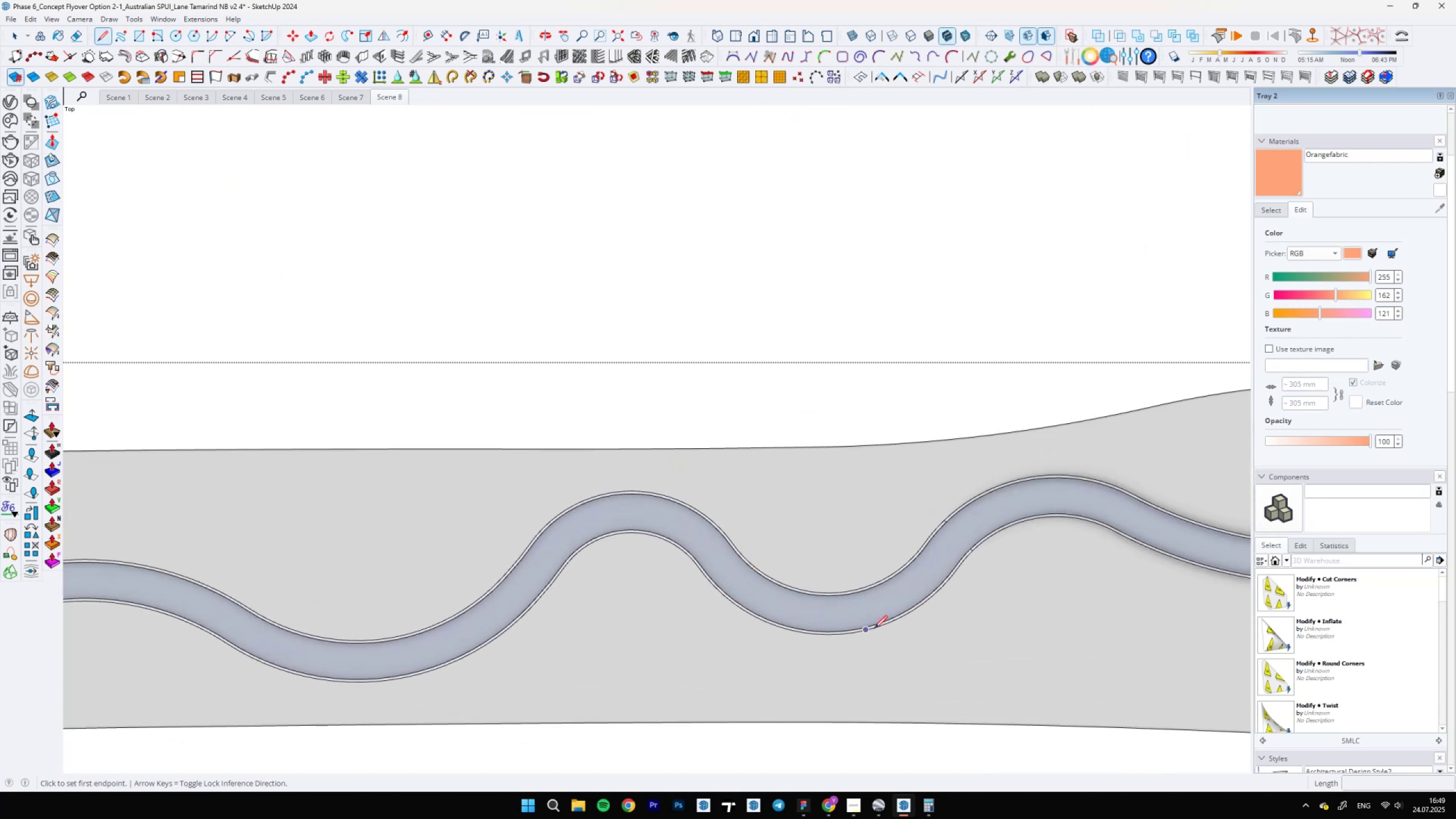 
left_click([708, 494])
 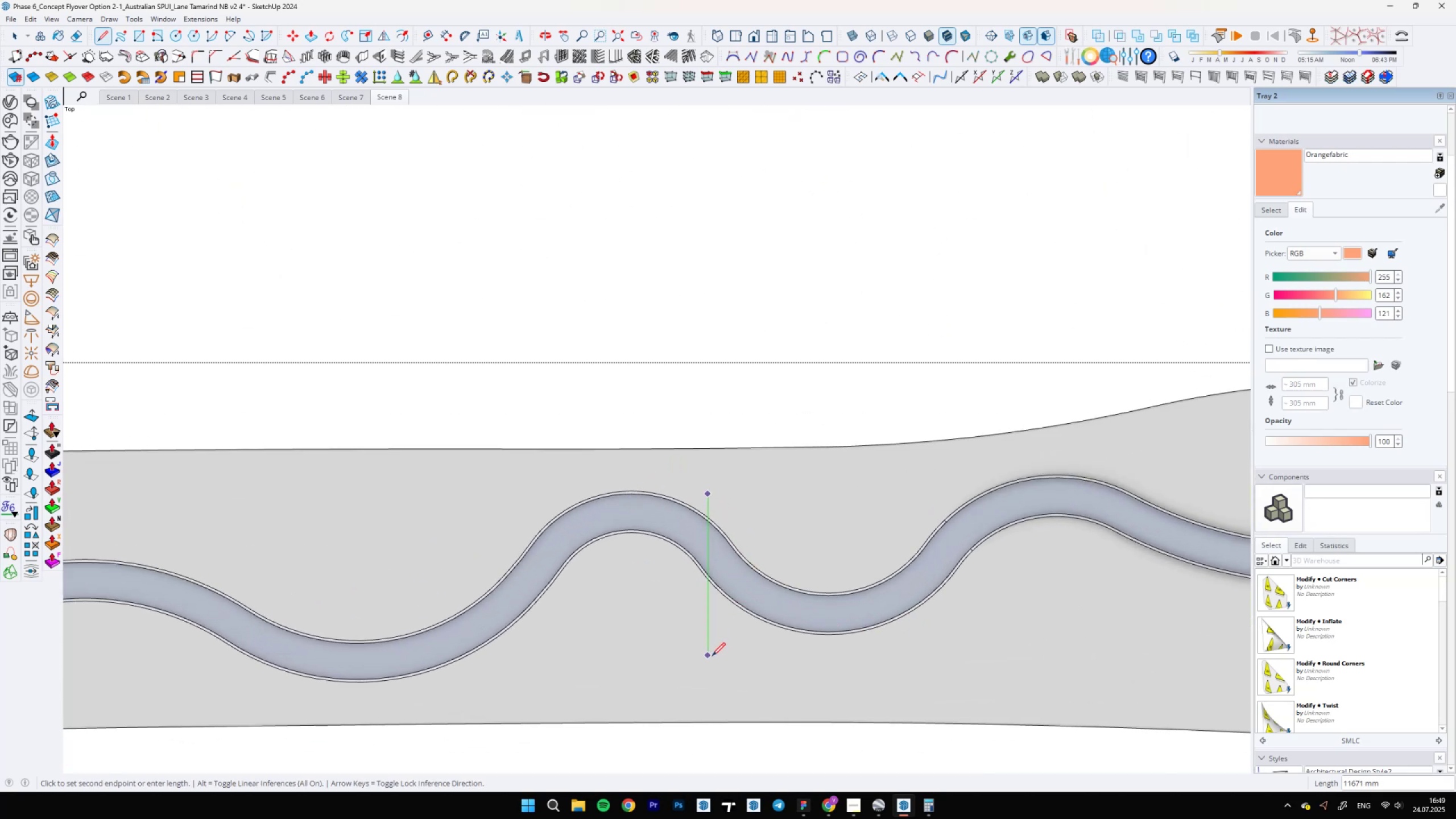 
left_click([710, 659])
 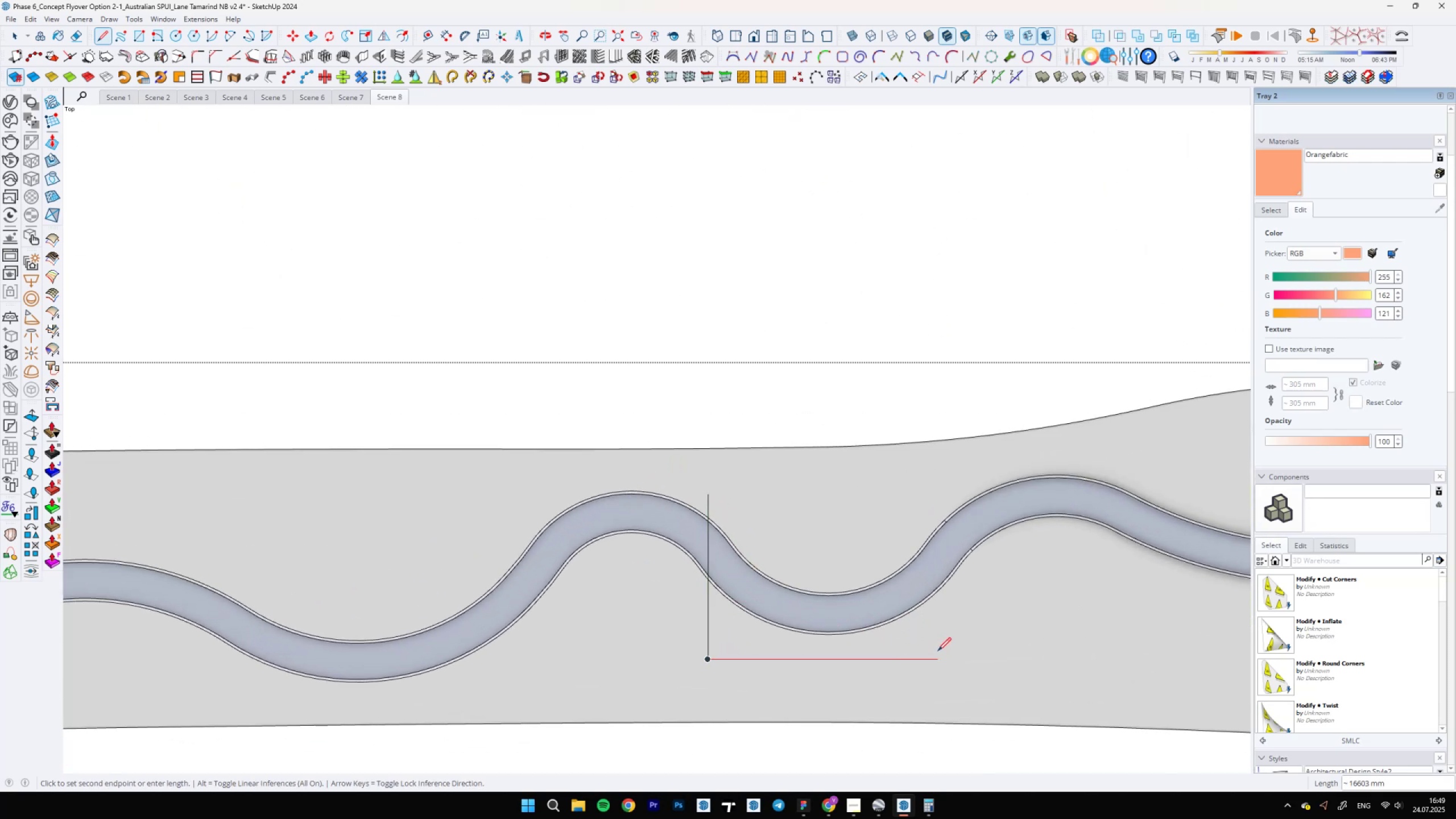 
left_click([941, 651])
 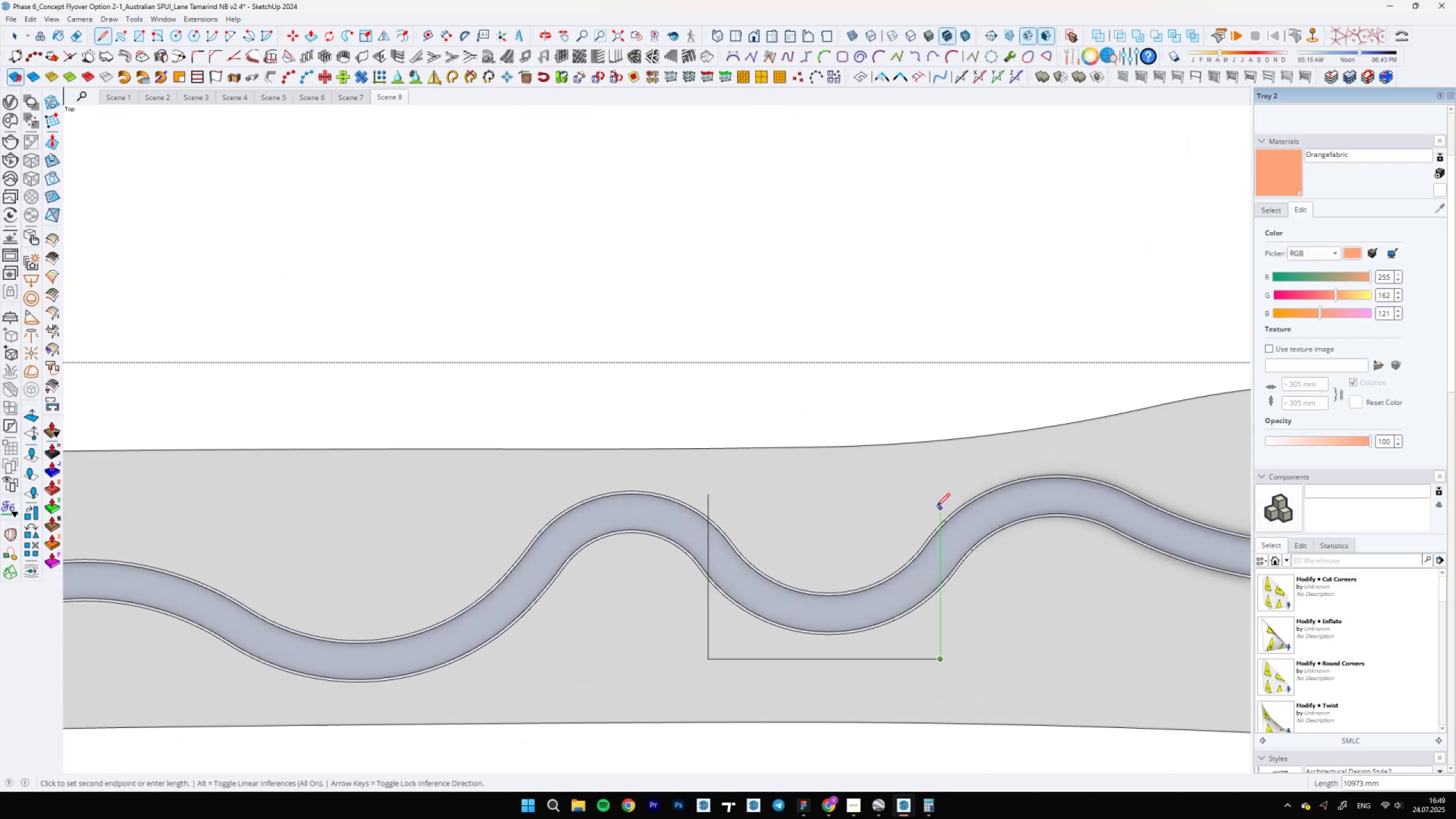 
left_click([937, 502])
 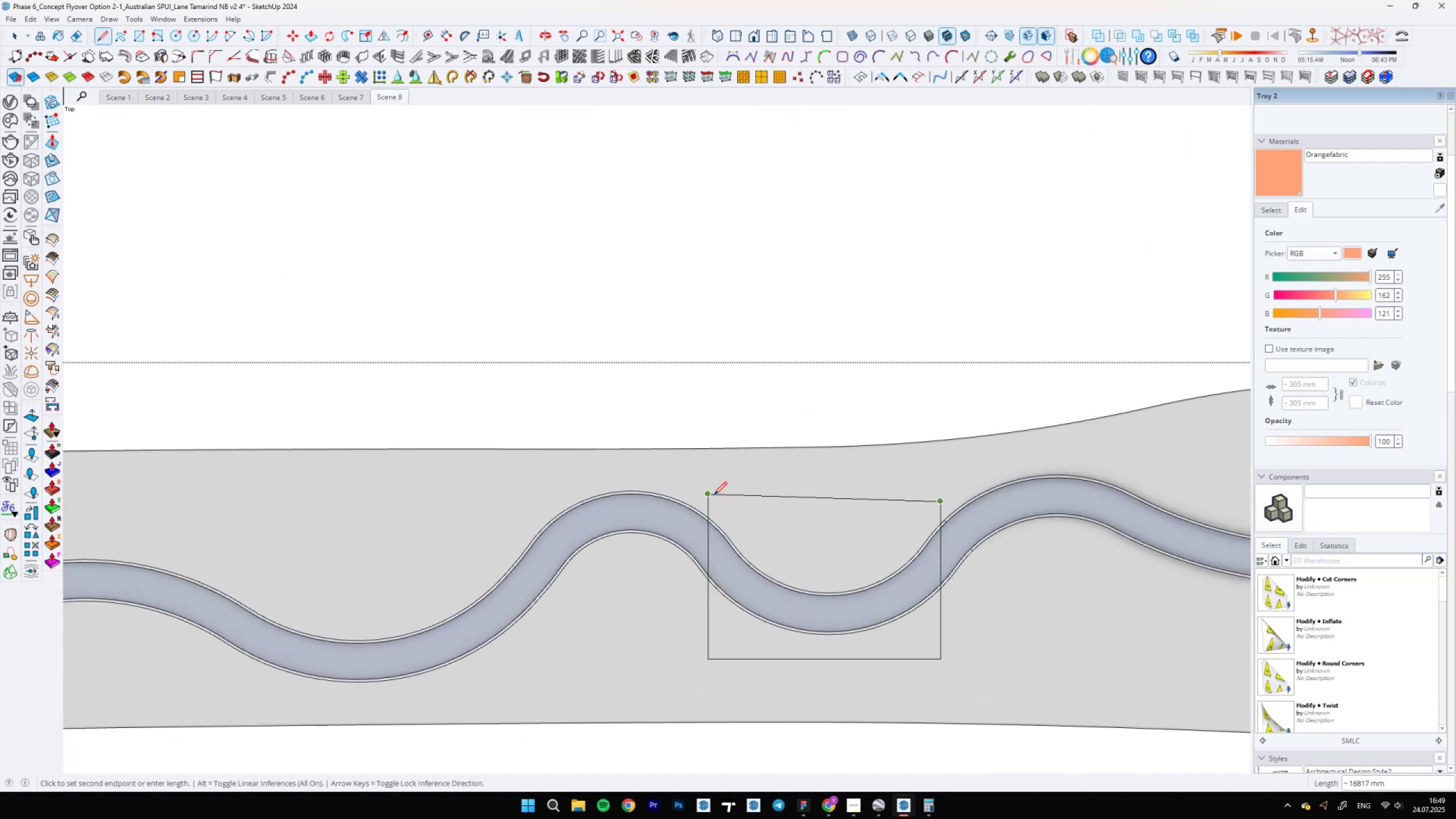 
left_click([709, 490])
 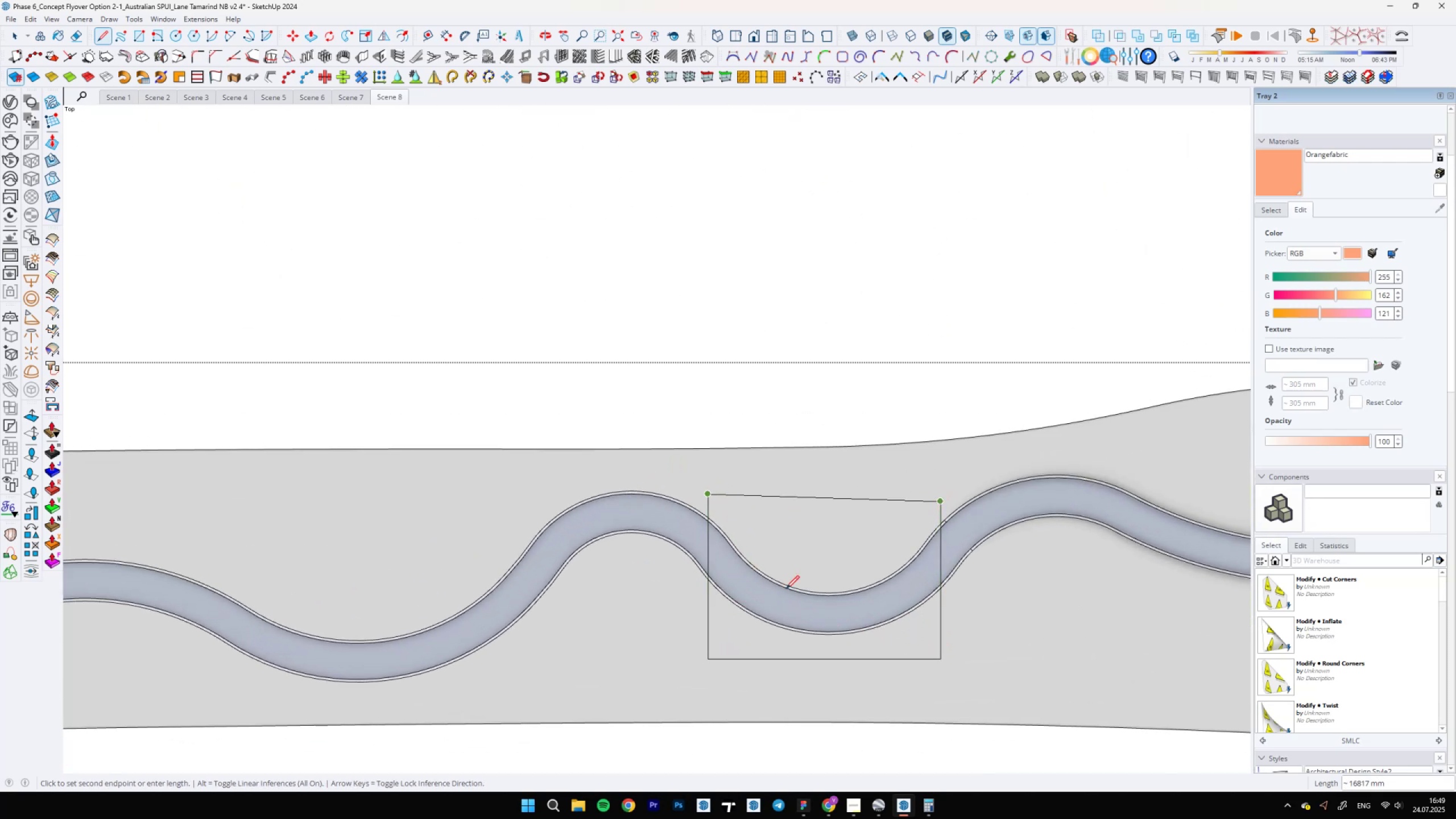 
key(Space)
 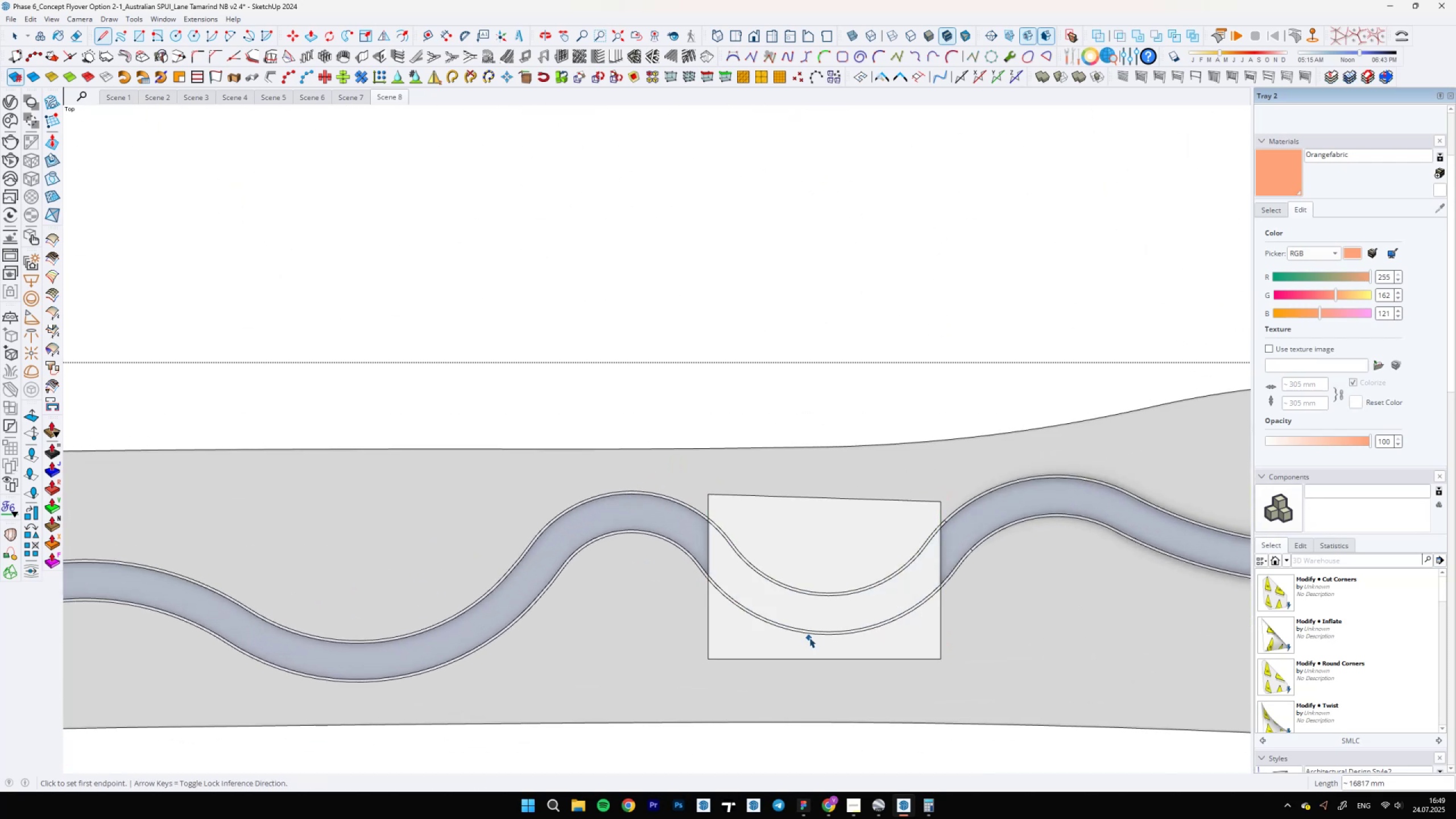 
scroll: coordinate [819, 605], scroll_direction: up, amount: 9.0
 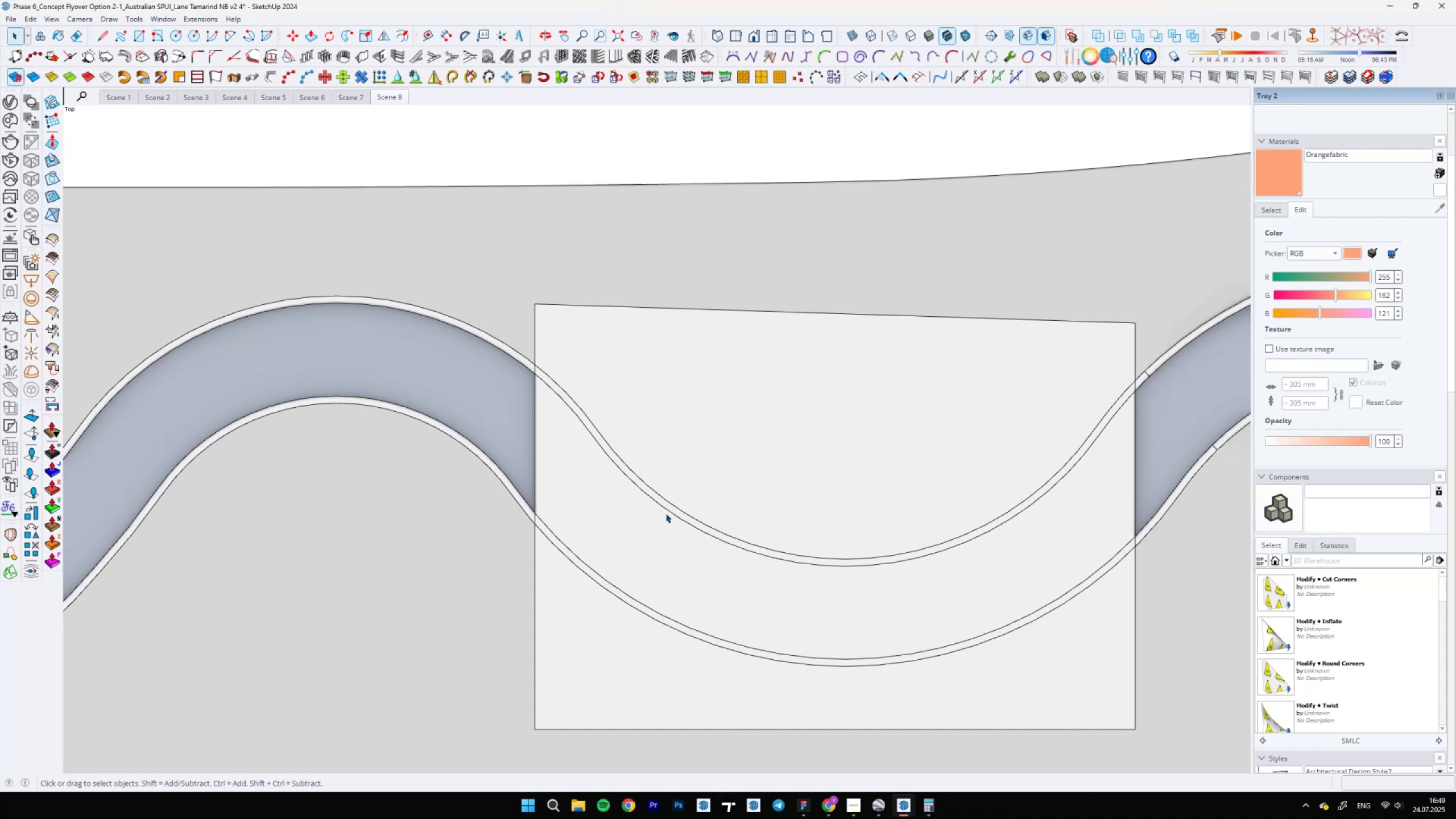 
key(A)
 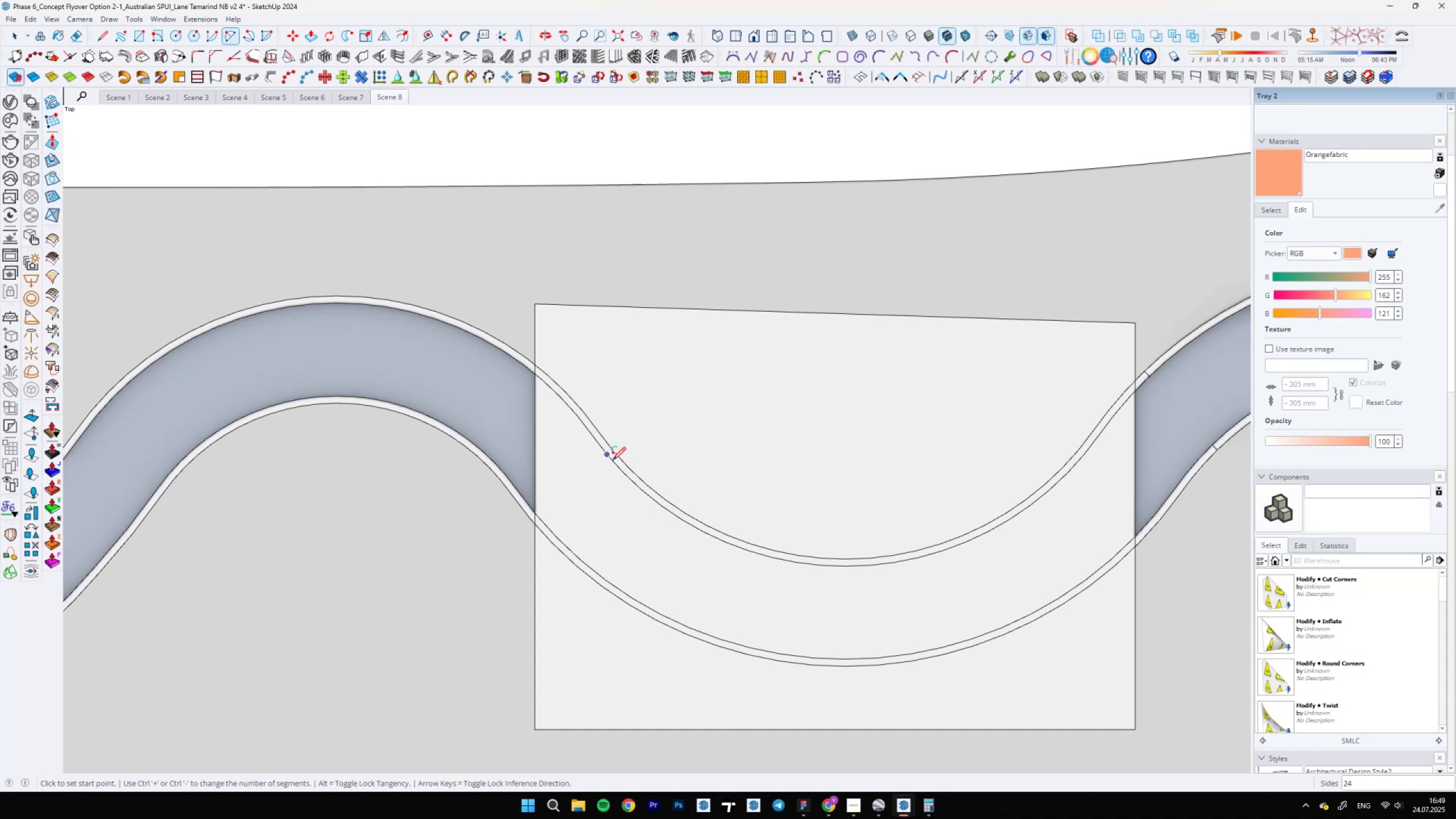 
left_click([612, 460])
 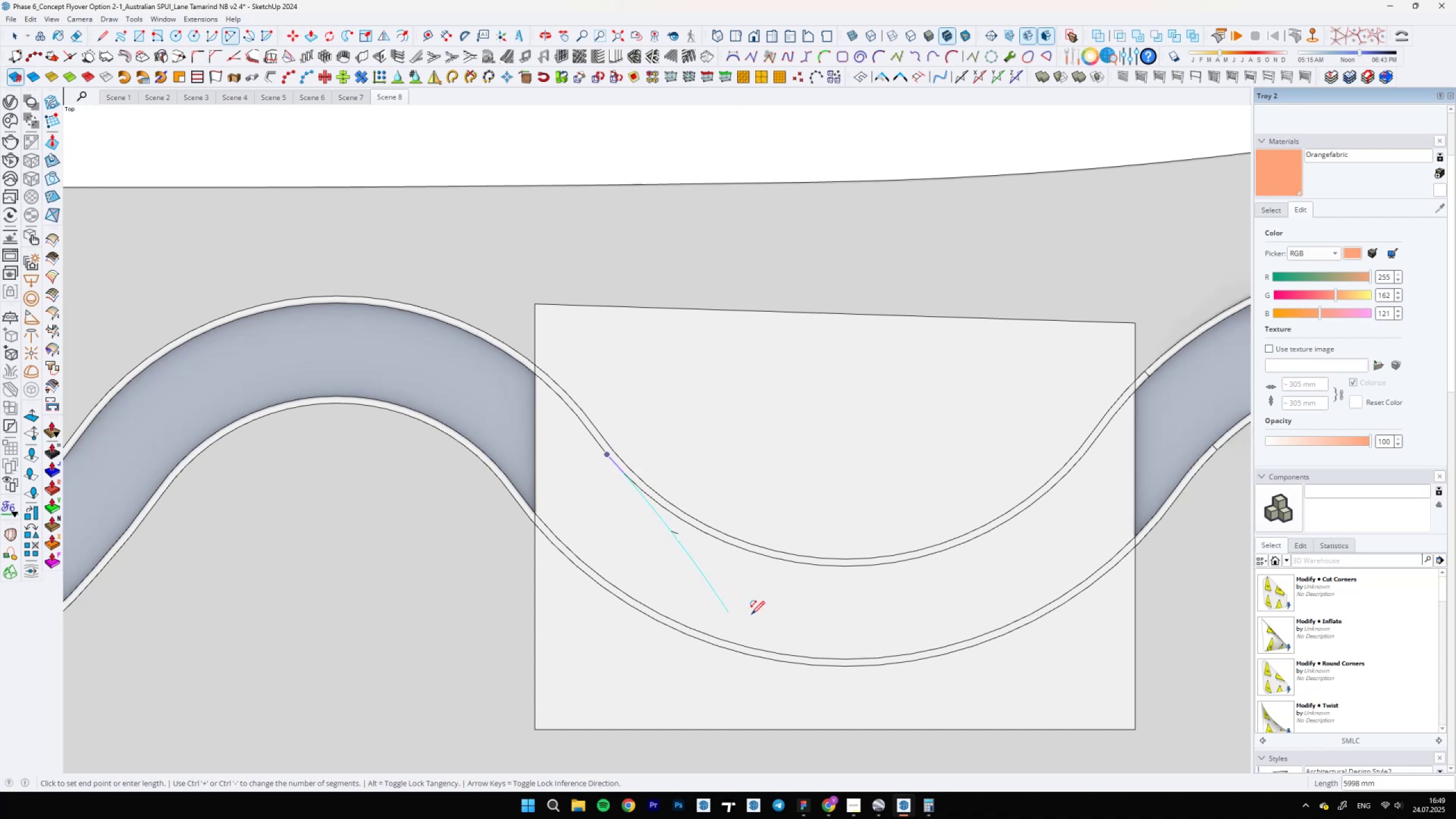 
key(A)
 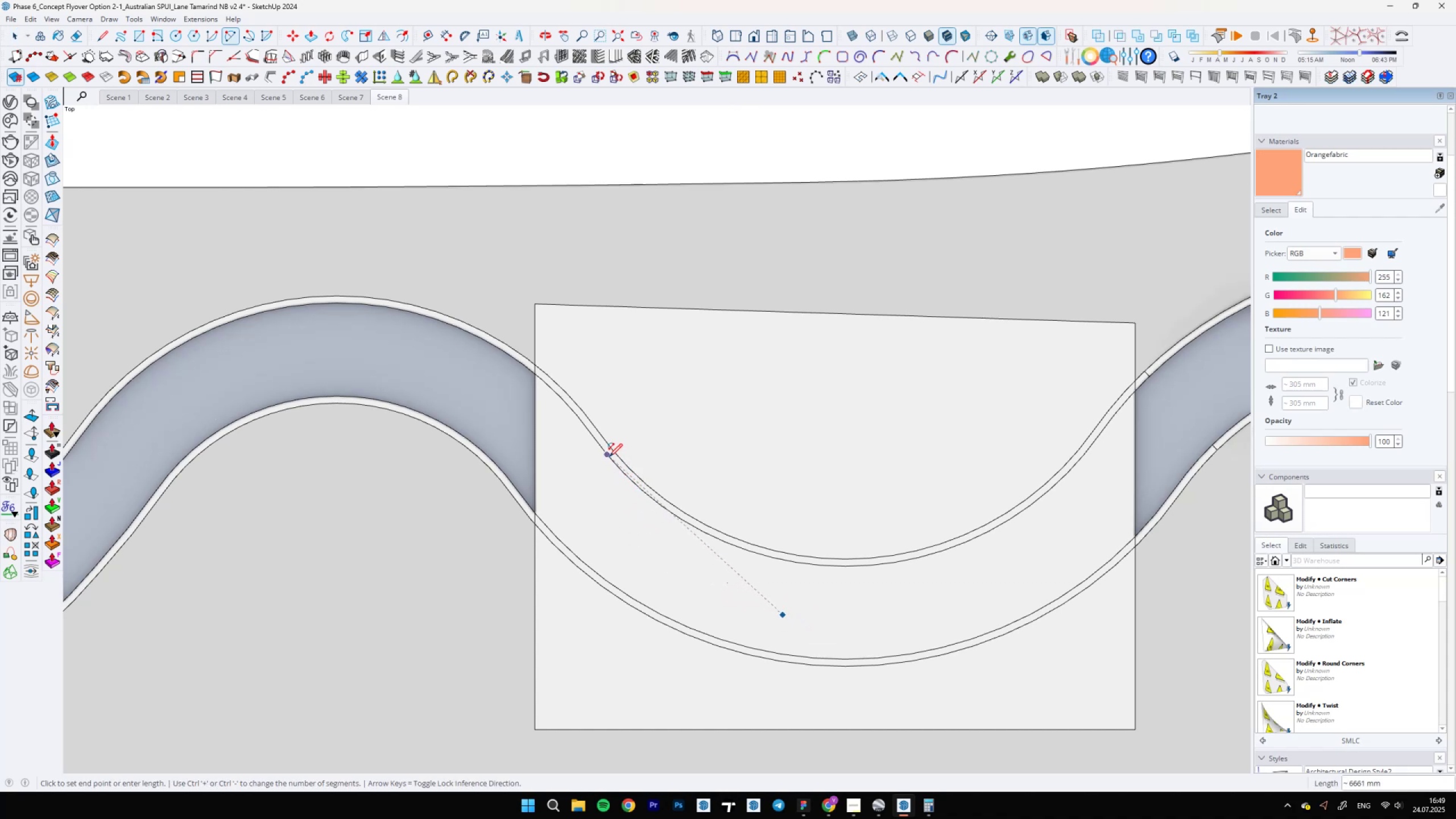 
key(A)
 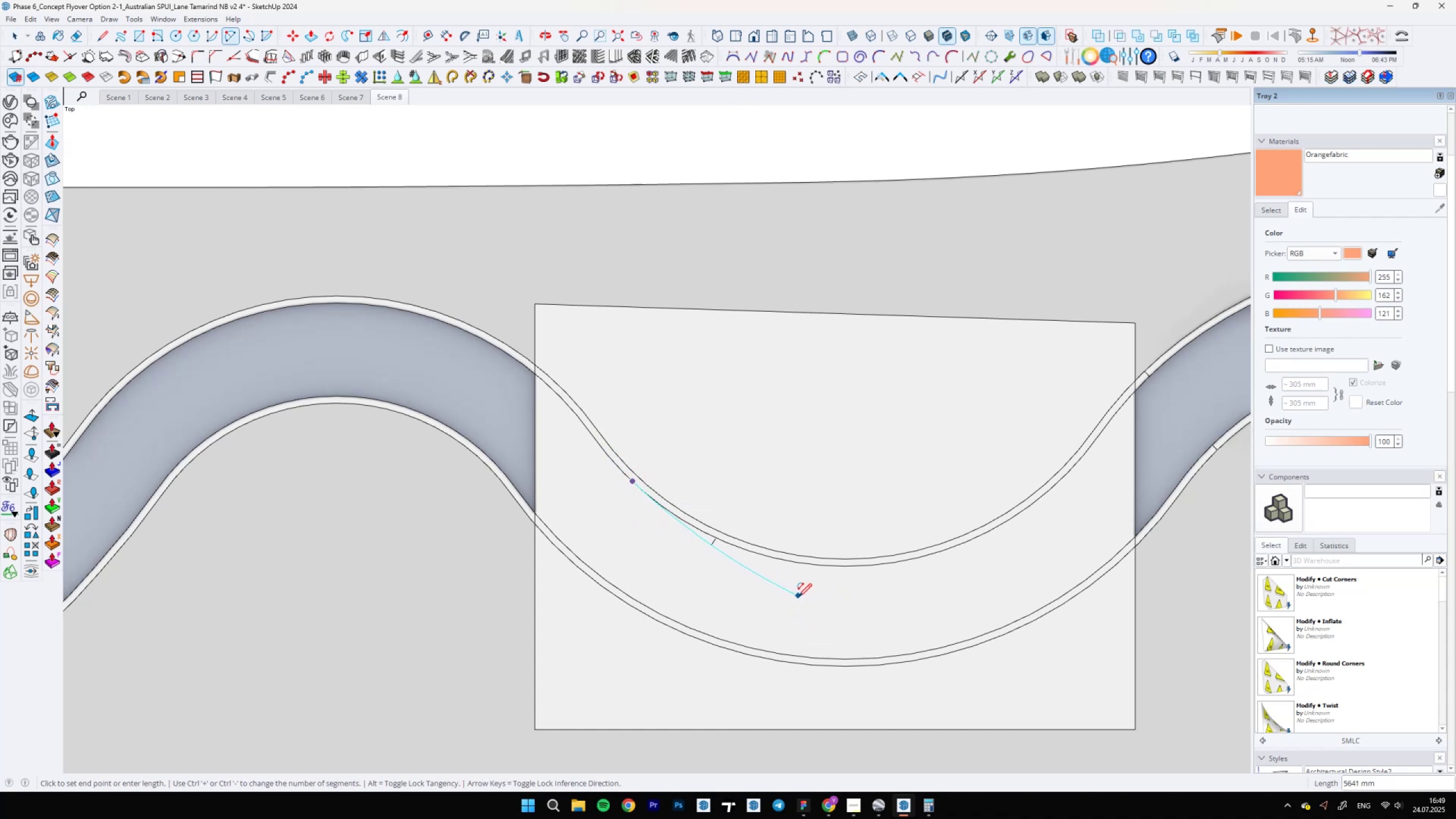 
double_click([813, 600])
 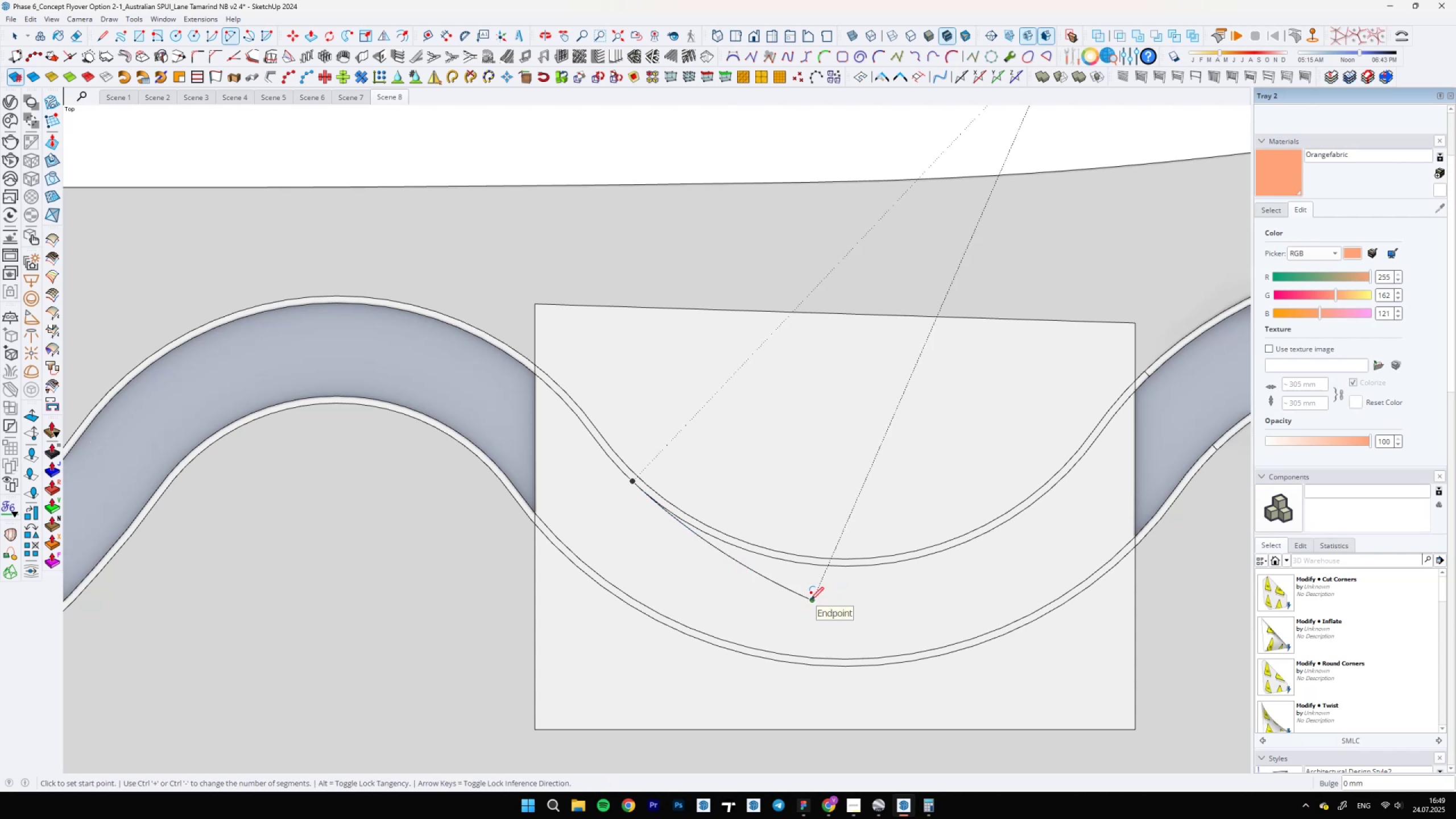 
left_click([812, 600])
 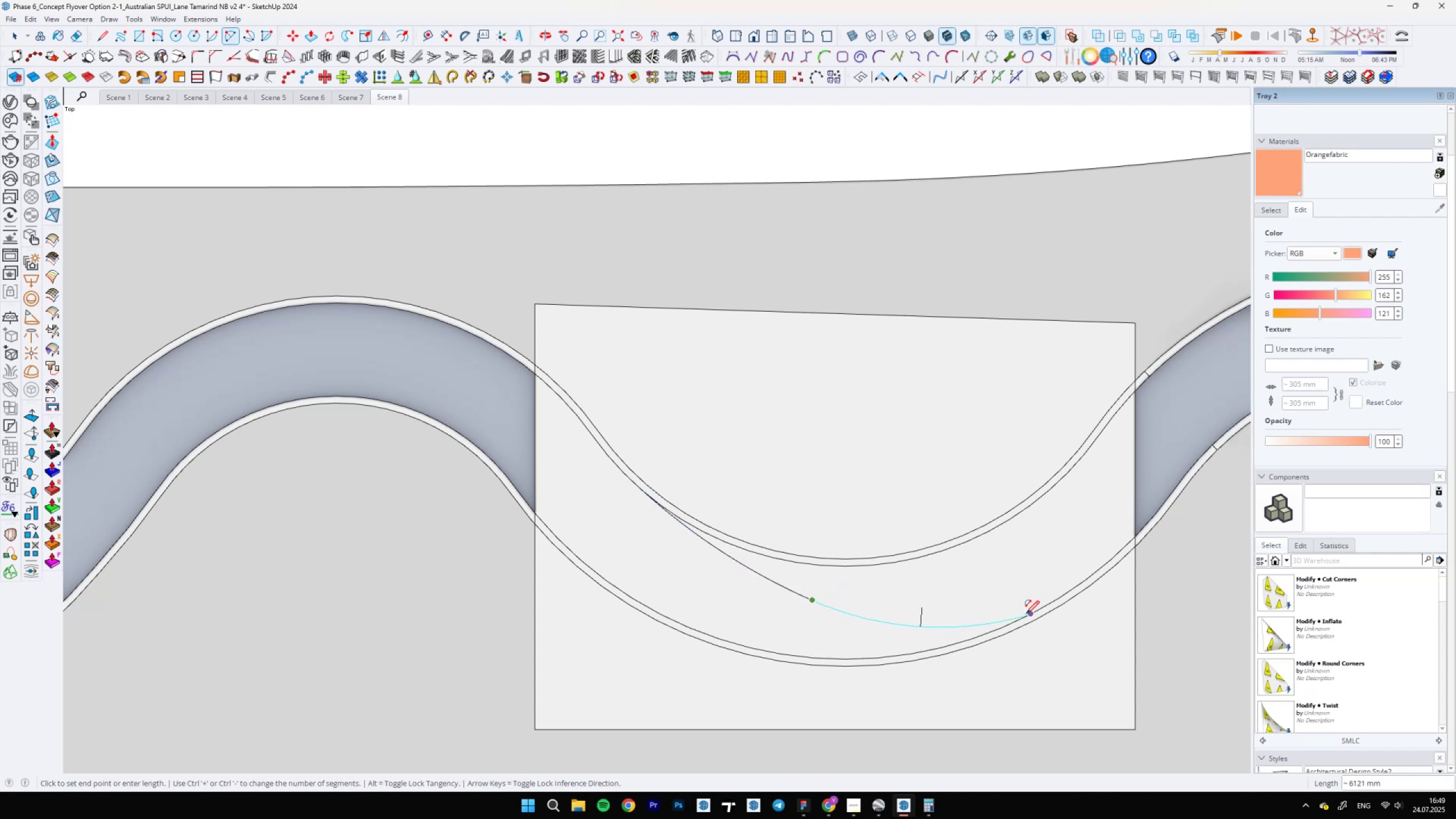 
key(Space)
 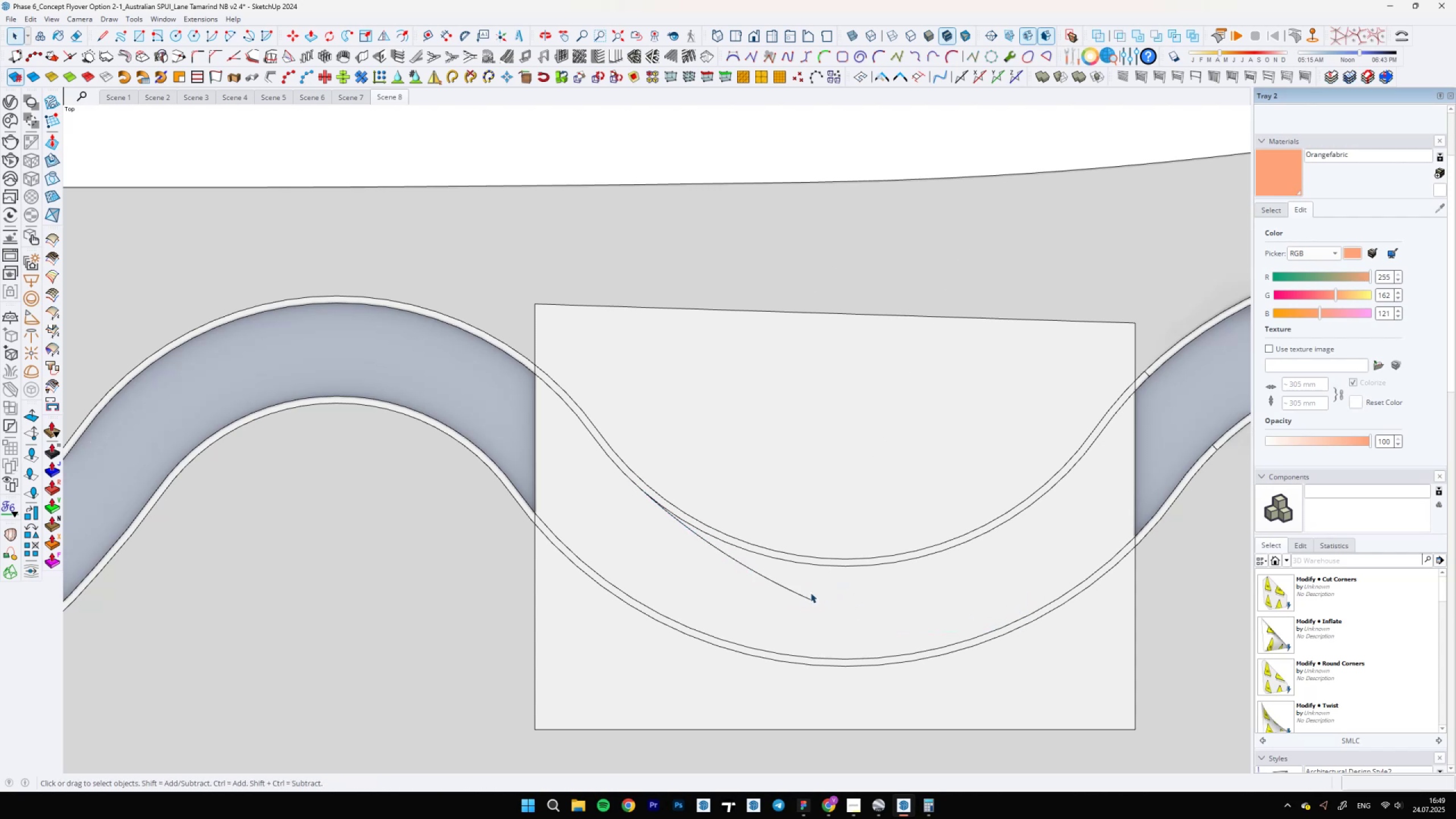 
left_click([799, 594])
 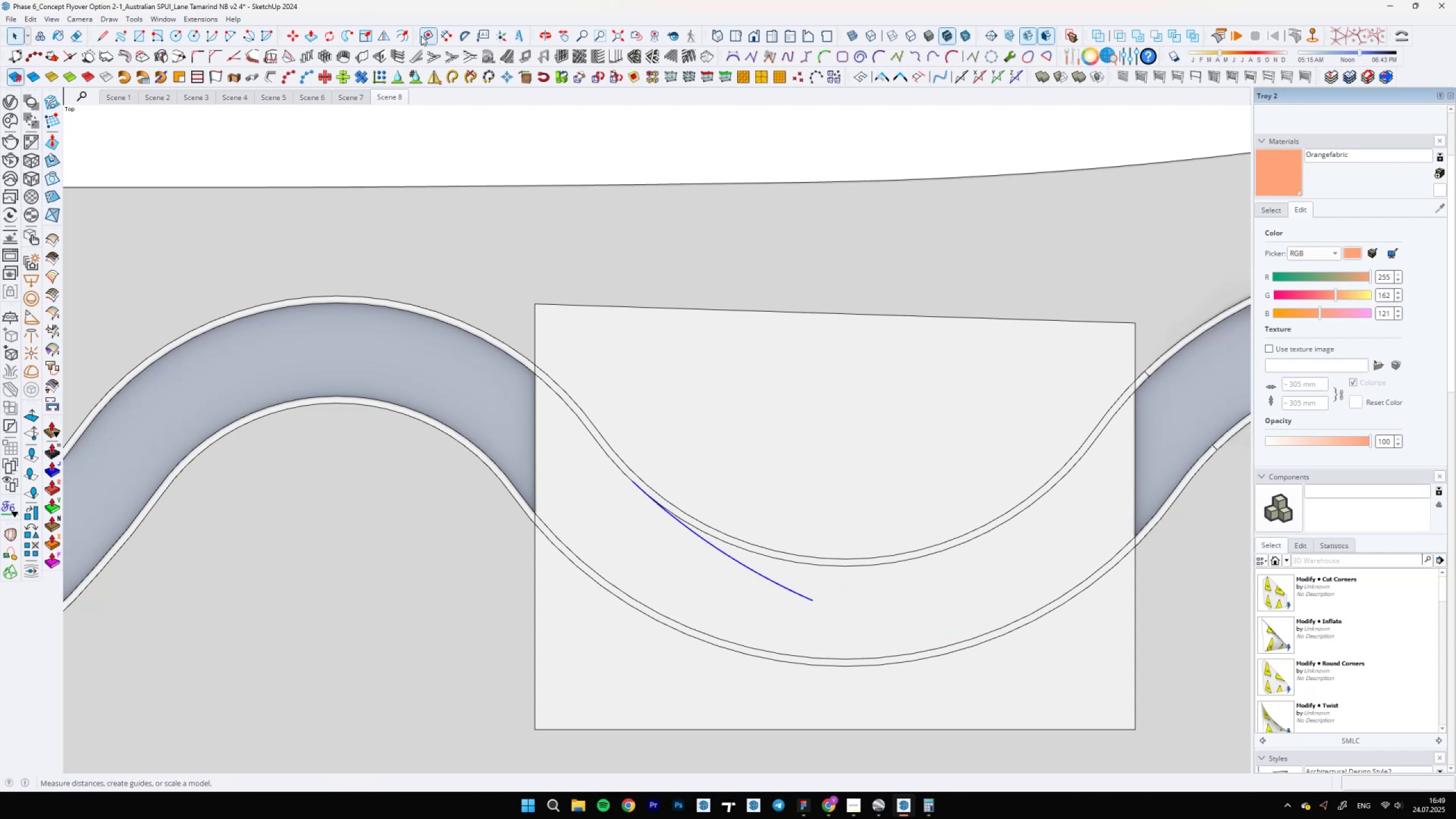 
left_click([406, 40])
 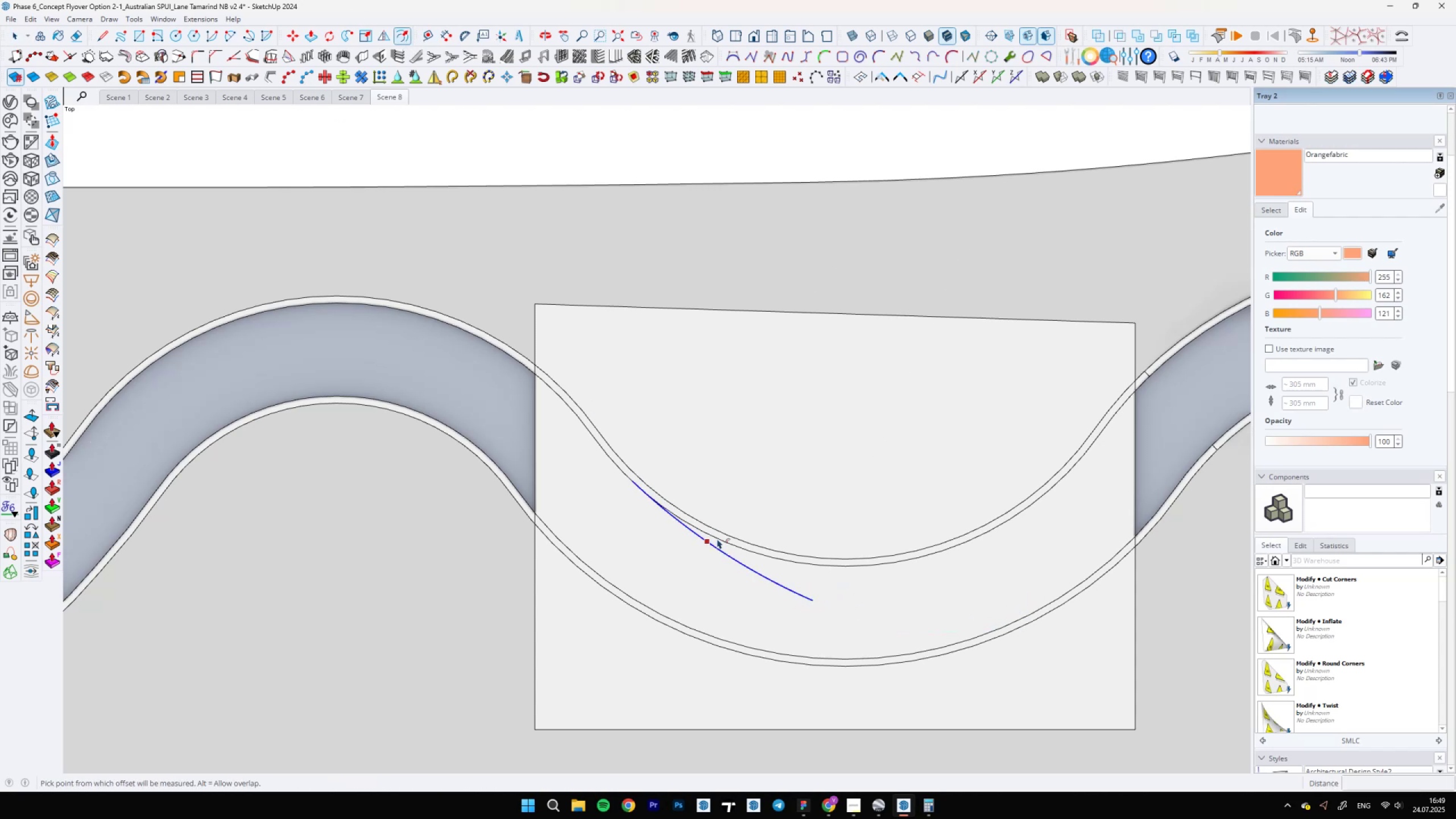 
left_click([721, 547])
 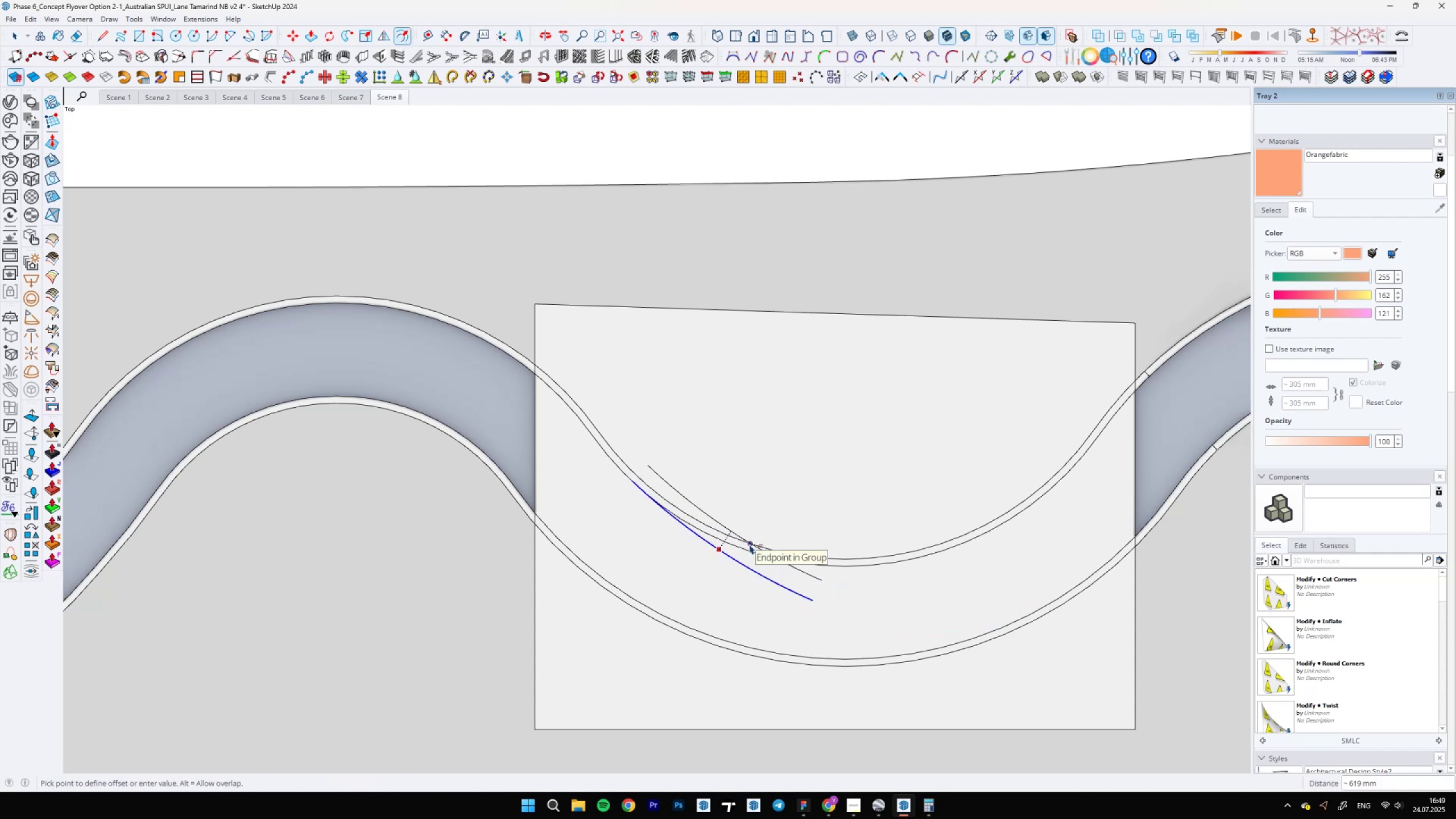 
type(600)
 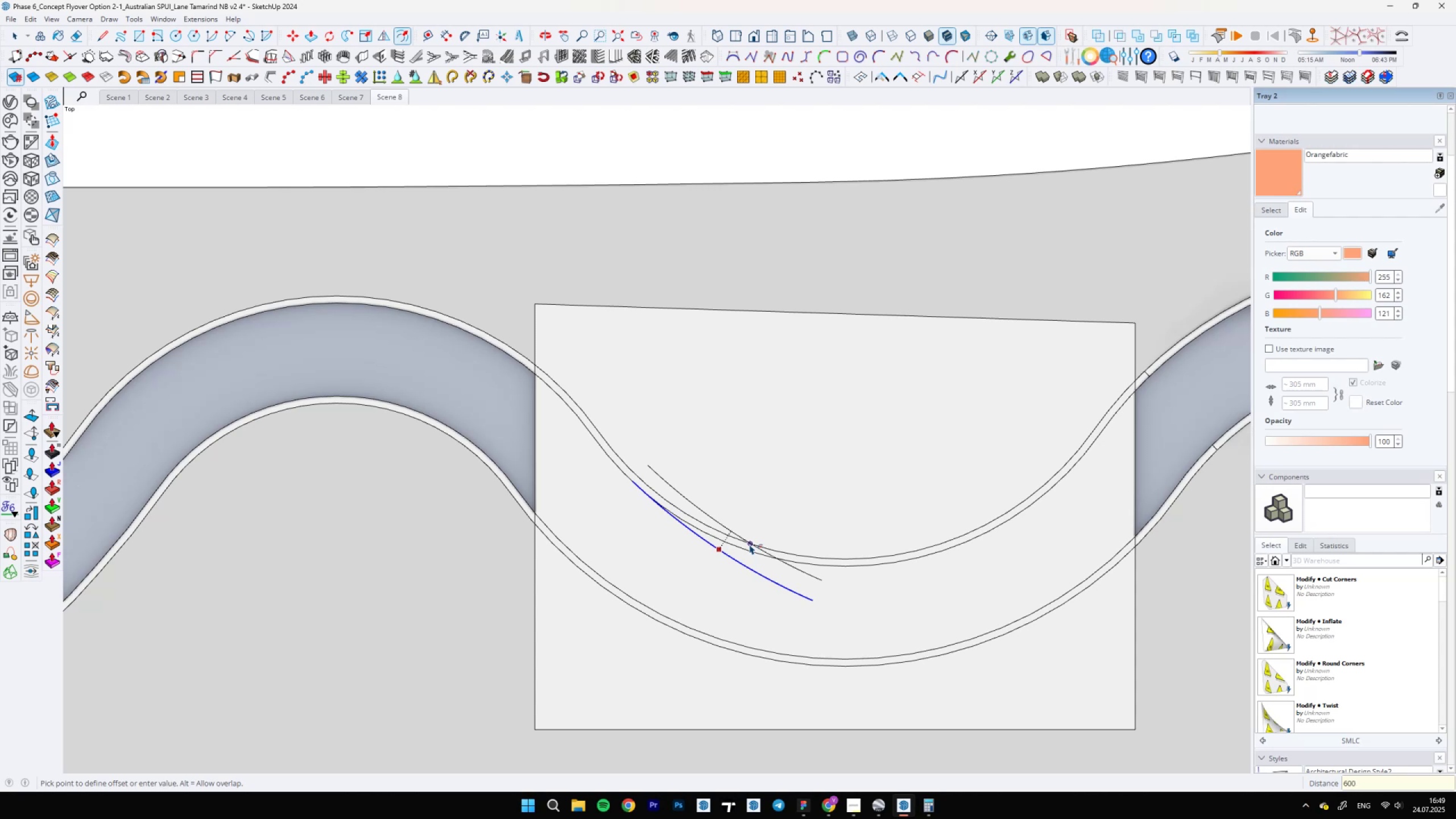 
key(Enter)
 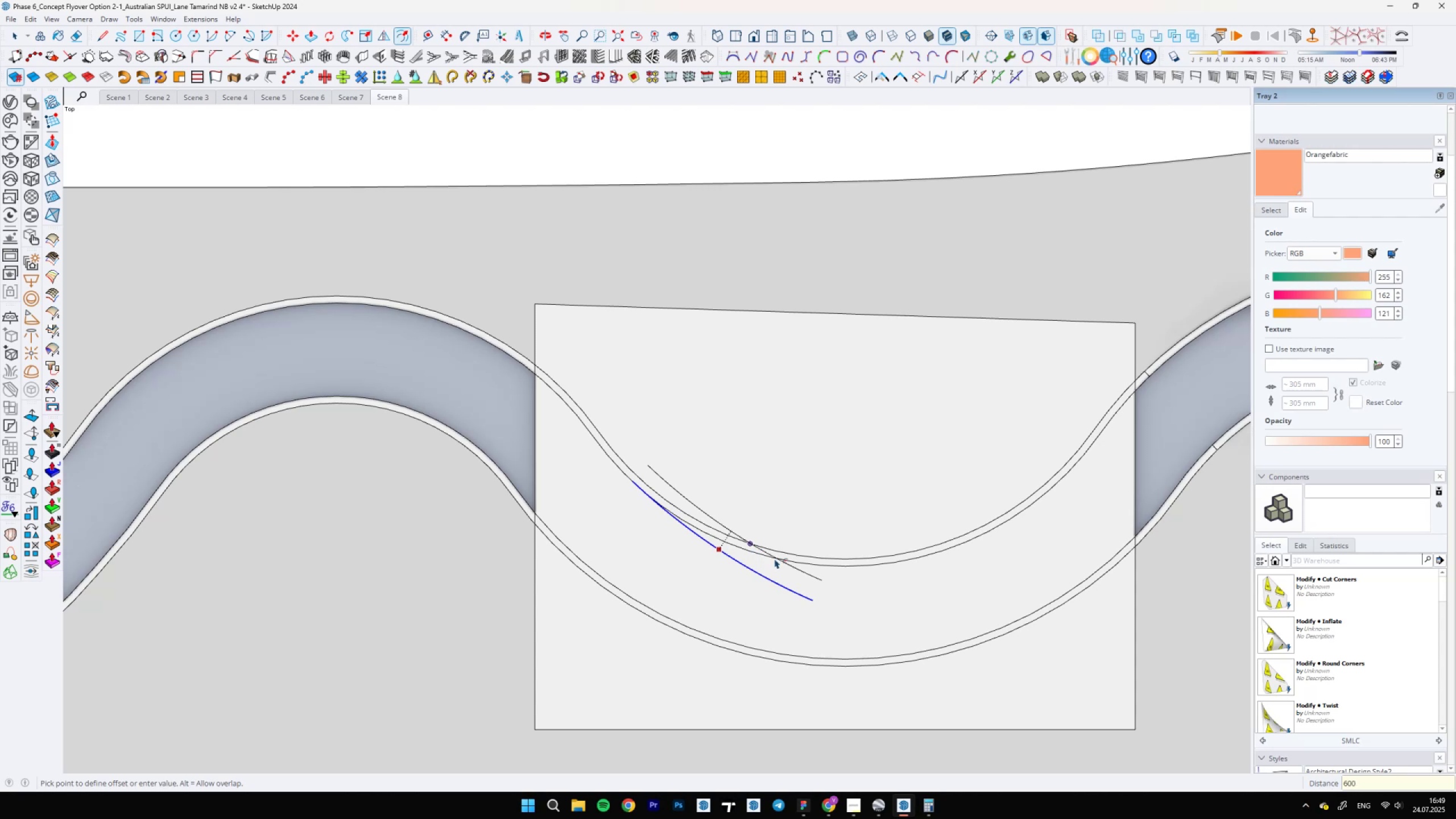 
key(A)
 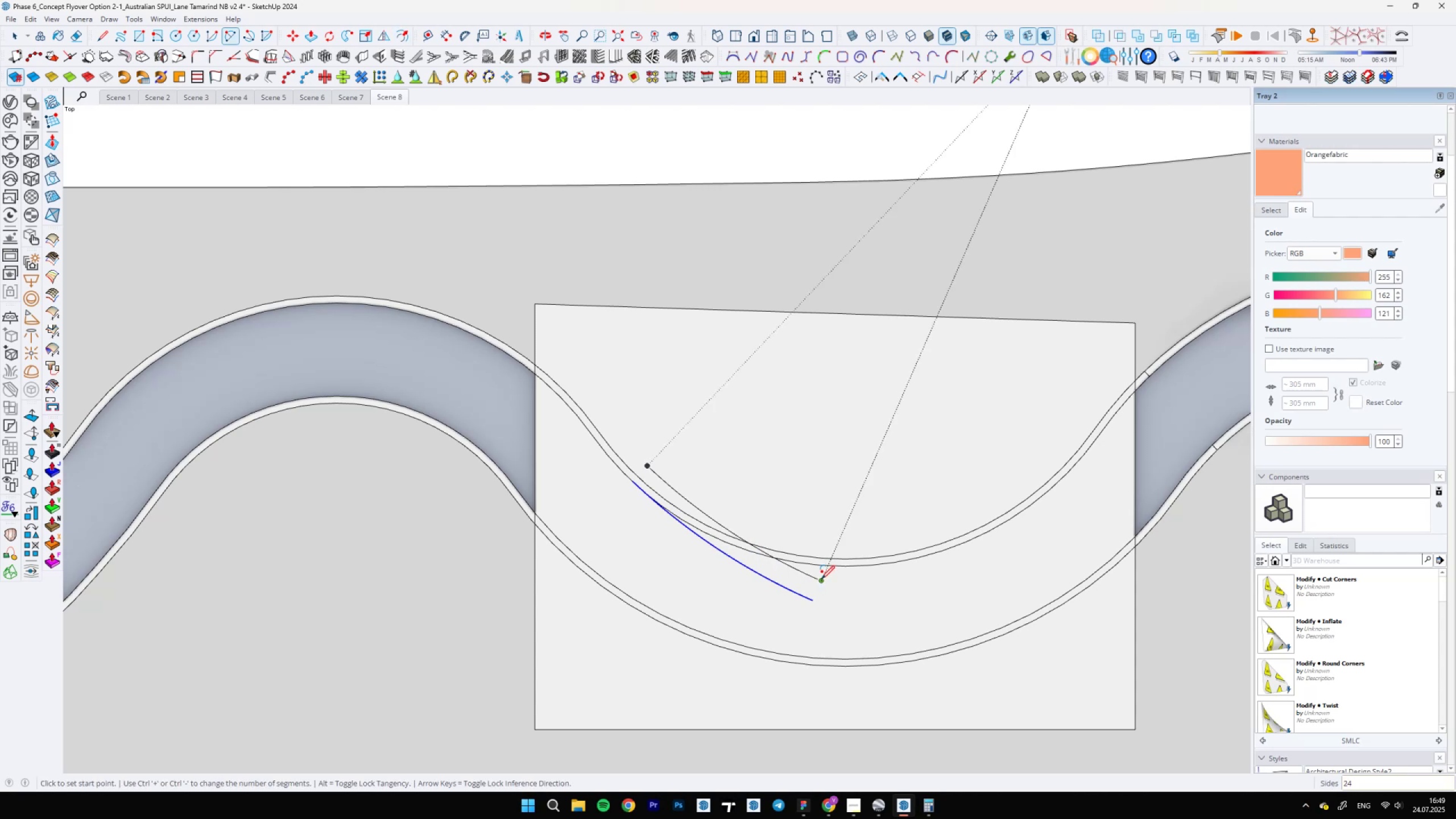 
left_click([821, 579])
 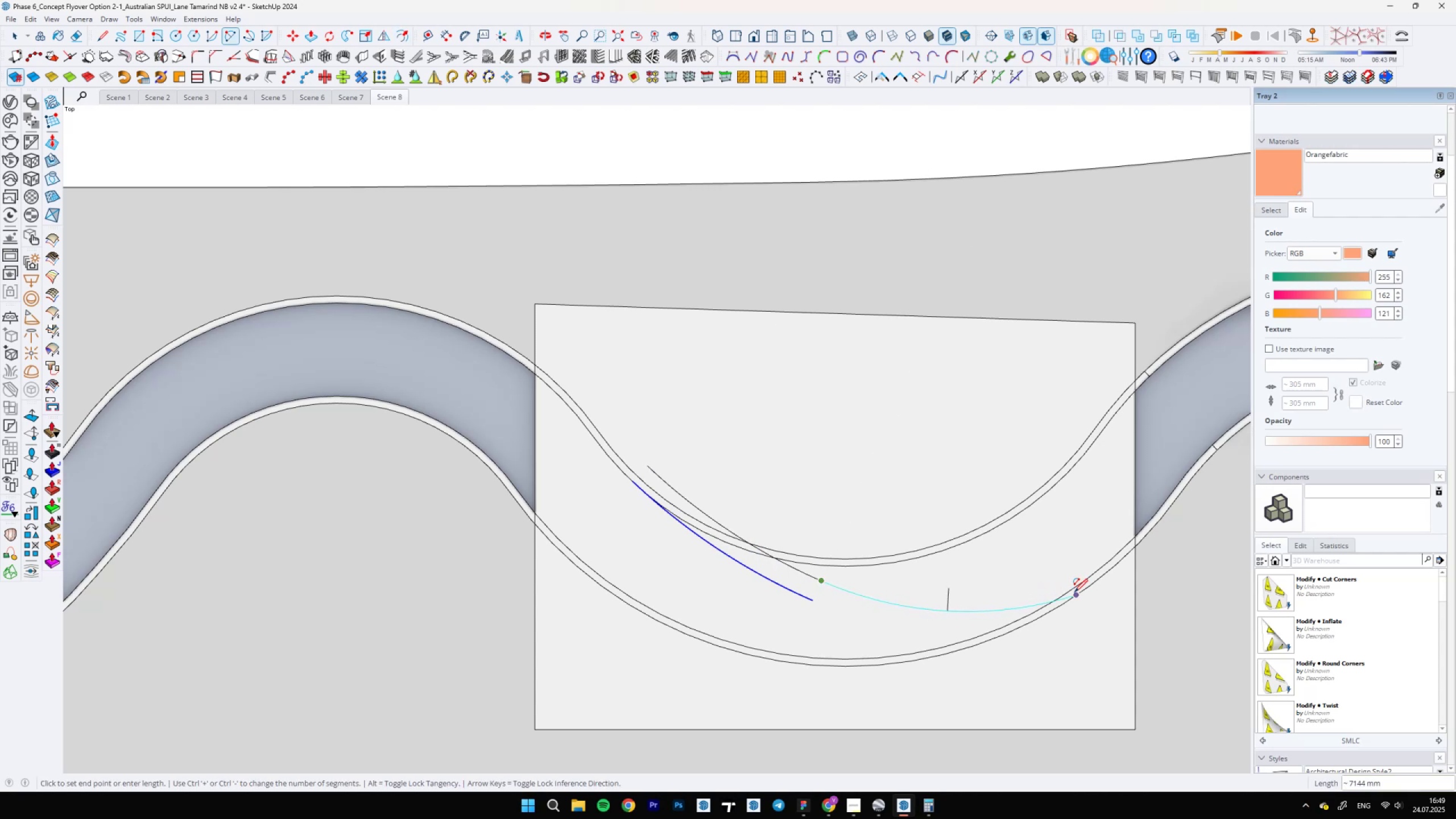 
scroll: coordinate [1085, 581], scroll_direction: up, amount: 4.0
 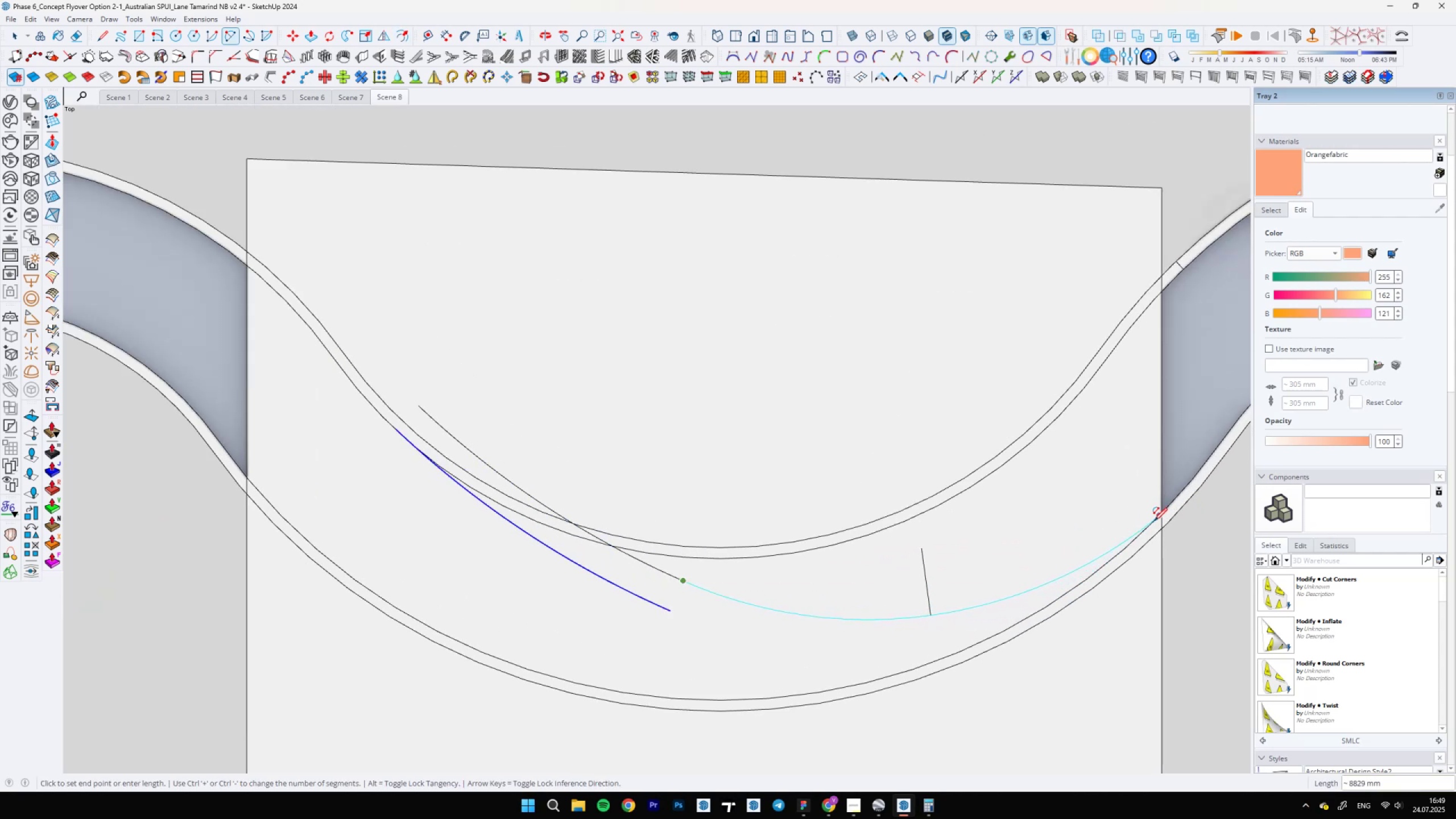 
double_click([1157, 517])
 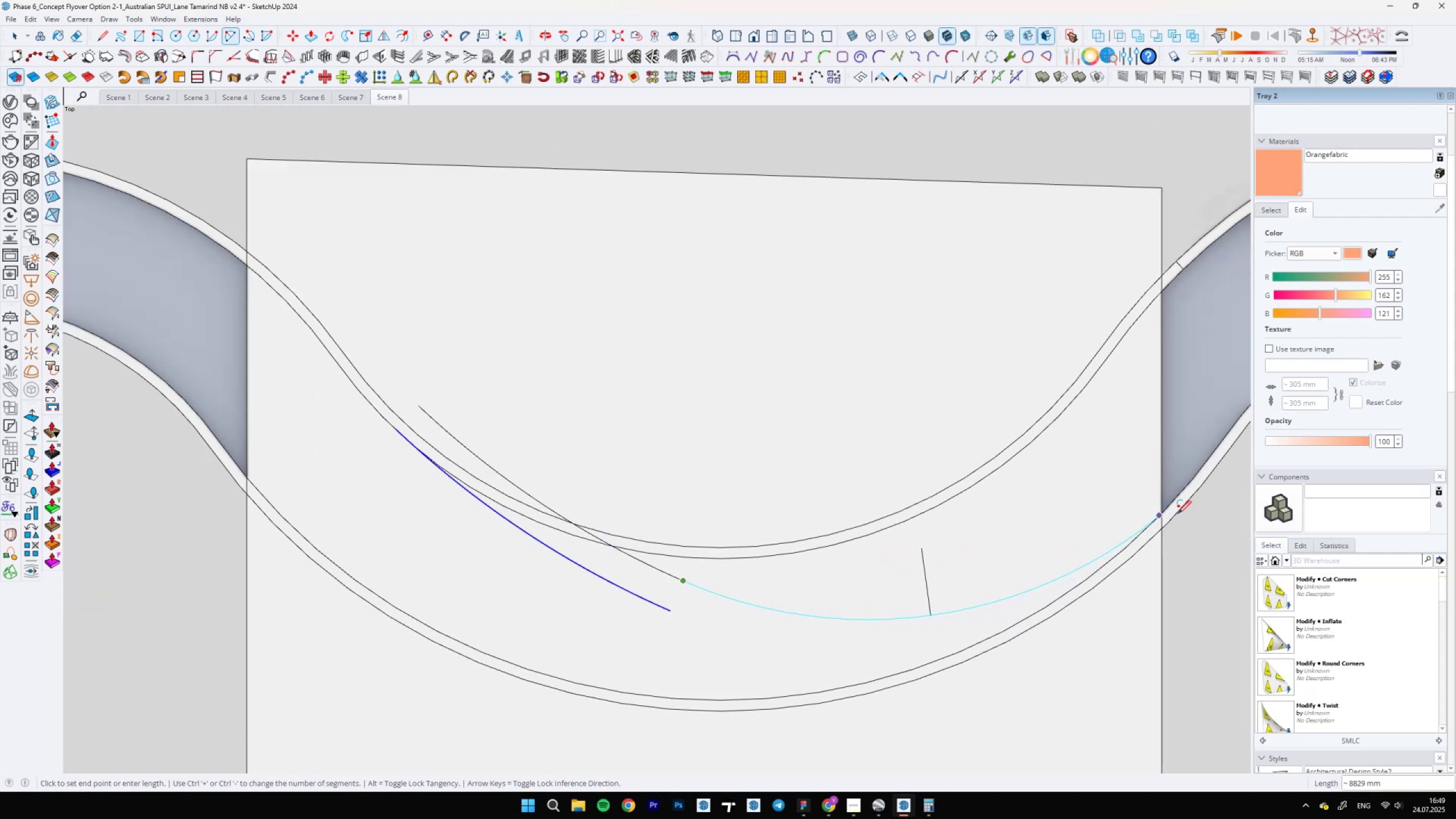 
key(Space)
 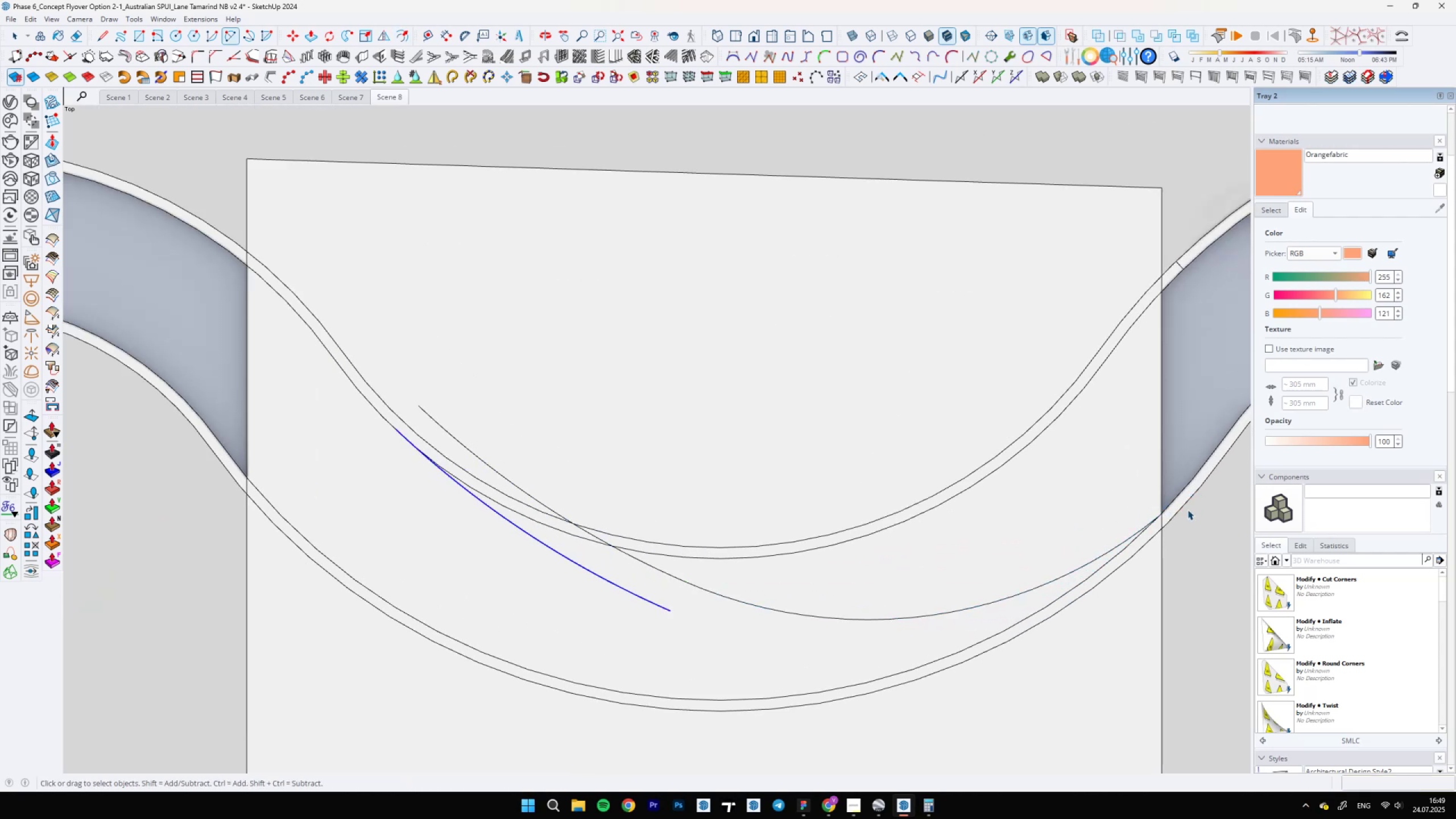 
scroll: coordinate [945, 561], scroll_direction: down, amount: 5.0
 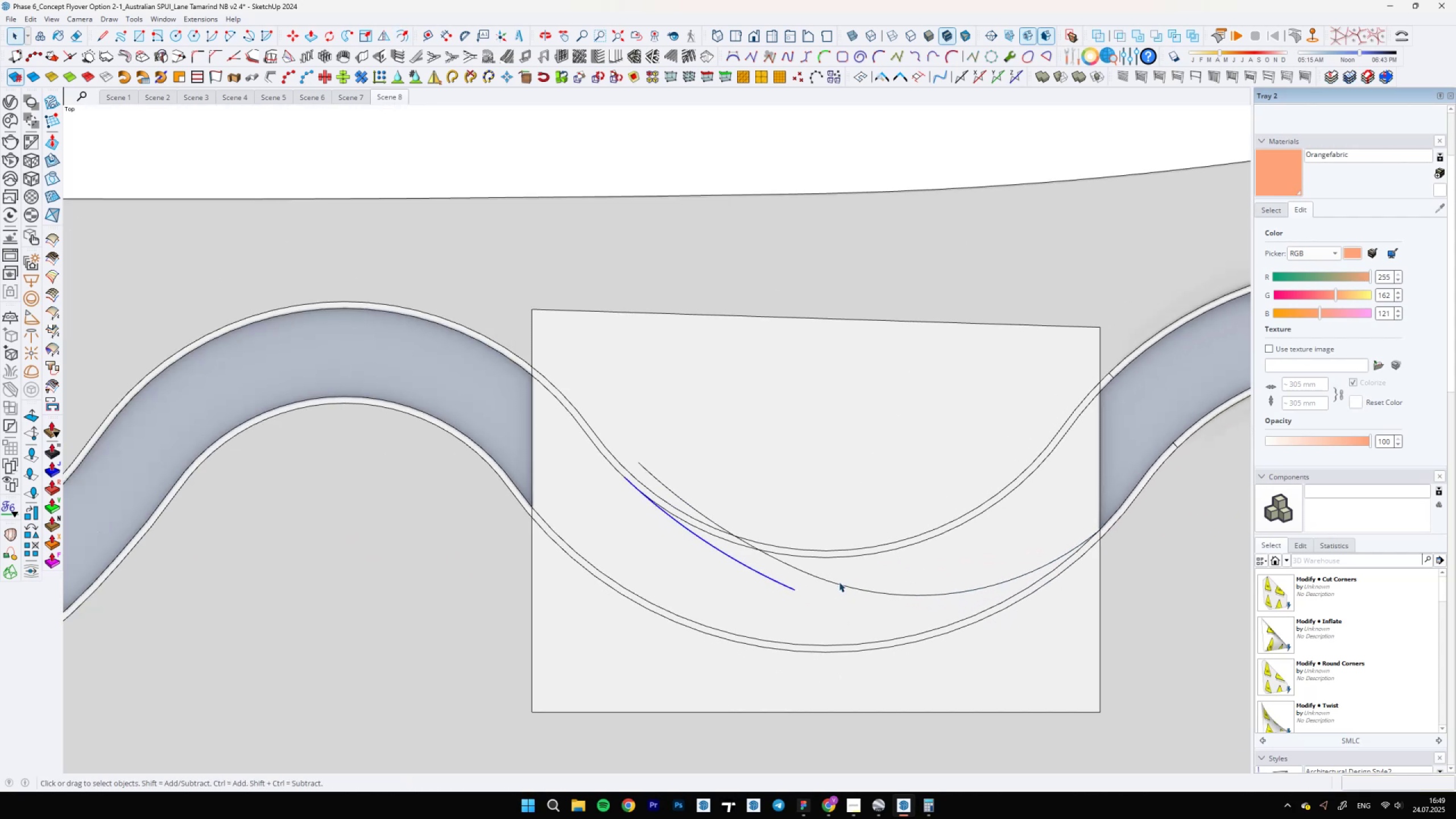 
left_click([834, 584])
 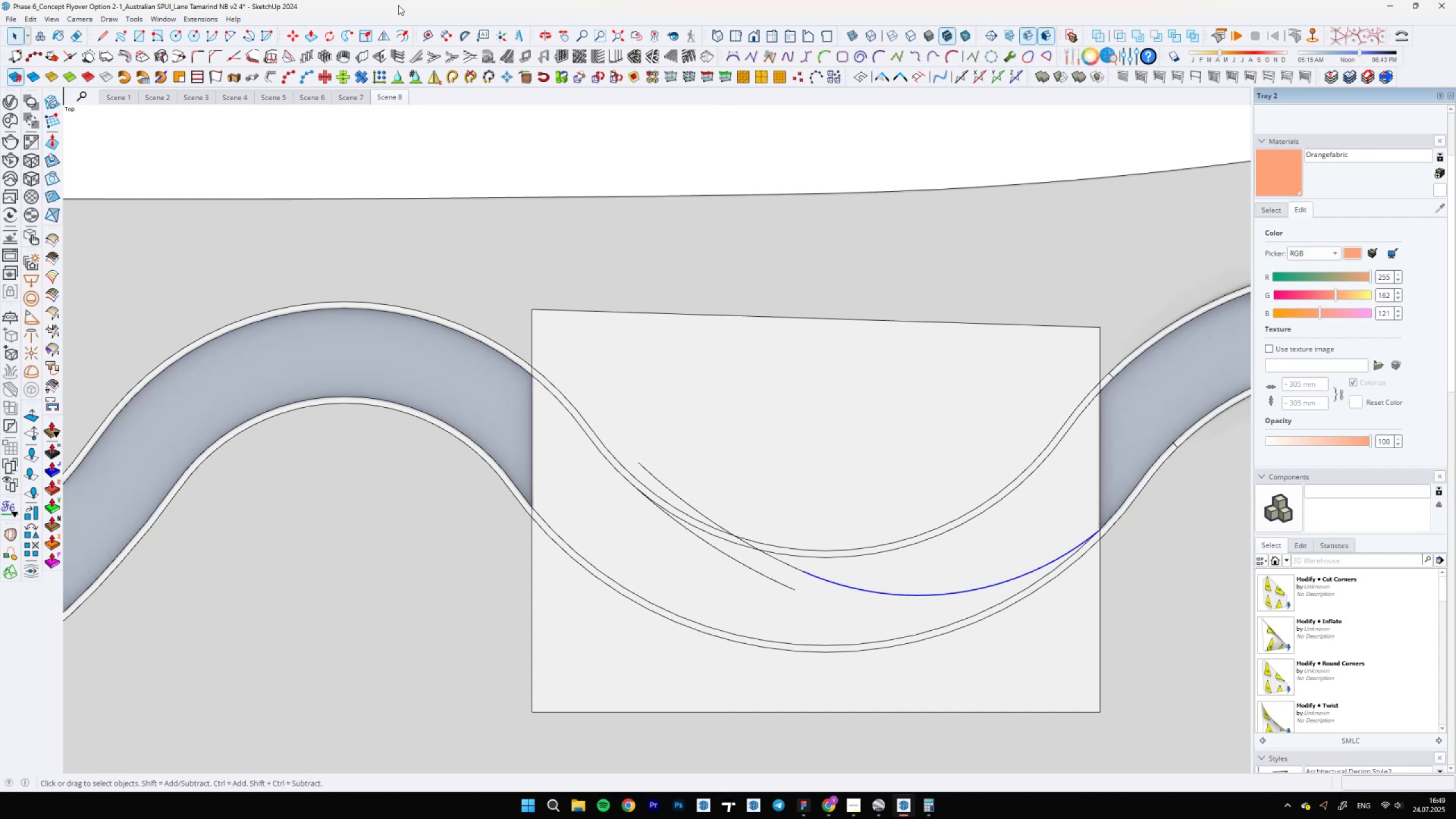 
left_click([399, 33])
 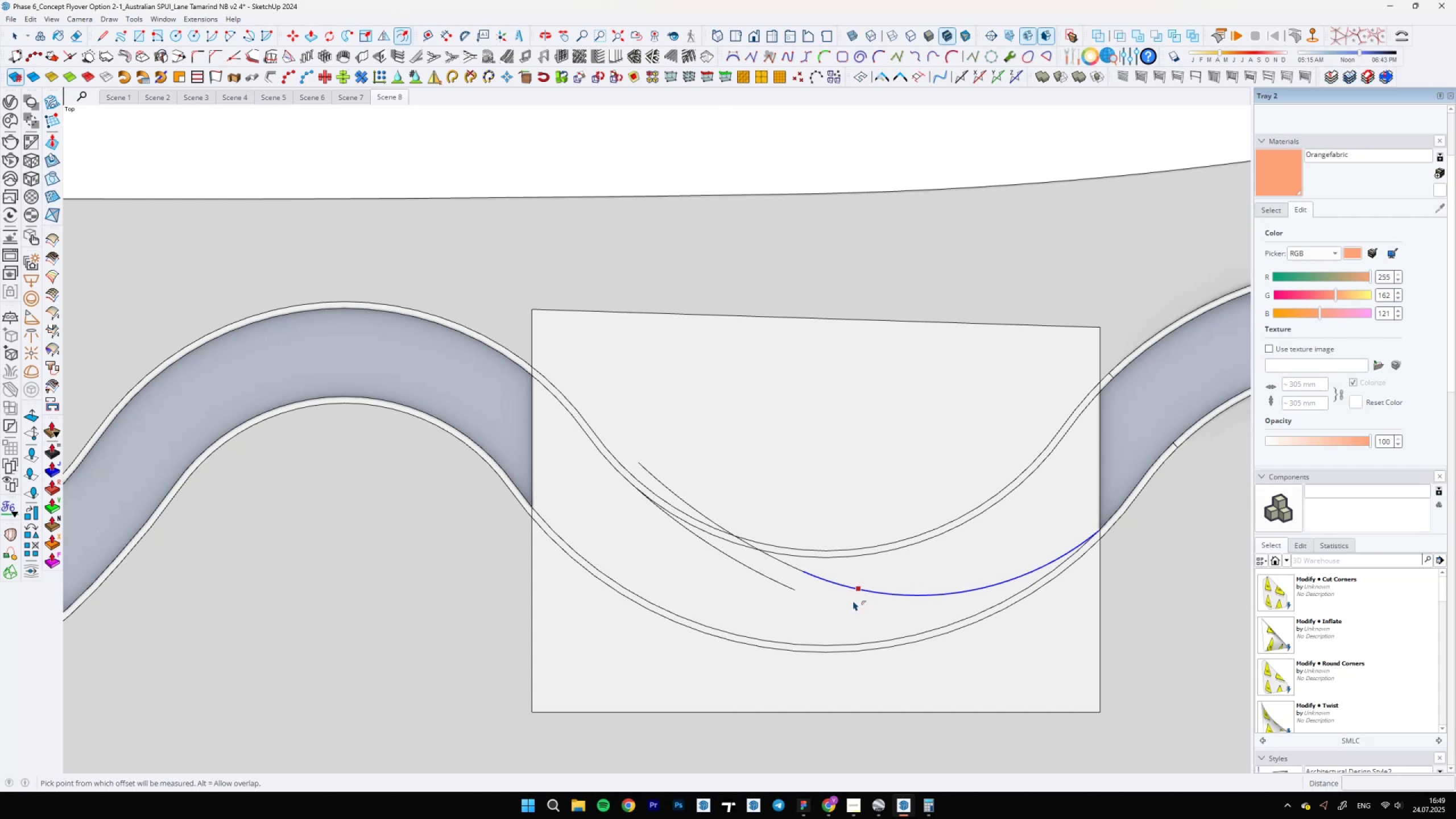 
left_click([846, 592])
 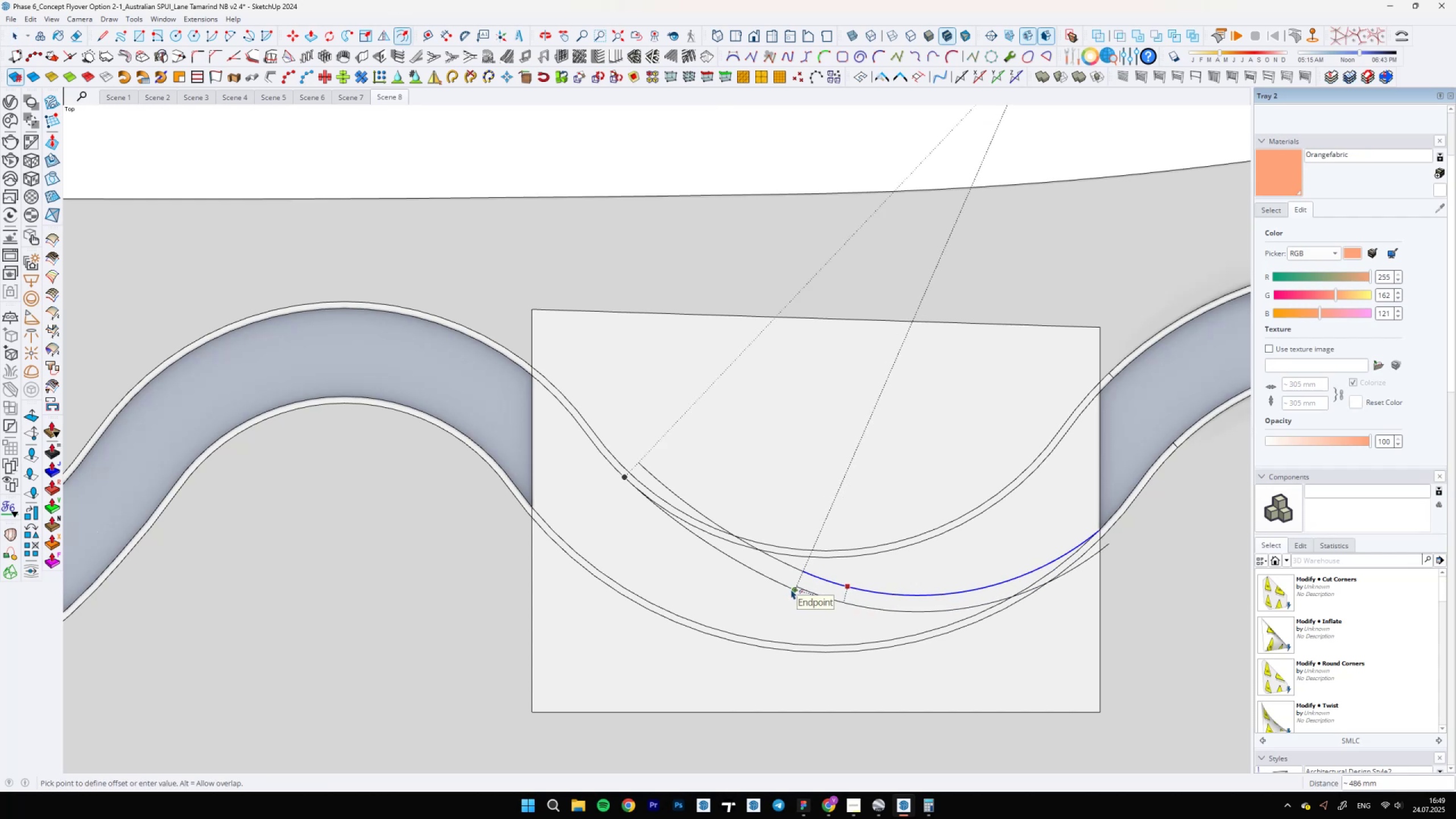 
type(600)
 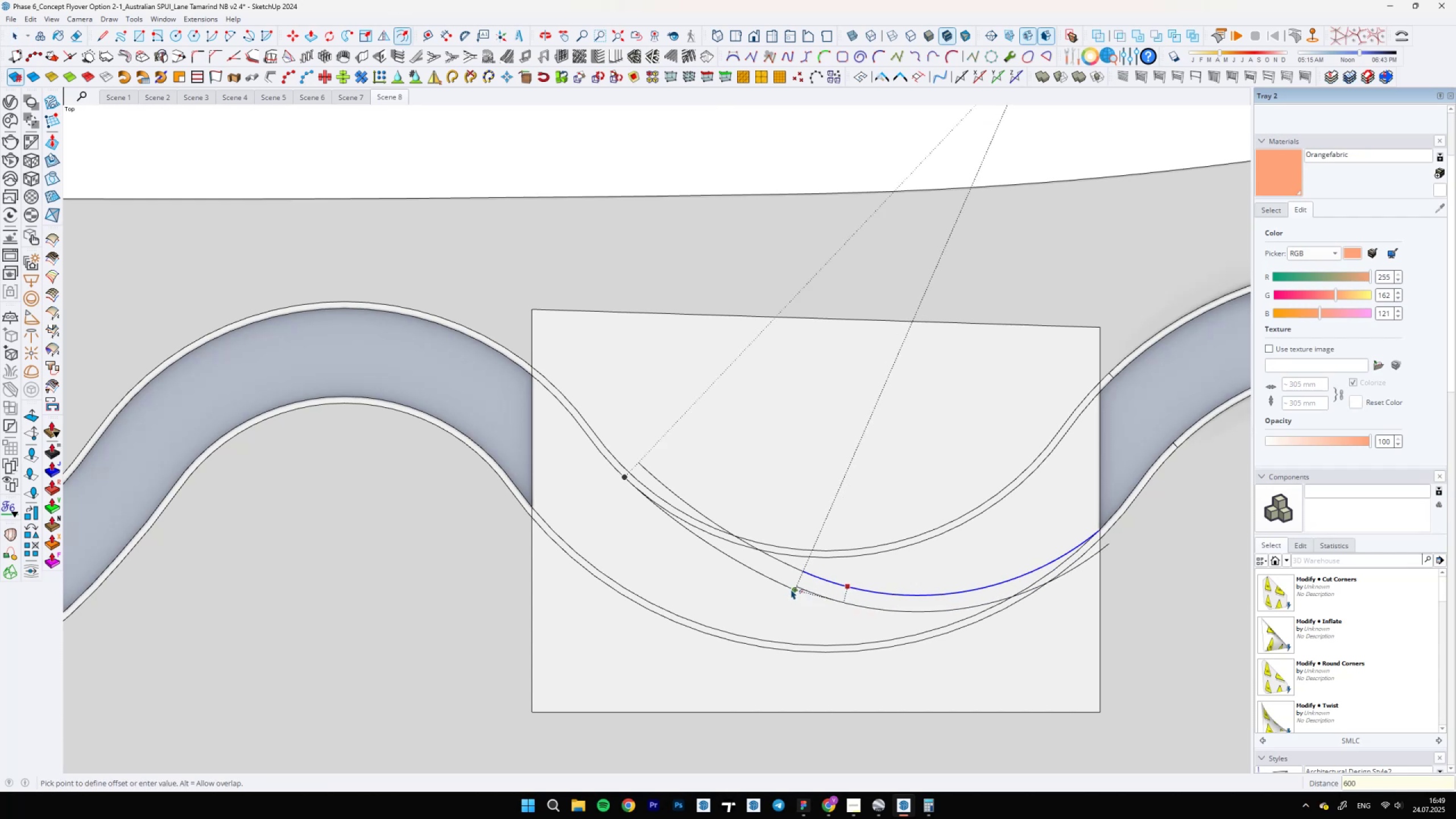 
key(Enter)
 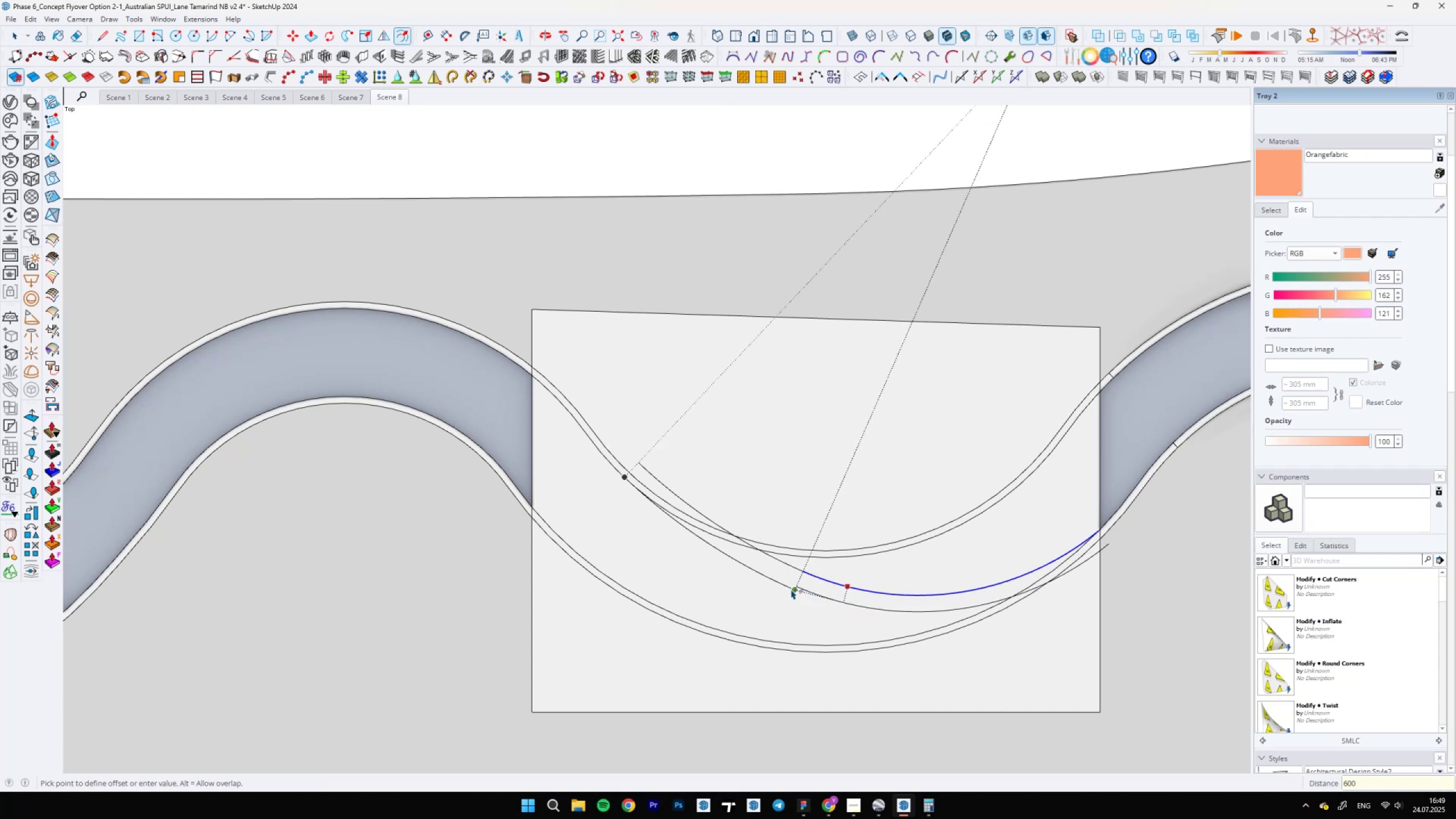 
scroll: coordinate [1003, 665], scroll_direction: down, amount: 6.0
 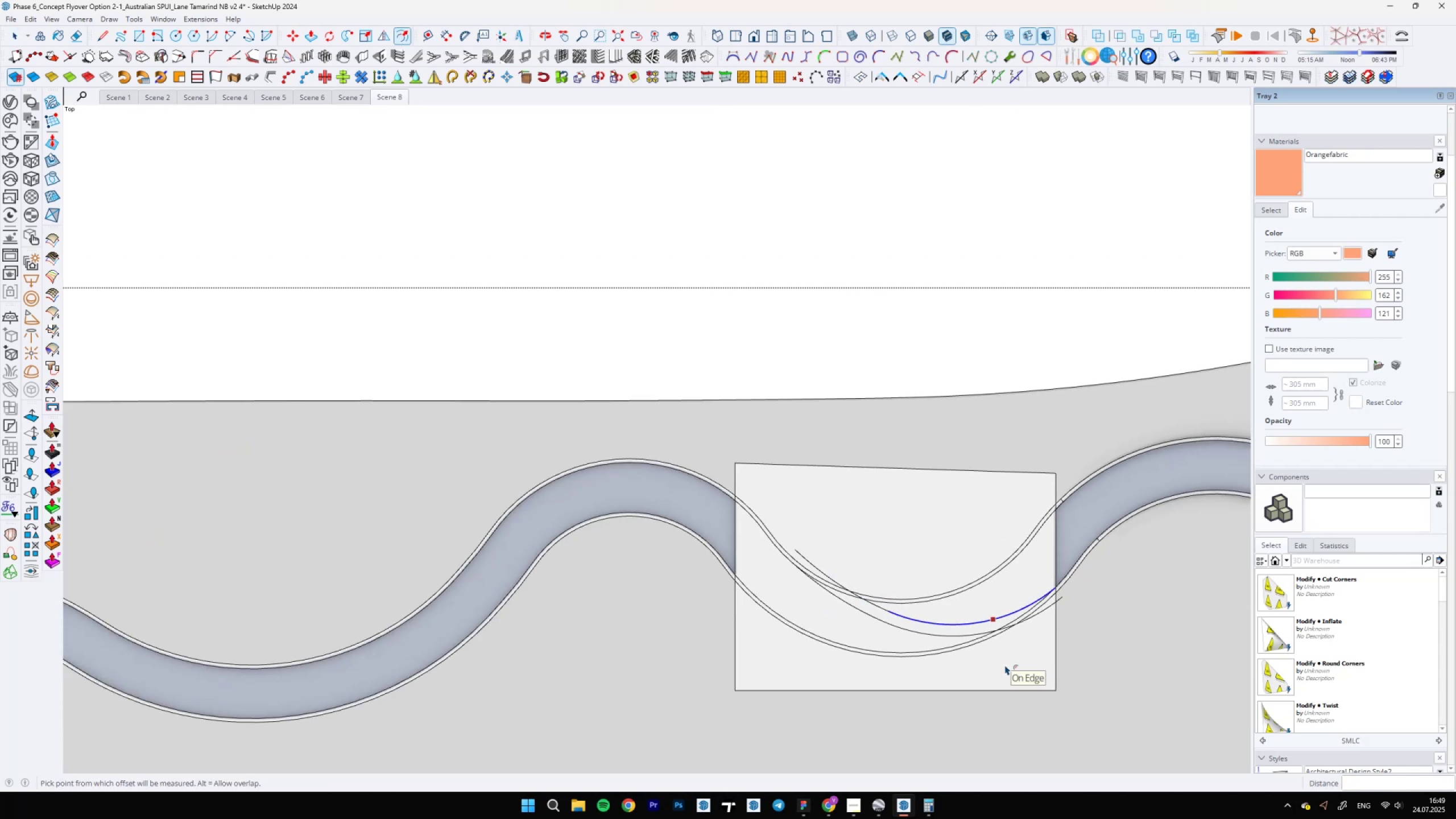 
scroll: coordinate [879, 611], scroll_direction: up, amount: 6.0
 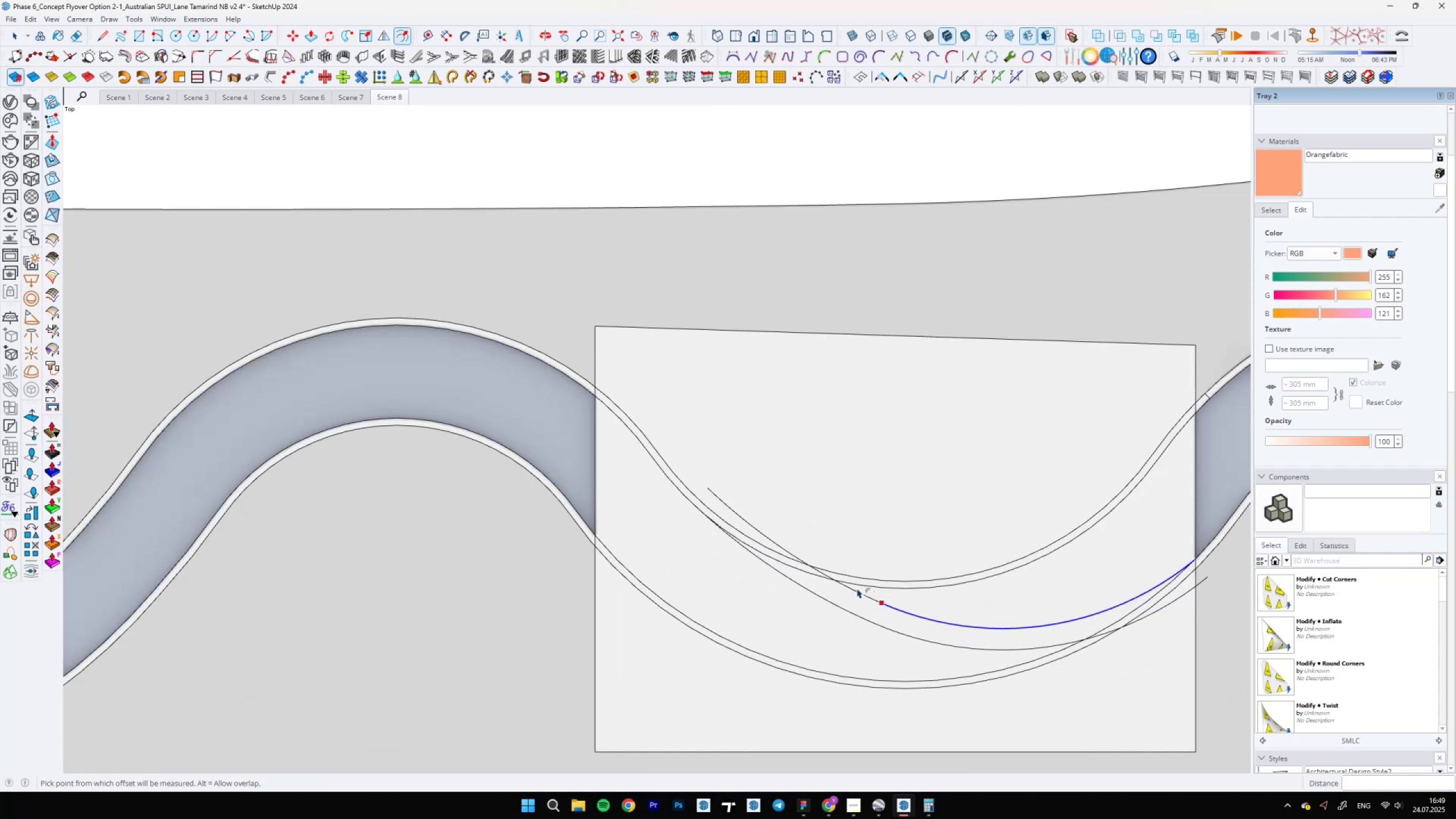 
type(ea)
 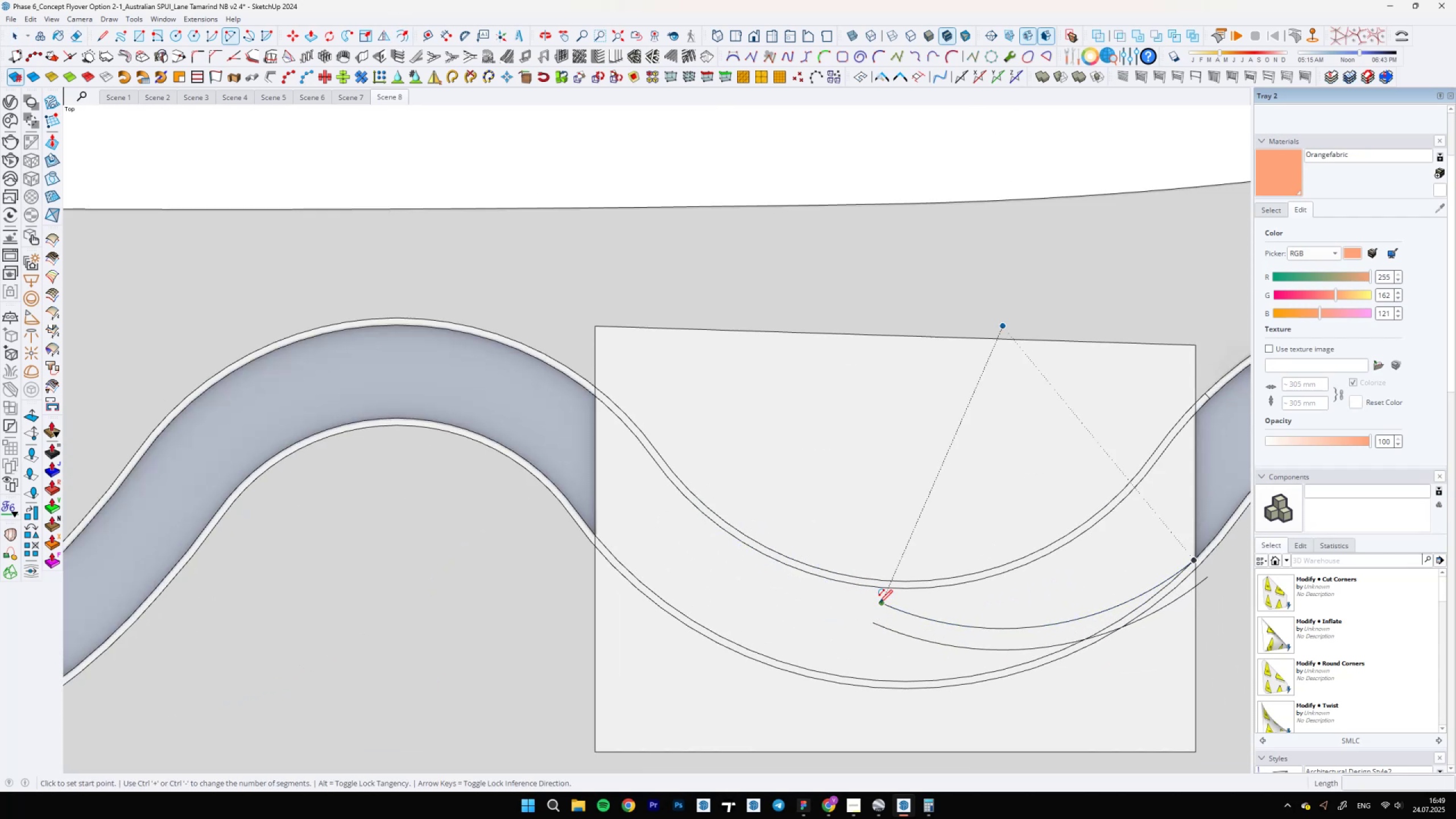 
left_click_drag(start_coordinate=[854, 588], to_coordinate=[826, 618])
 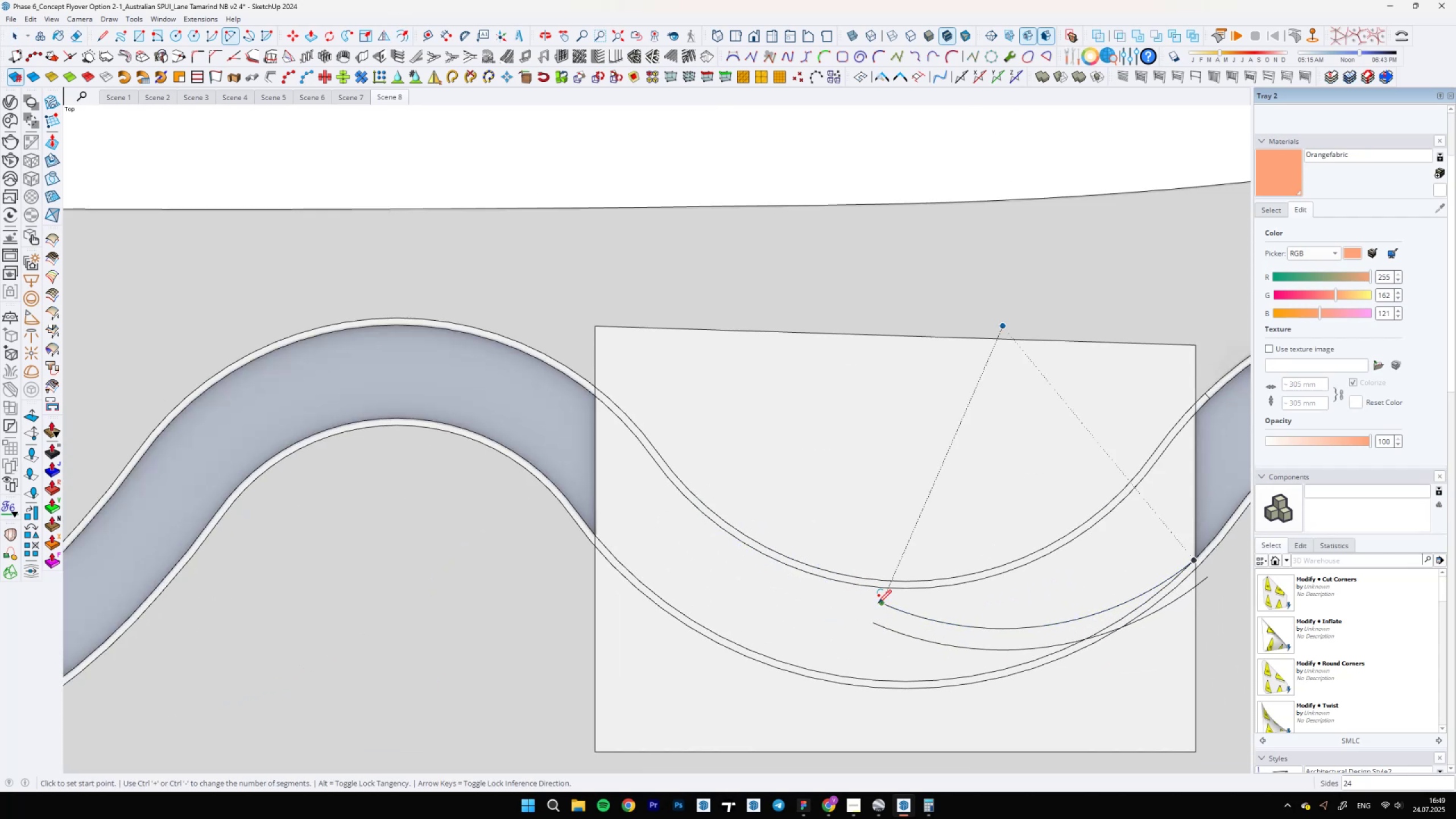 
left_click([879, 603])
 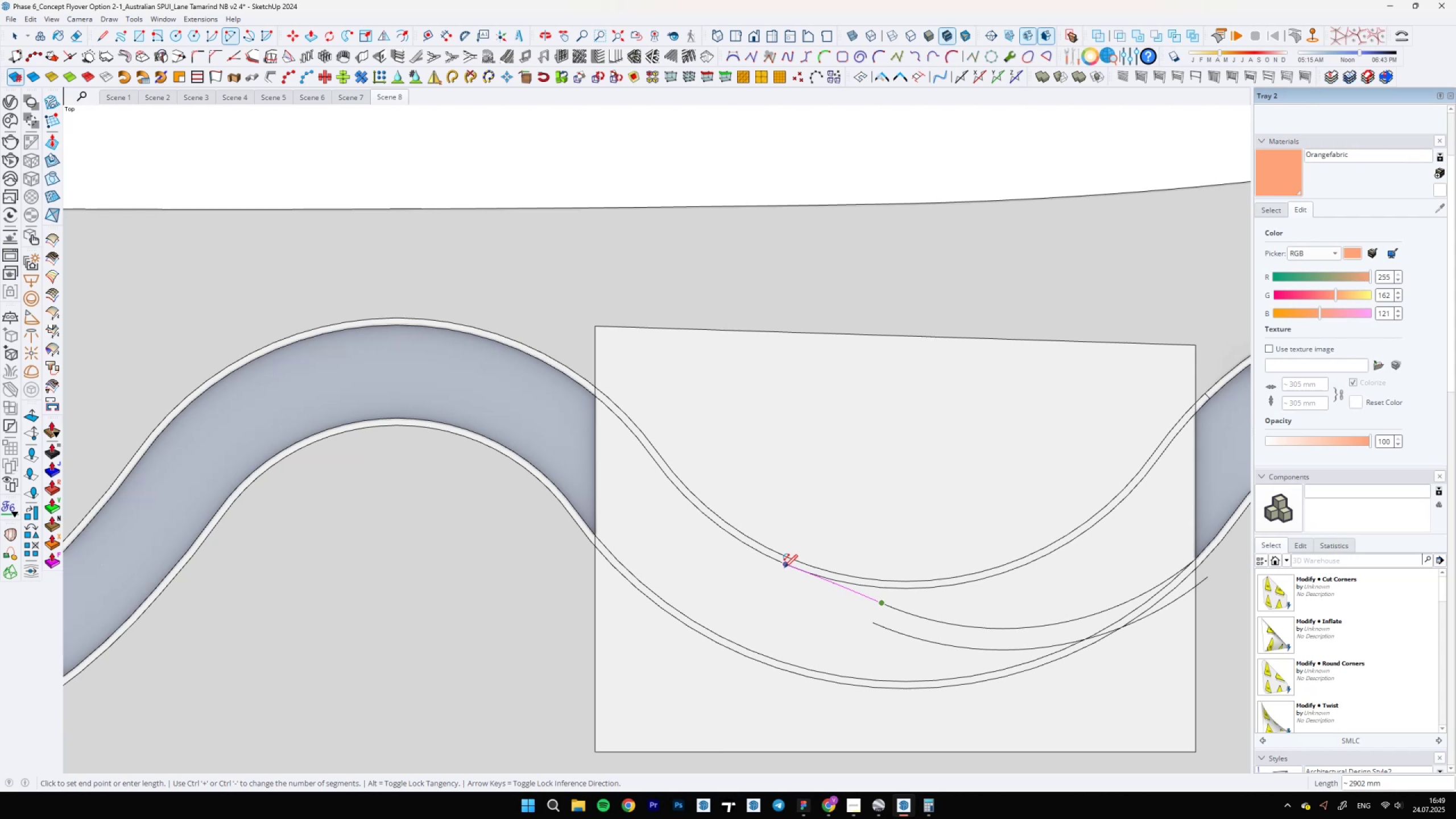 
key(A)
 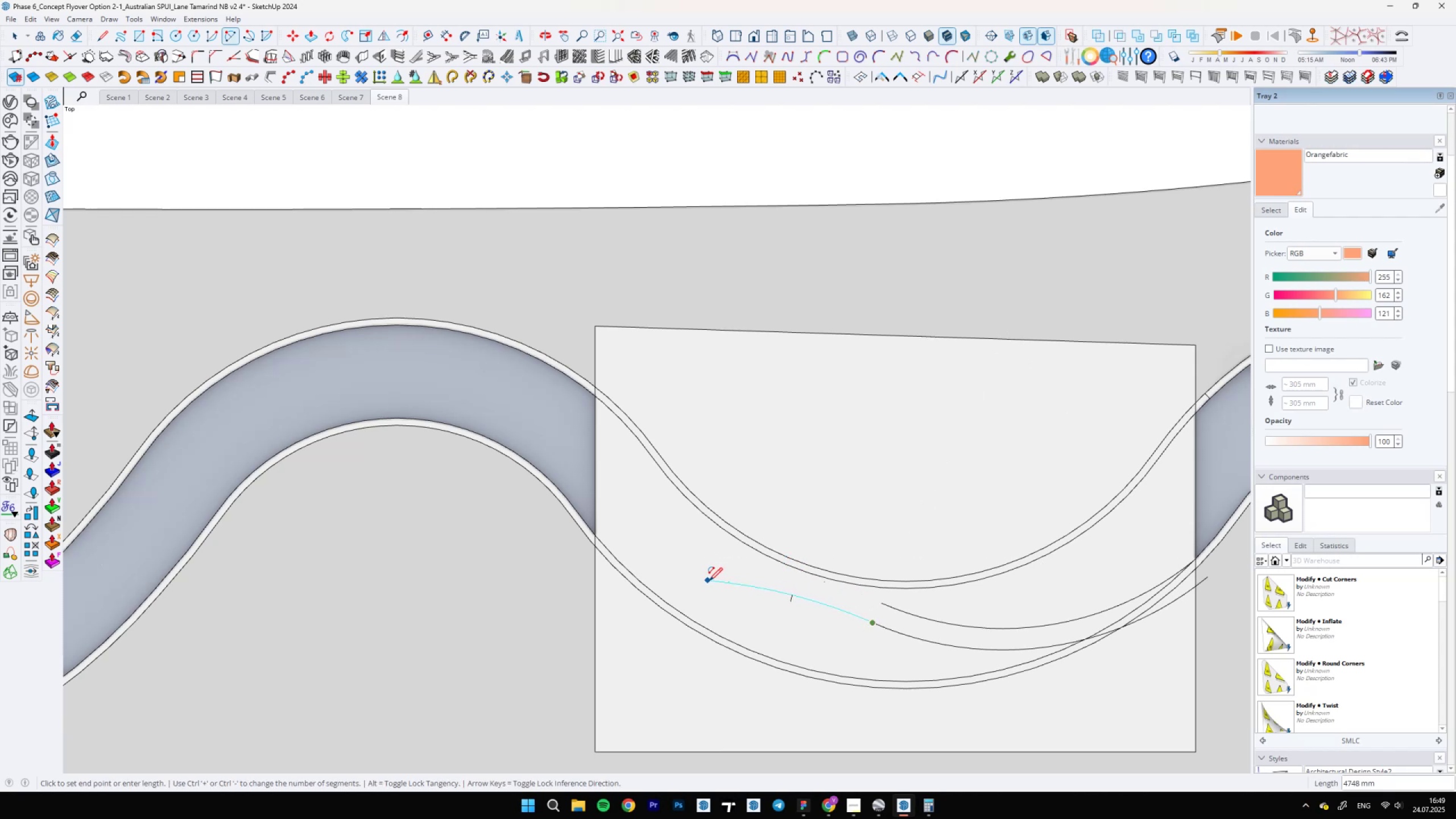 
key(Control+ControlLeft)
 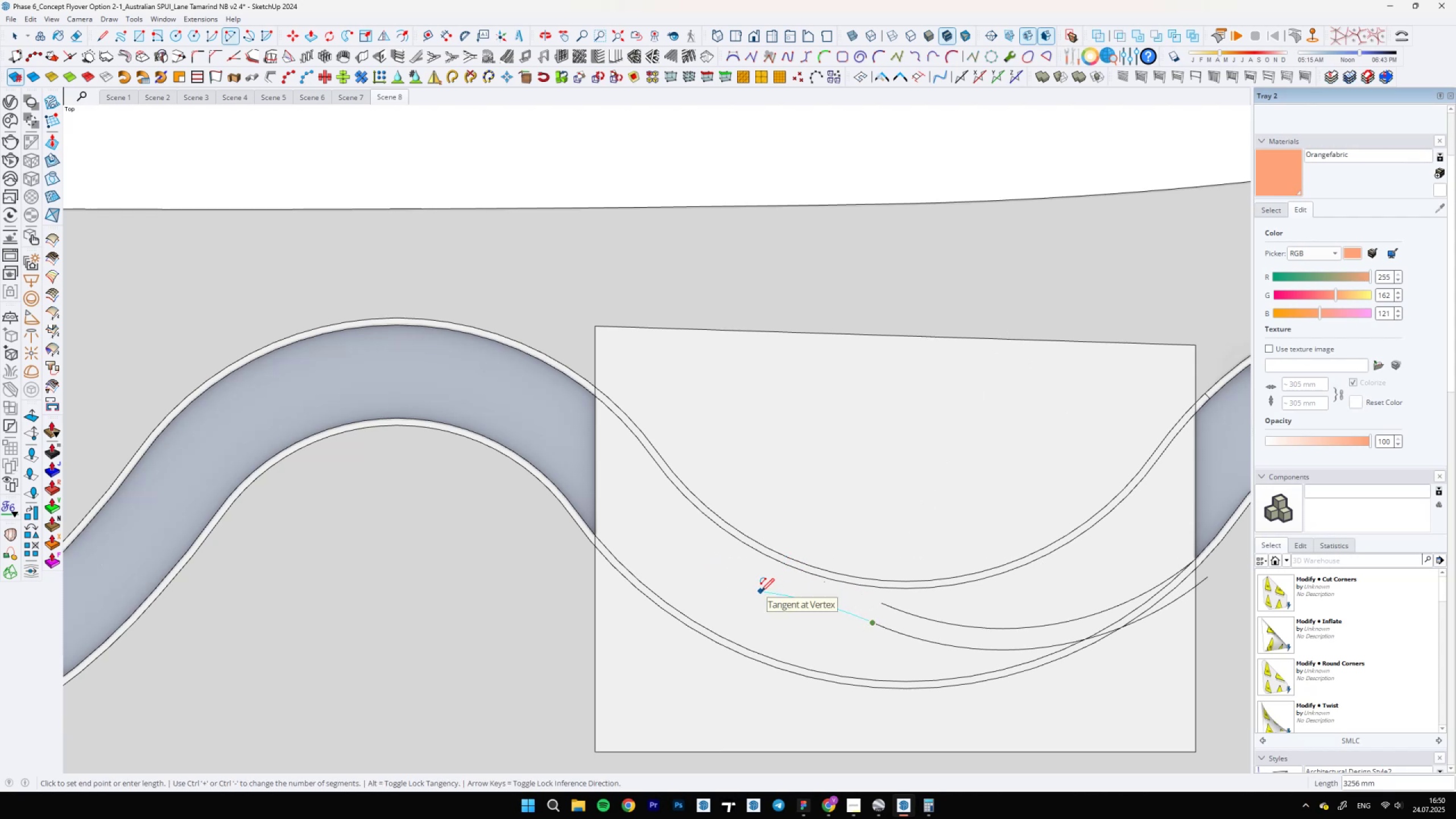 
key(Control+Z)
 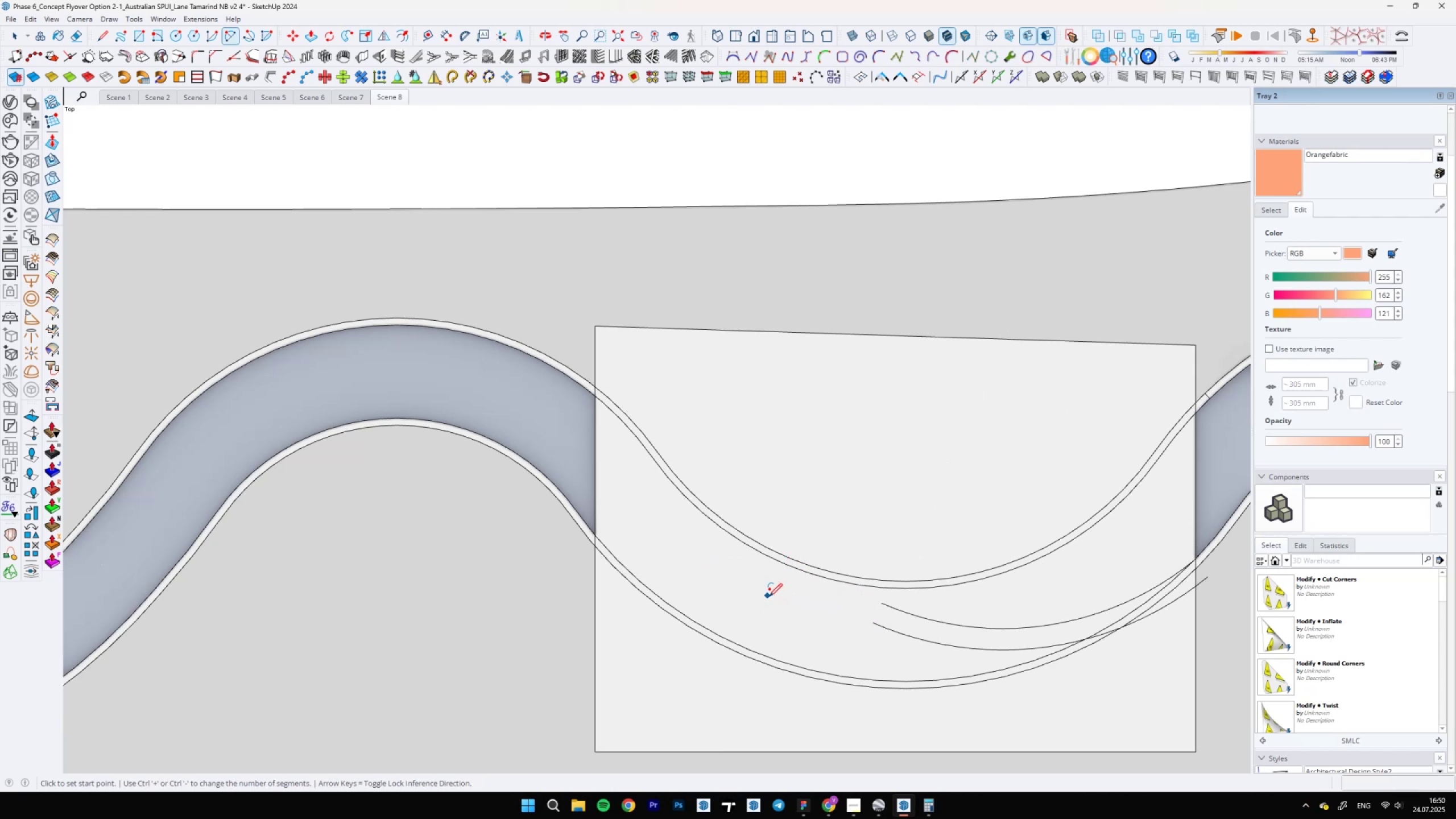 
scroll: coordinate [775, 601], scroll_direction: down, amount: 6.0
 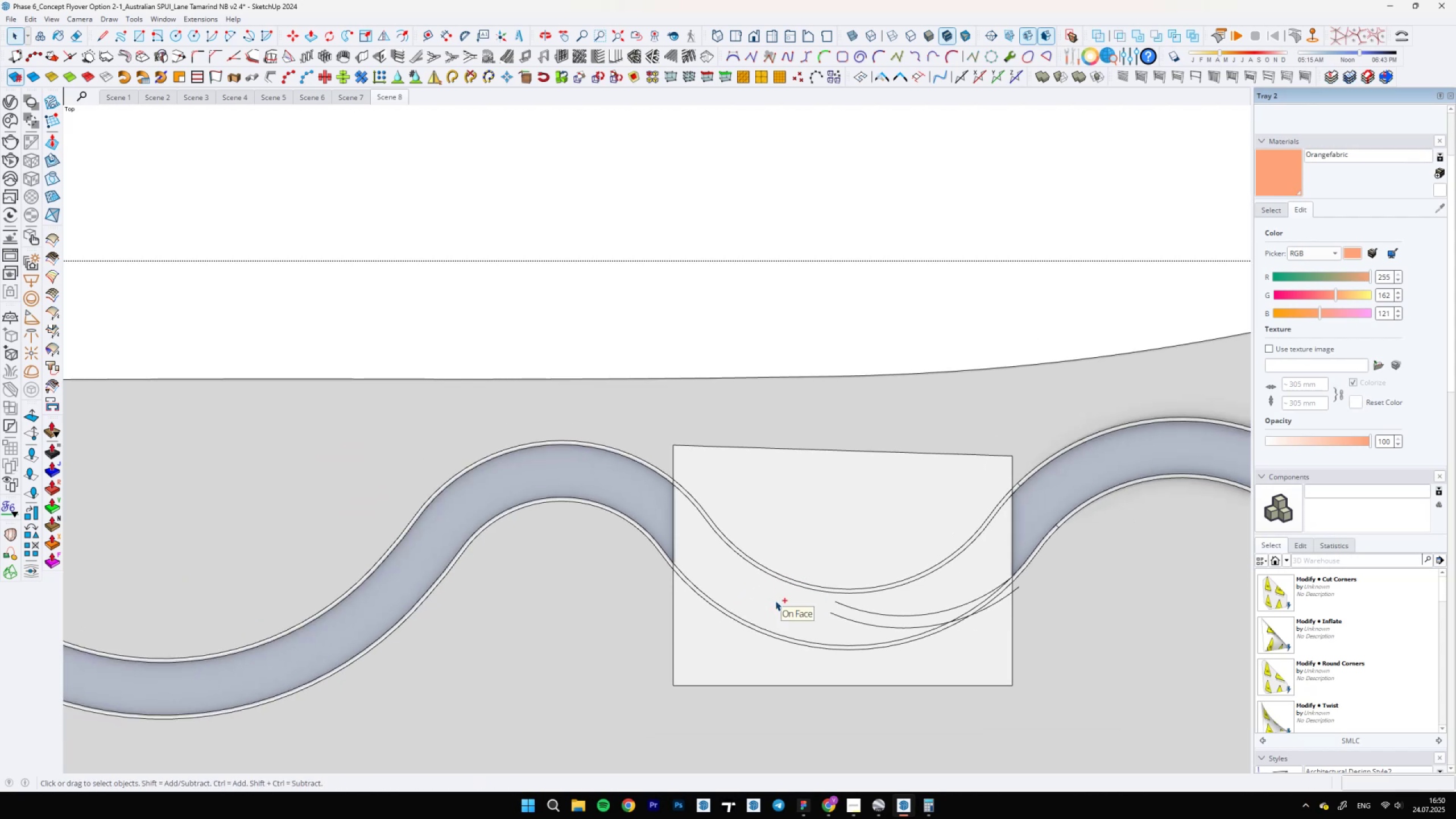 
key(Space)
 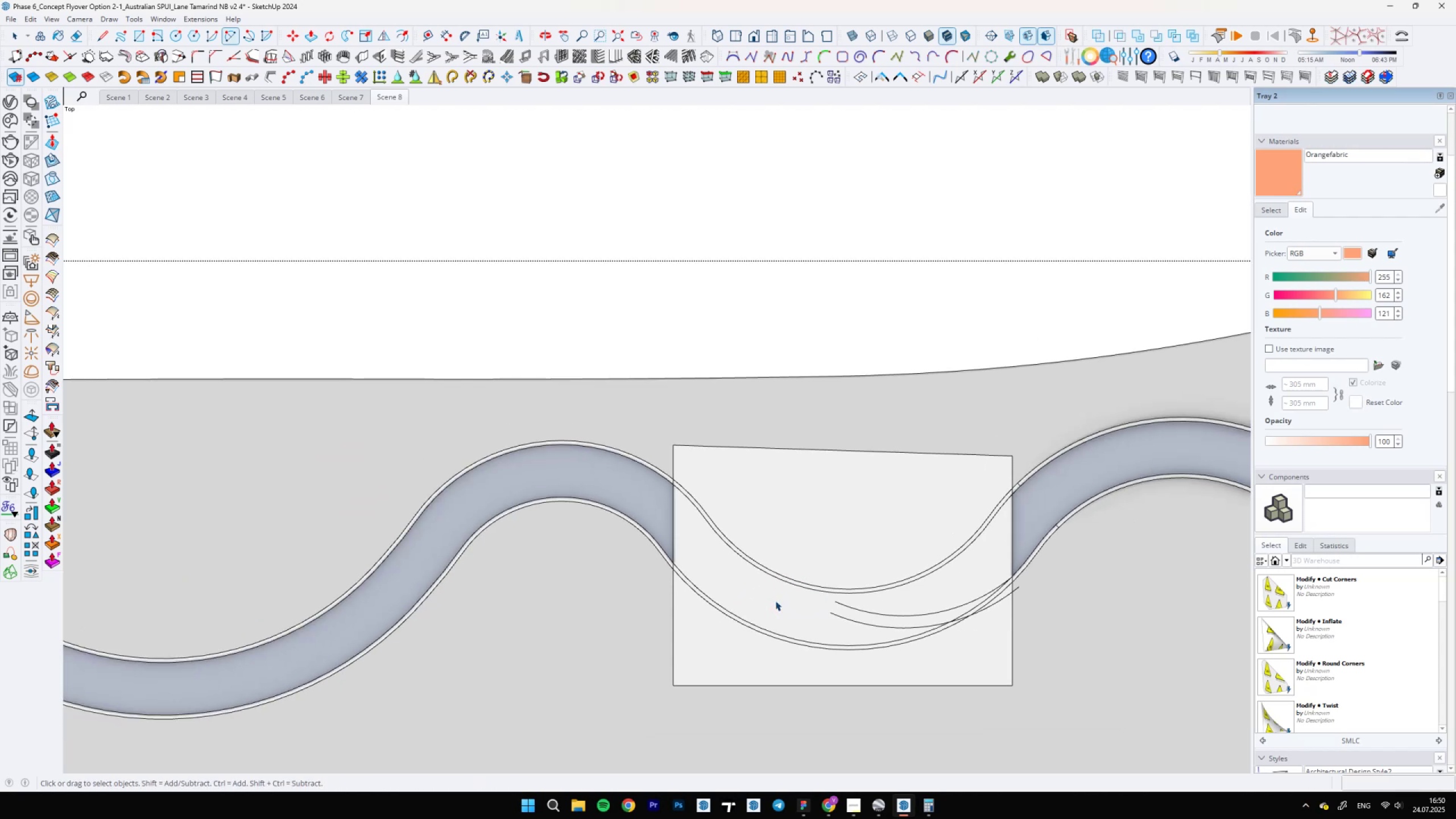 
key(Control+Z)
 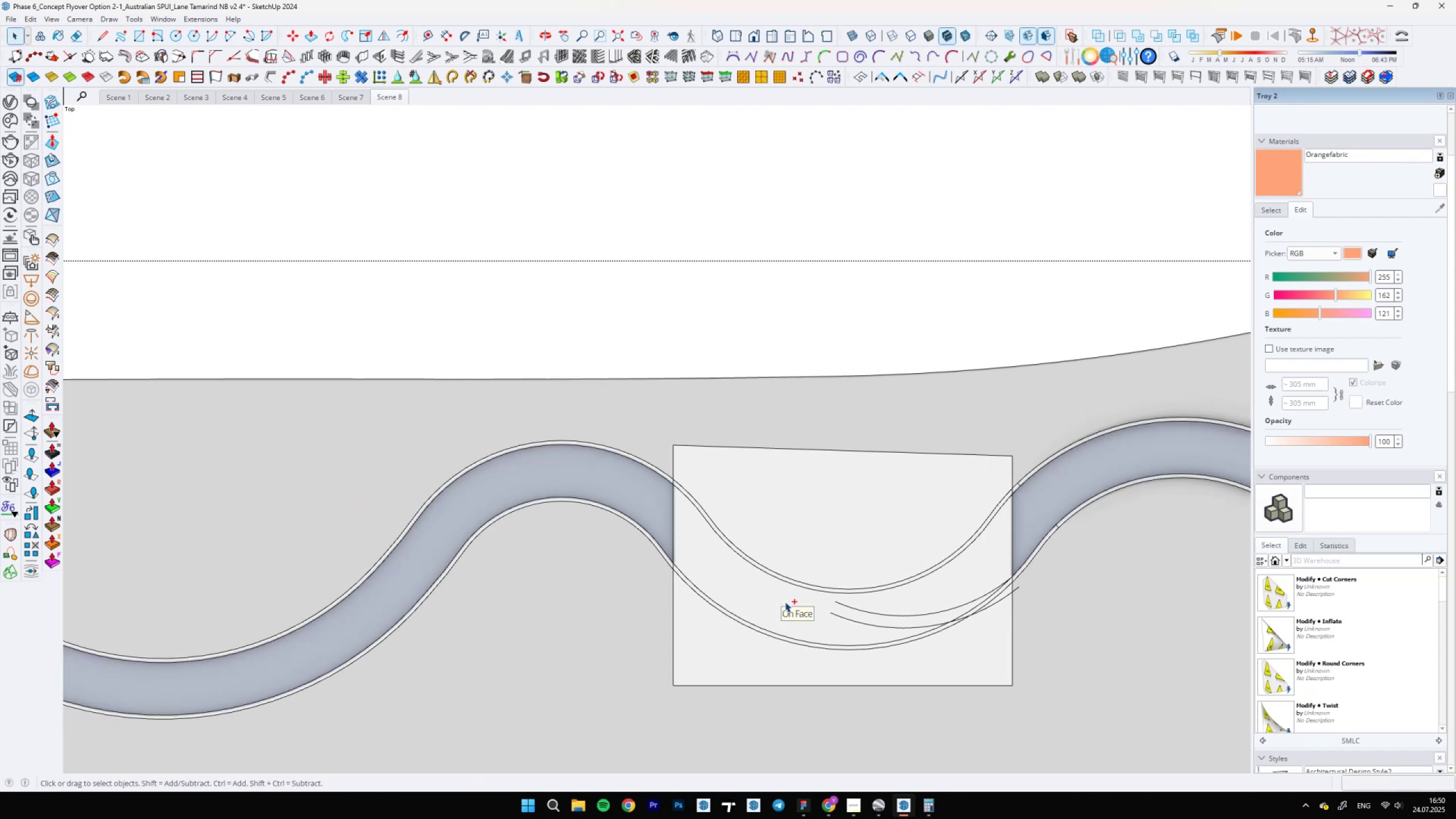 
scroll: coordinate [821, 652], scroll_direction: up, amount: 26.0
 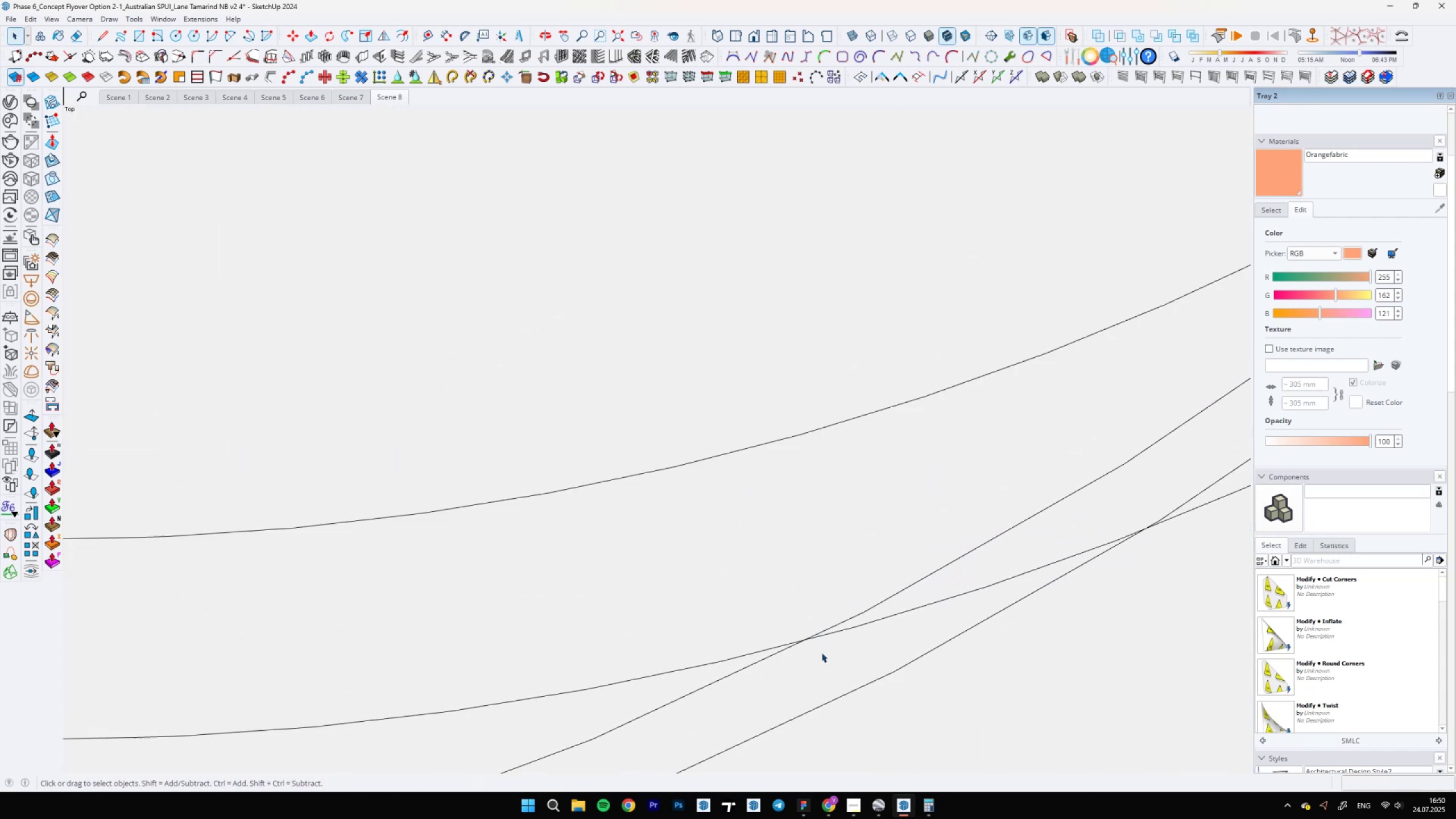 
key(L)
 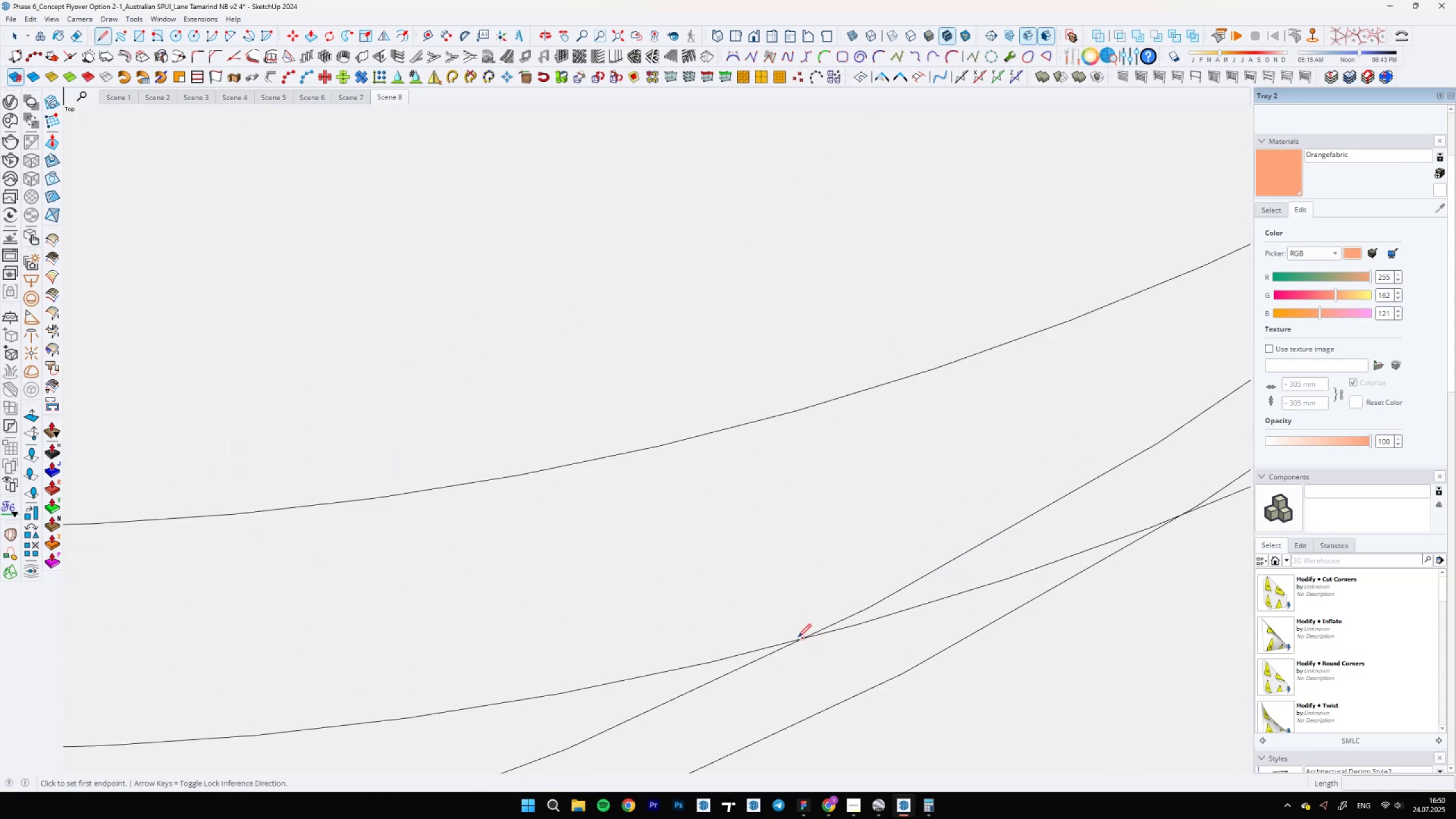 
left_click([803, 643])
 